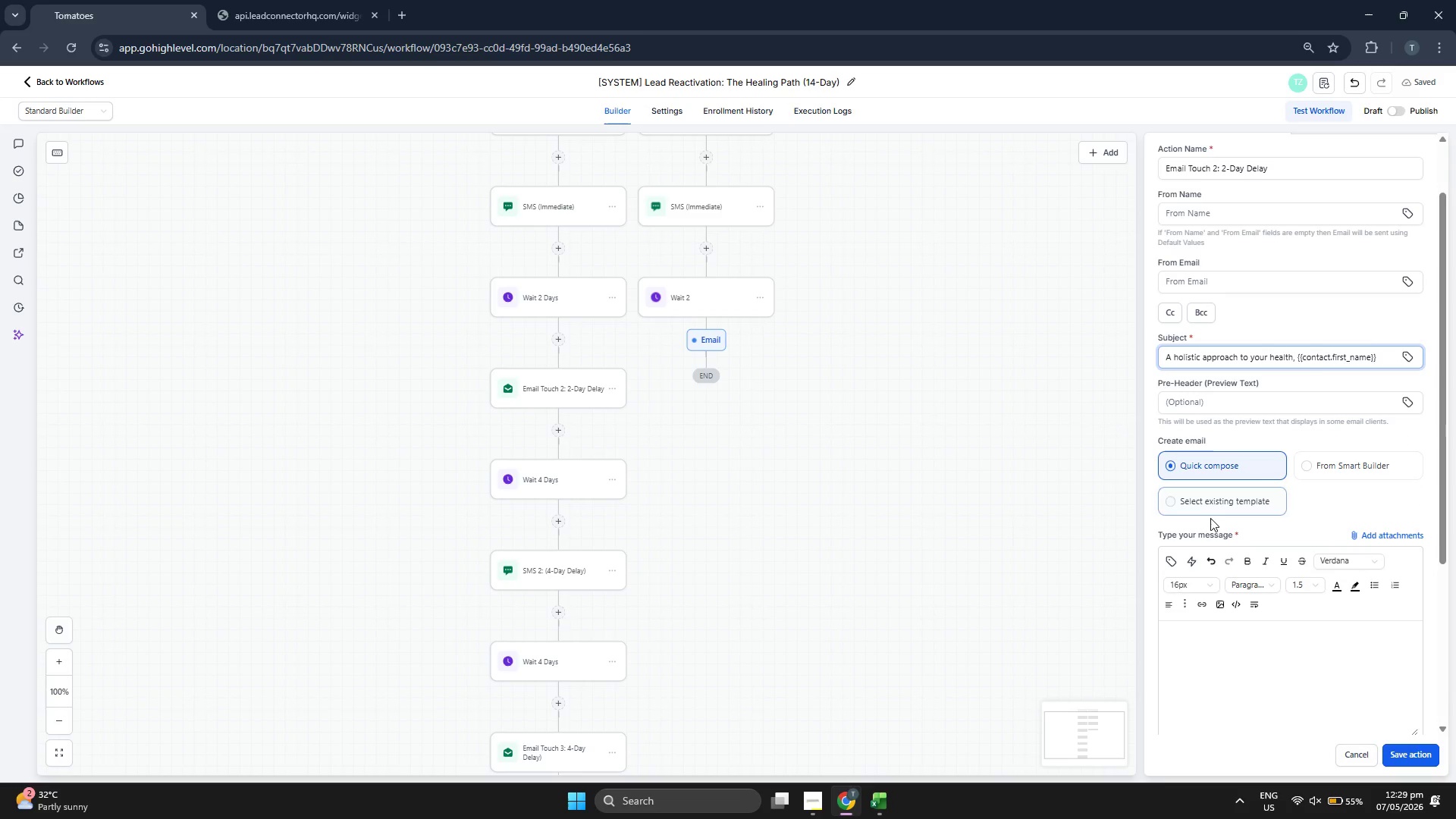 
left_click([1210, 499])
 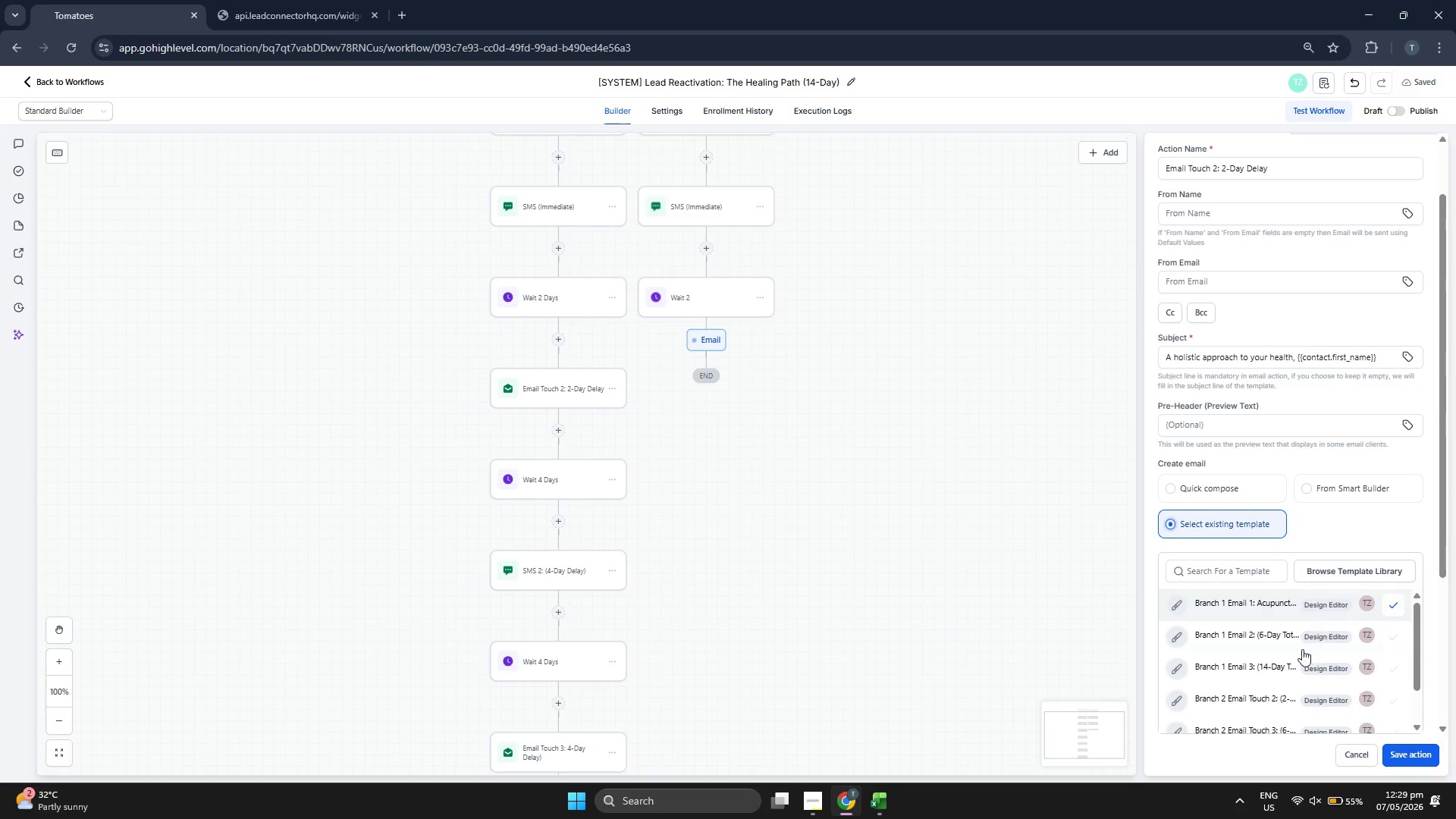 
scroll: coordinate [1260, 654], scroll_direction: down, amount: 2.0
 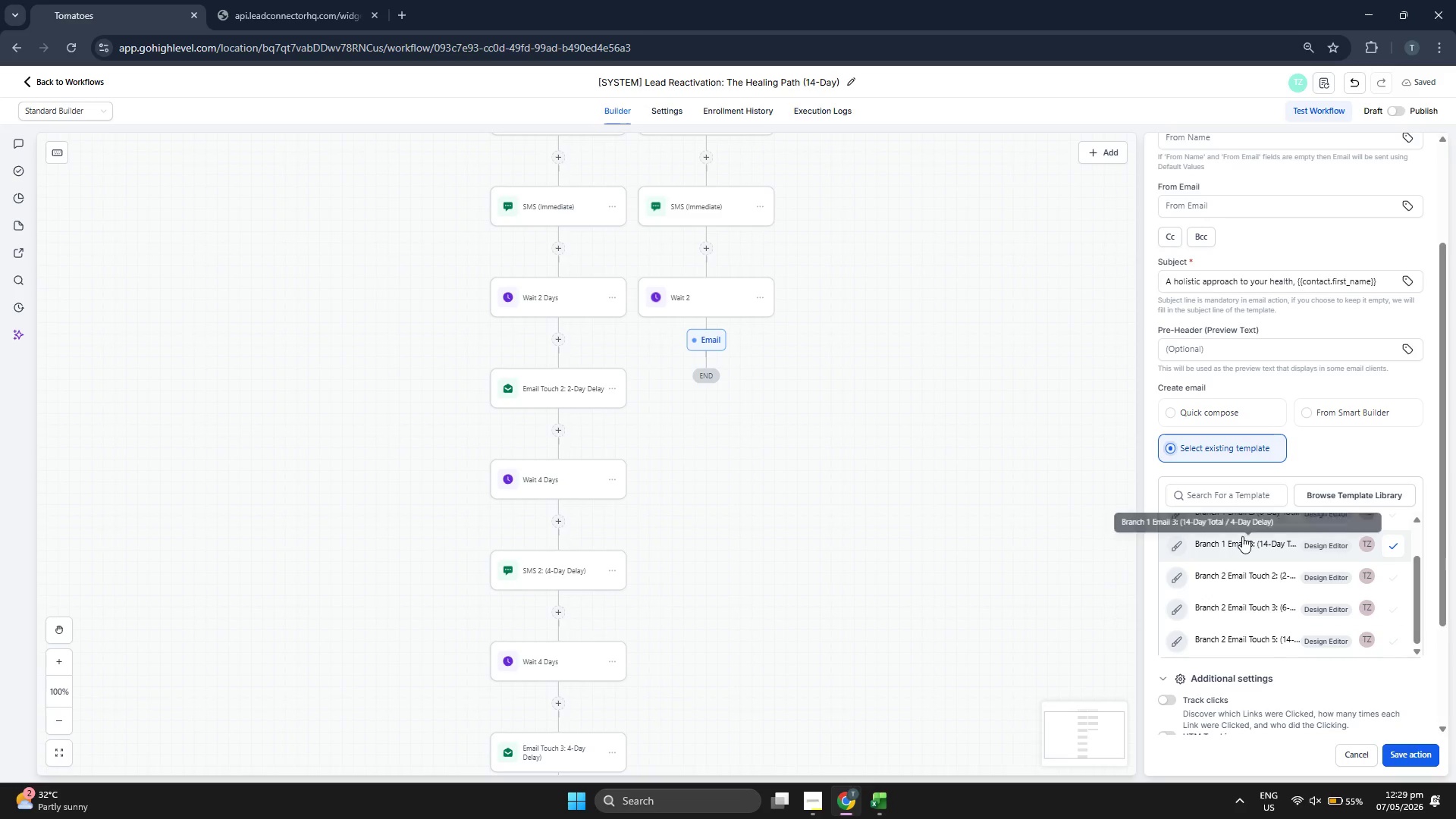 
left_click([1249, 575])
 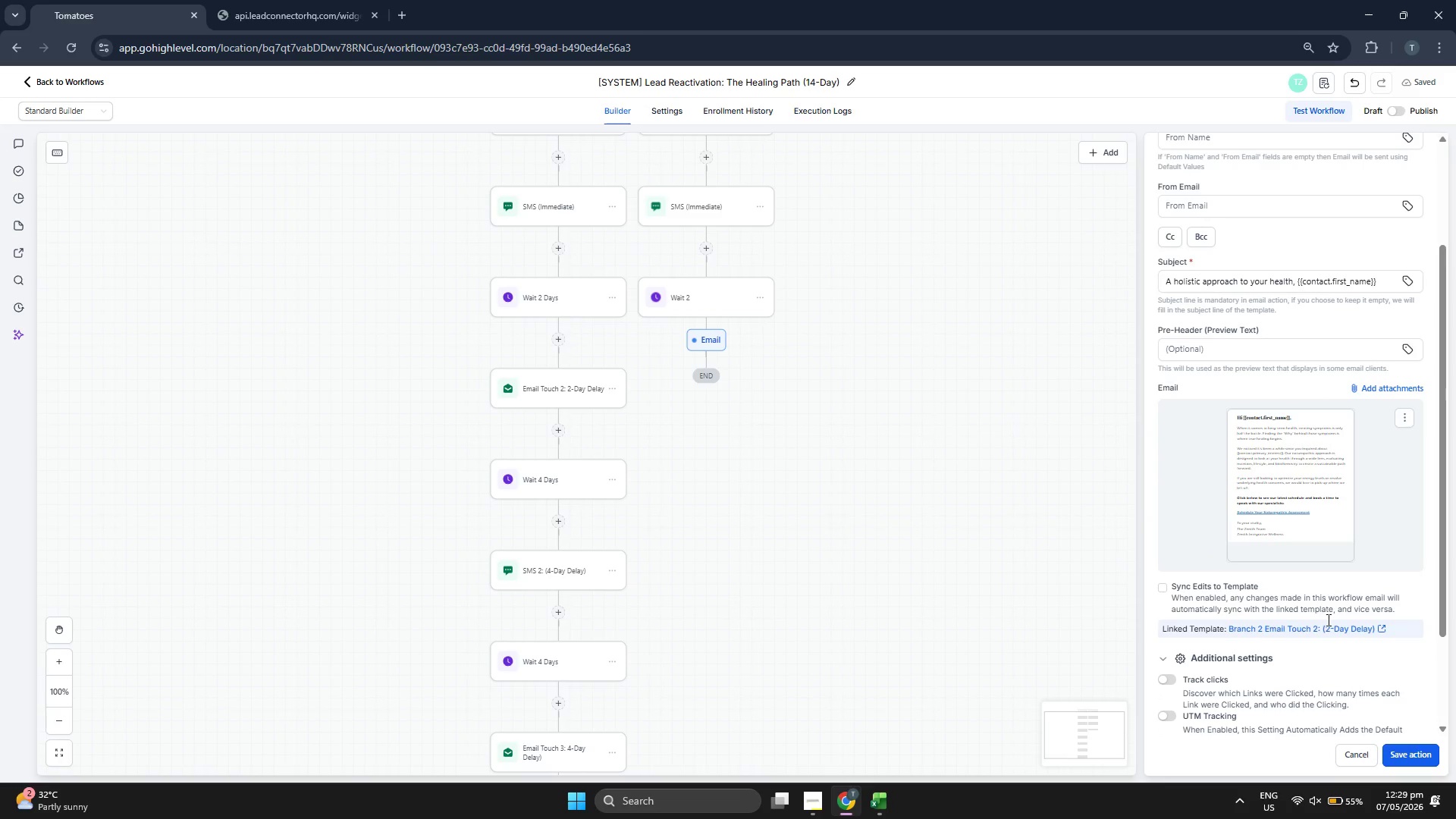 
scroll: coordinate [1316, 601], scroll_direction: up, amount: 6.0
 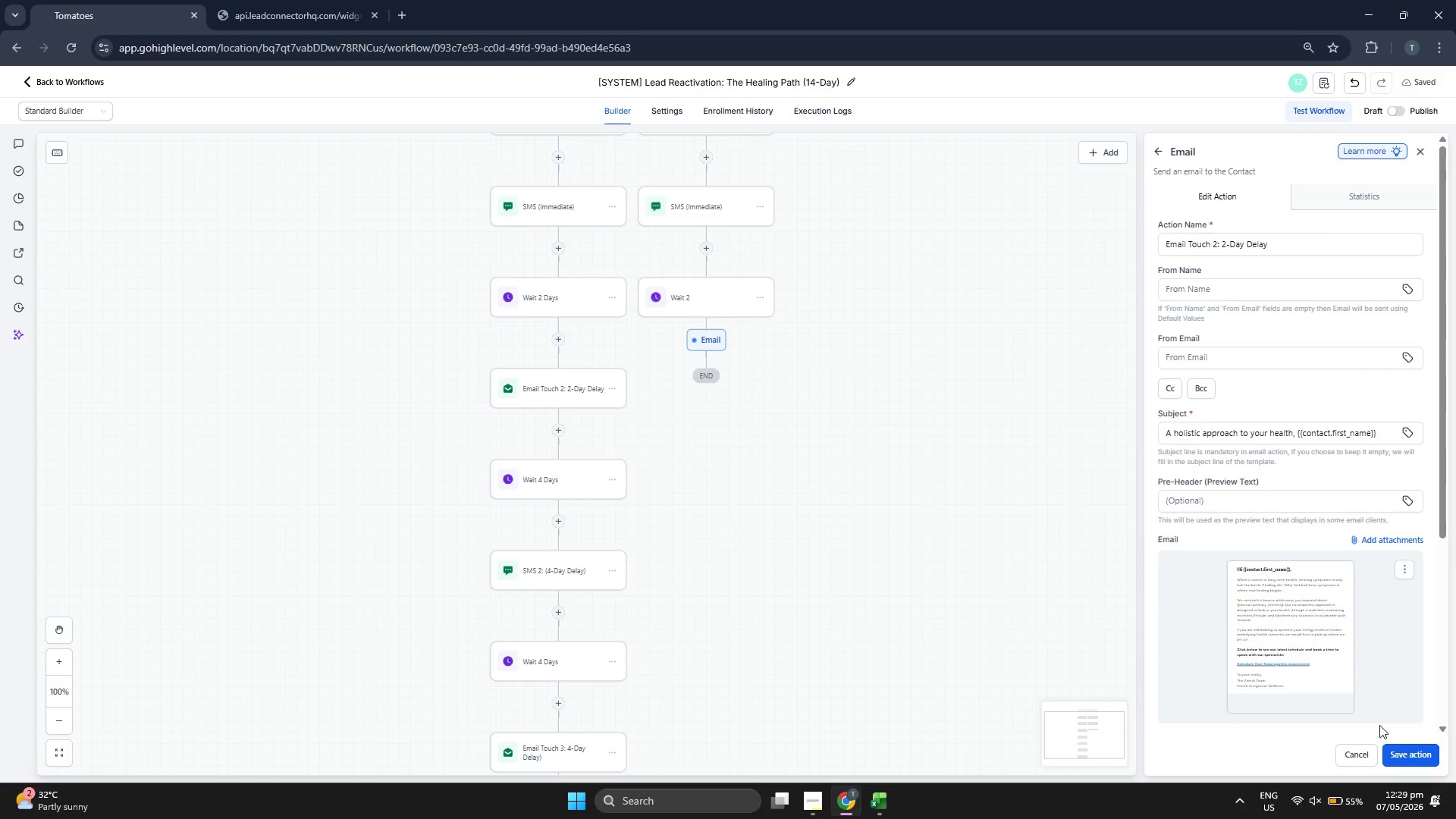 
left_click([1405, 751])
 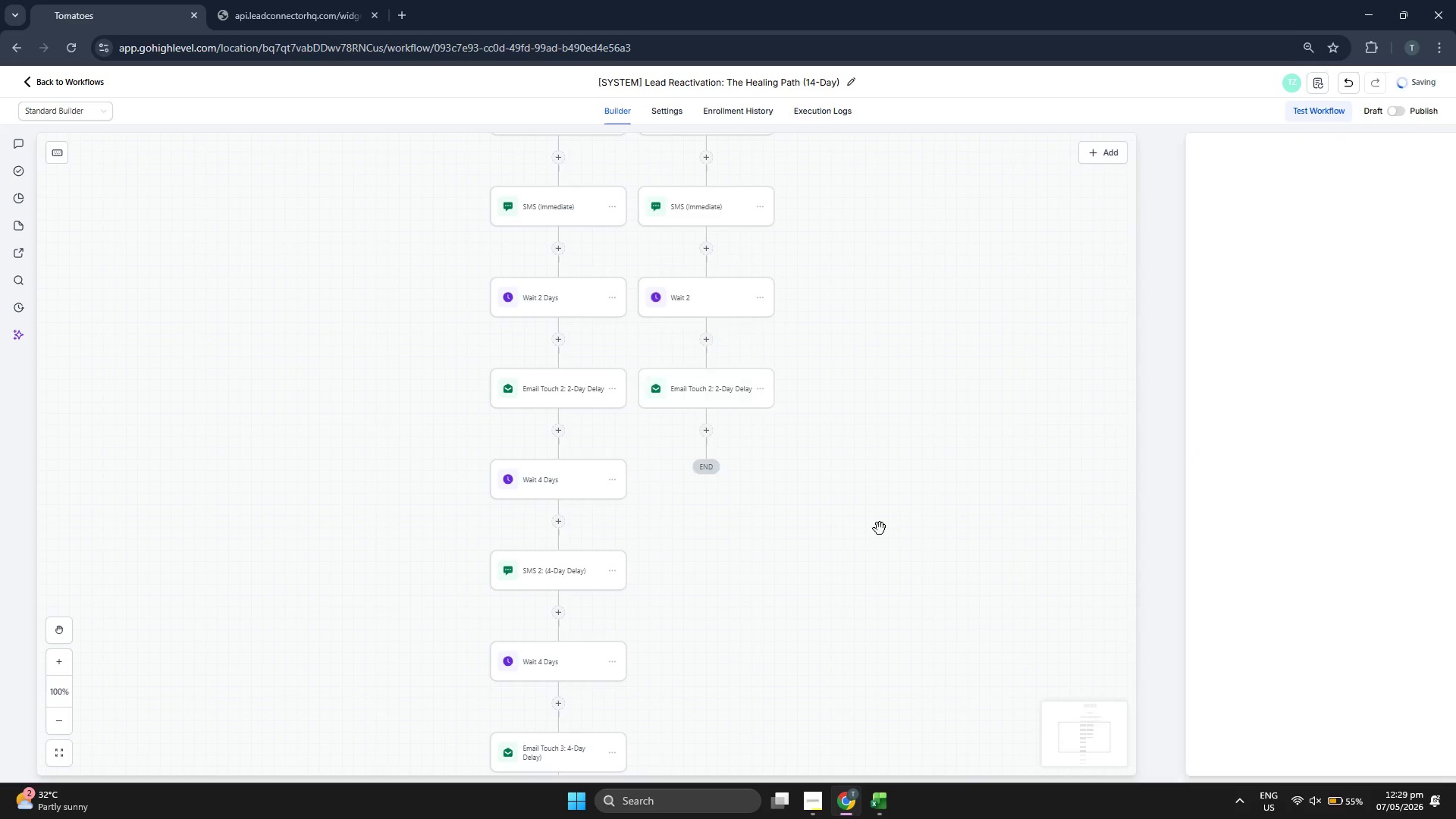 
left_click_drag(start_coordinate=[877, 522], to_coordinate=[870, 469])
 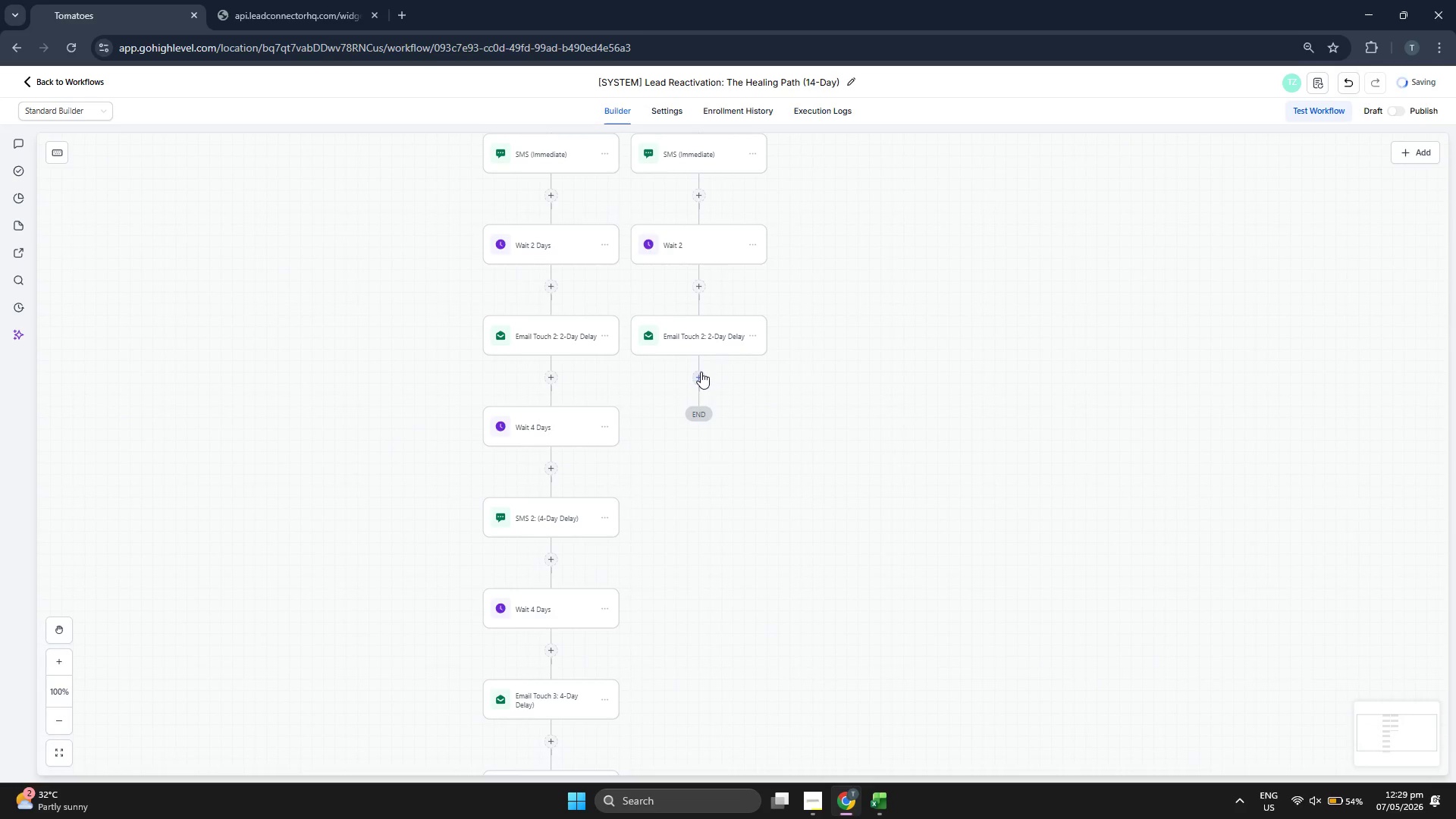 
left_click([698, 374])
 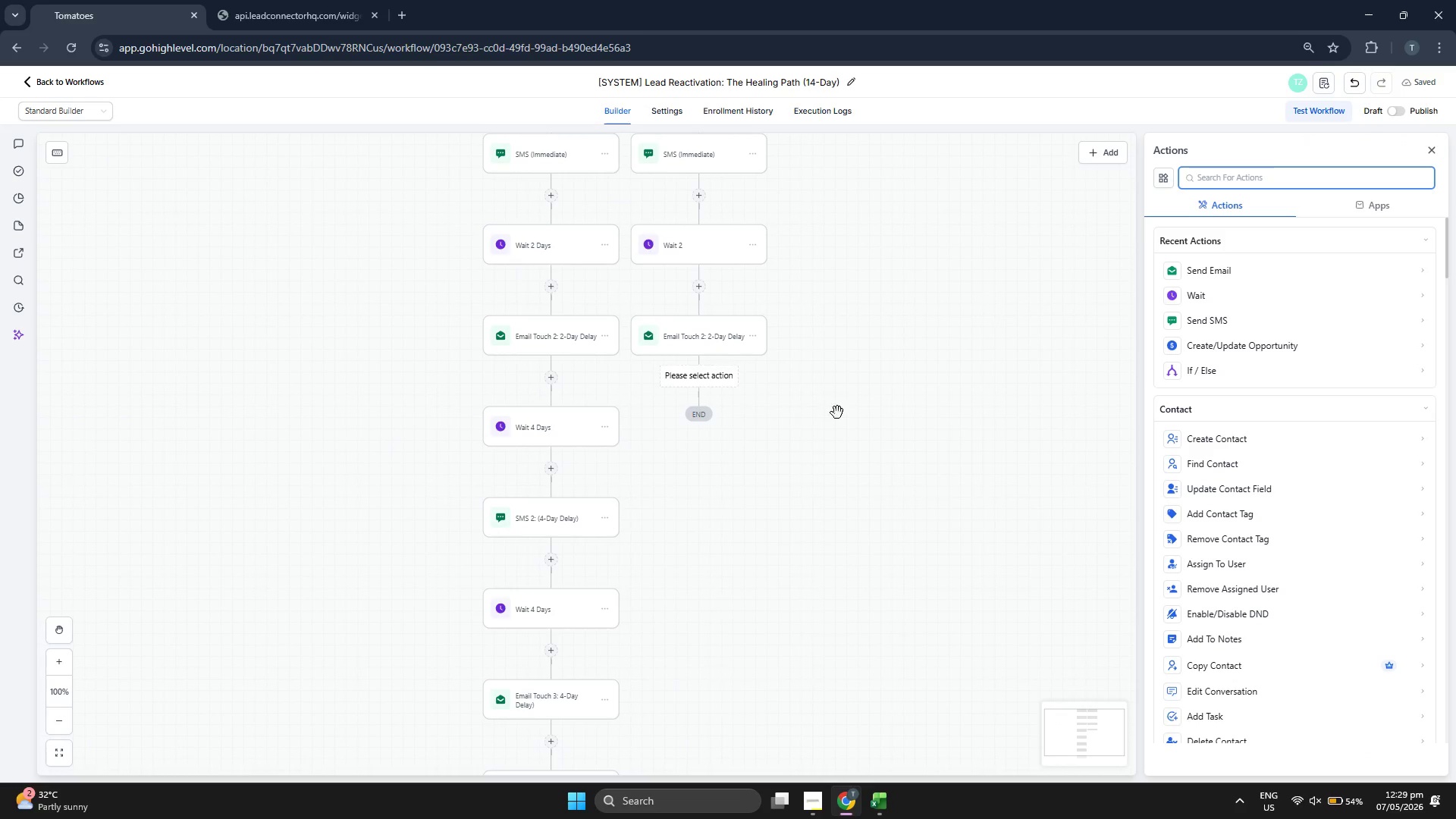 
left_click_drag(start_coordinate=[806, 472], to_coordinate=[829, 465])
 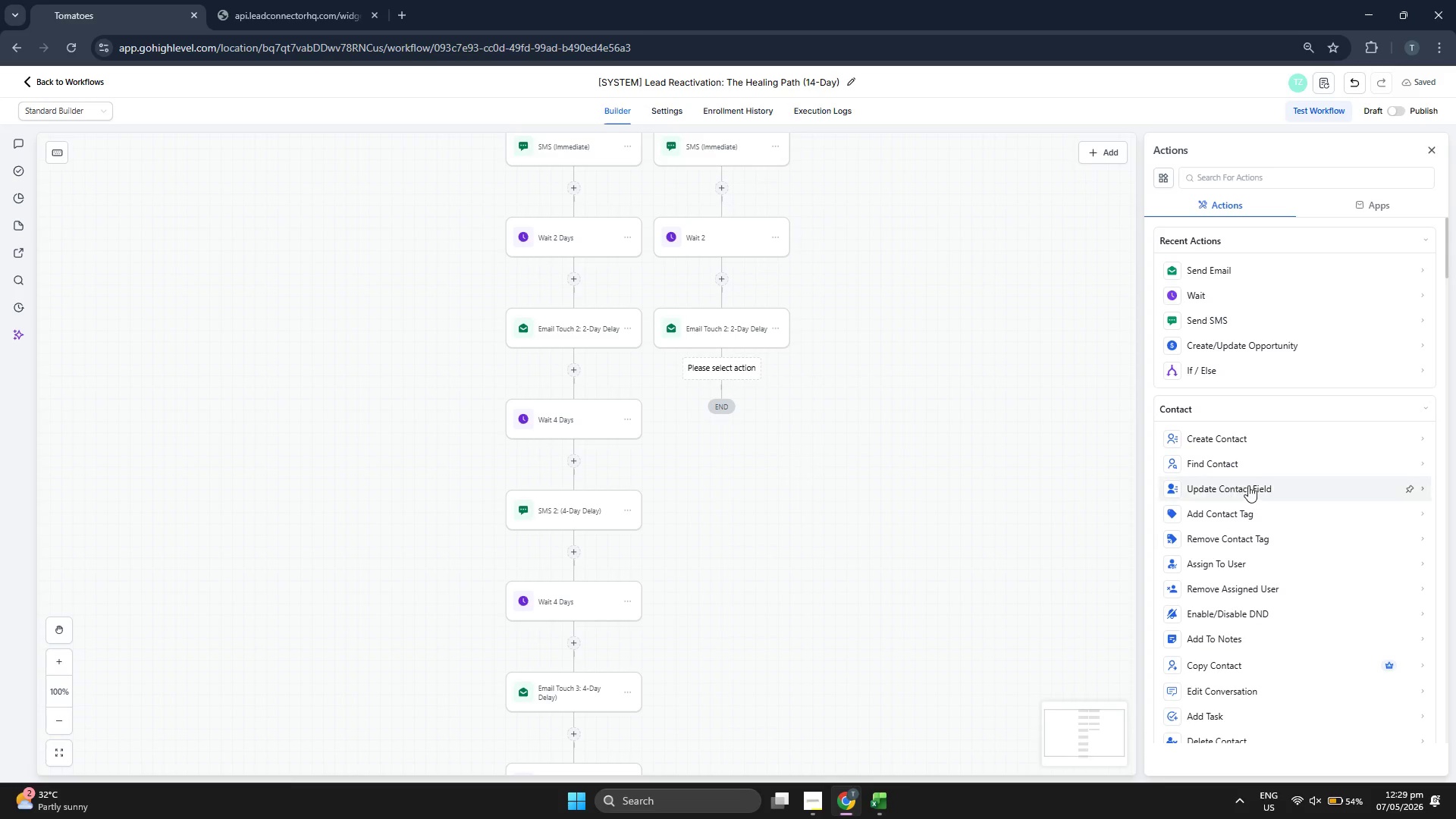 
scroll: coordinate [1266, 482], scroll_direction: up, amount: 2.0
 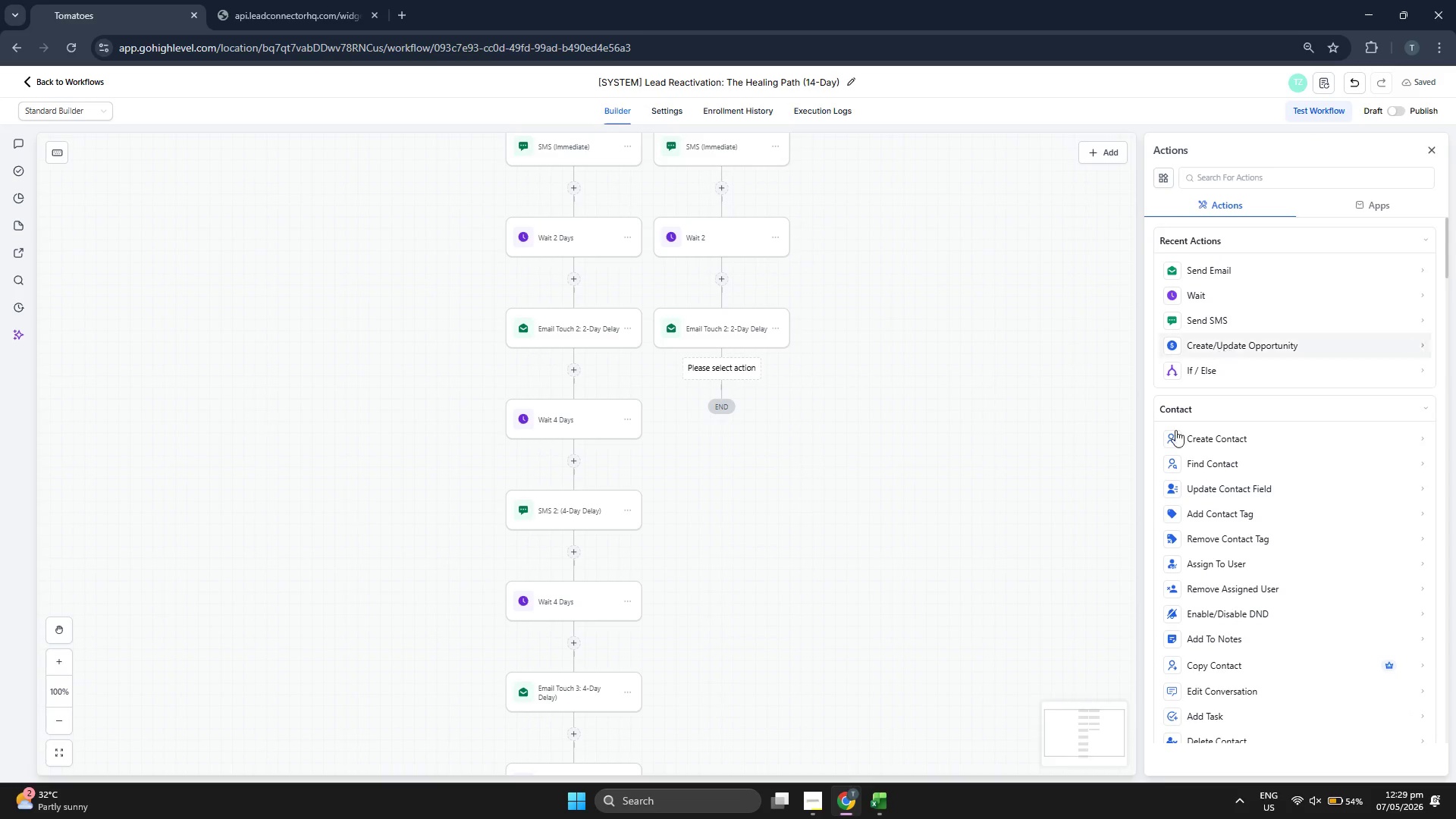 
scroll: coordinate [1239, 460], scroll_direction: down, amount: 26.0
 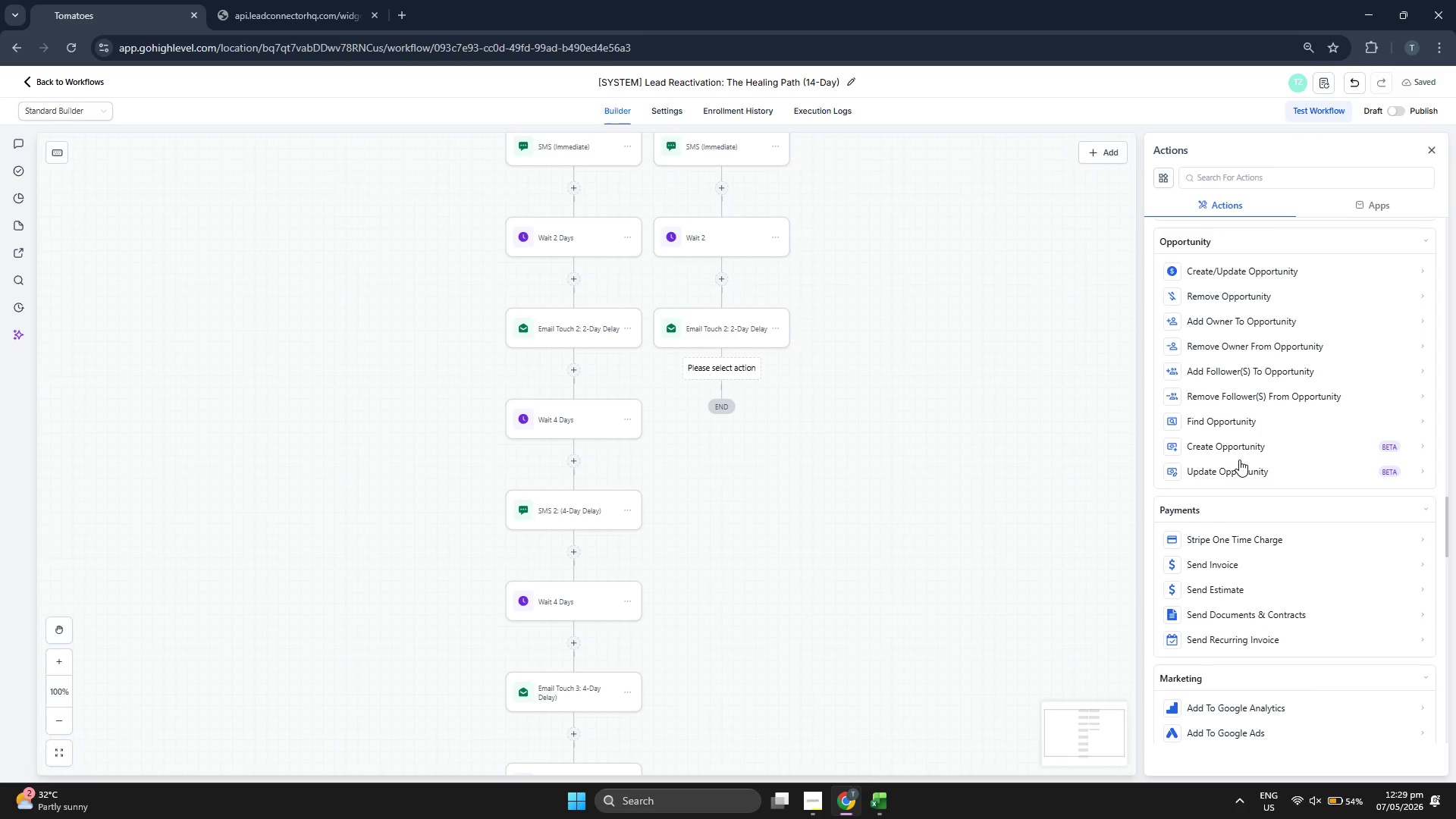 
scroll: coordinate [1246, 497], scroll_direction: up, amount: 12.0
 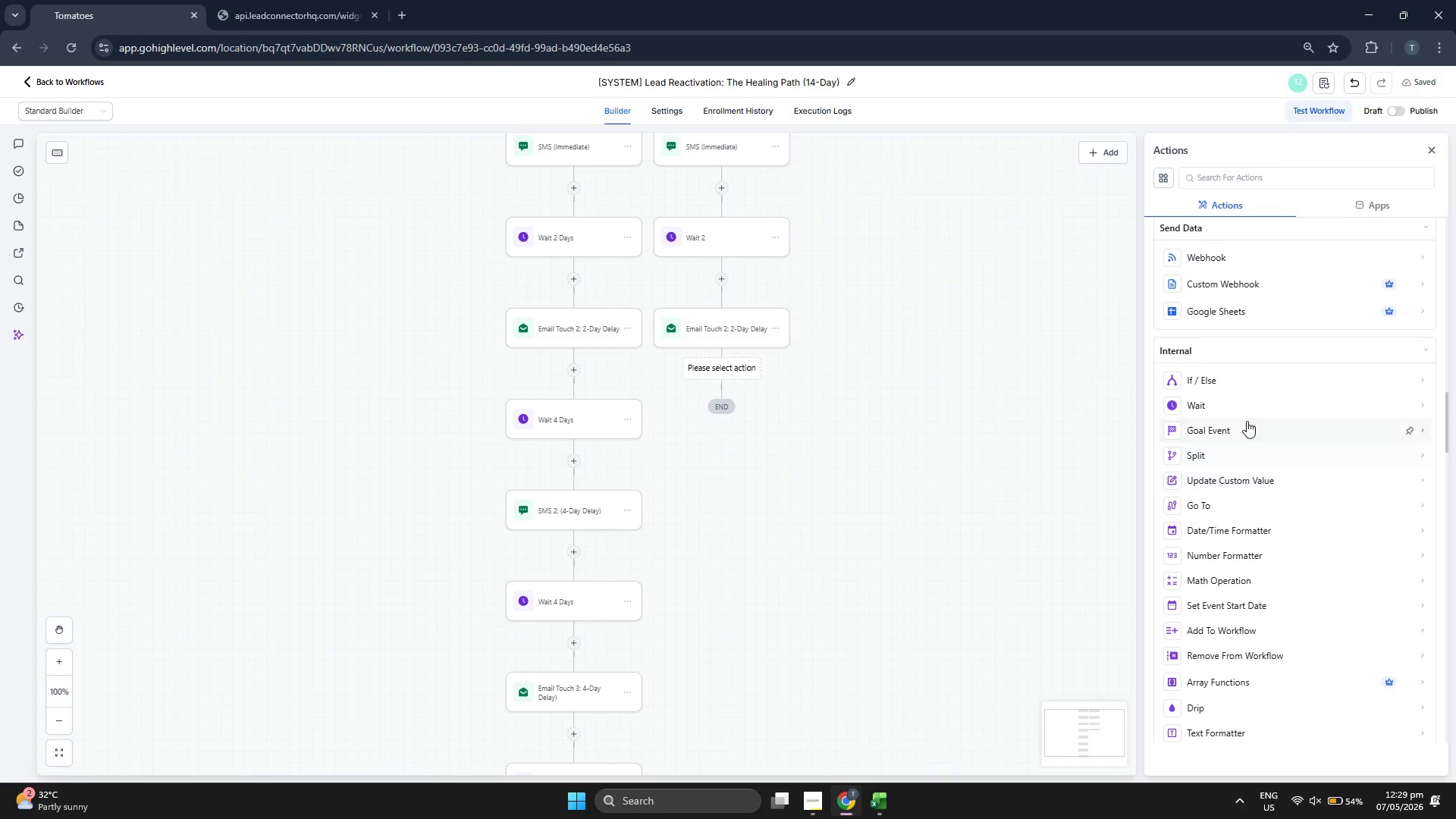 
left_click([1247, 410])
 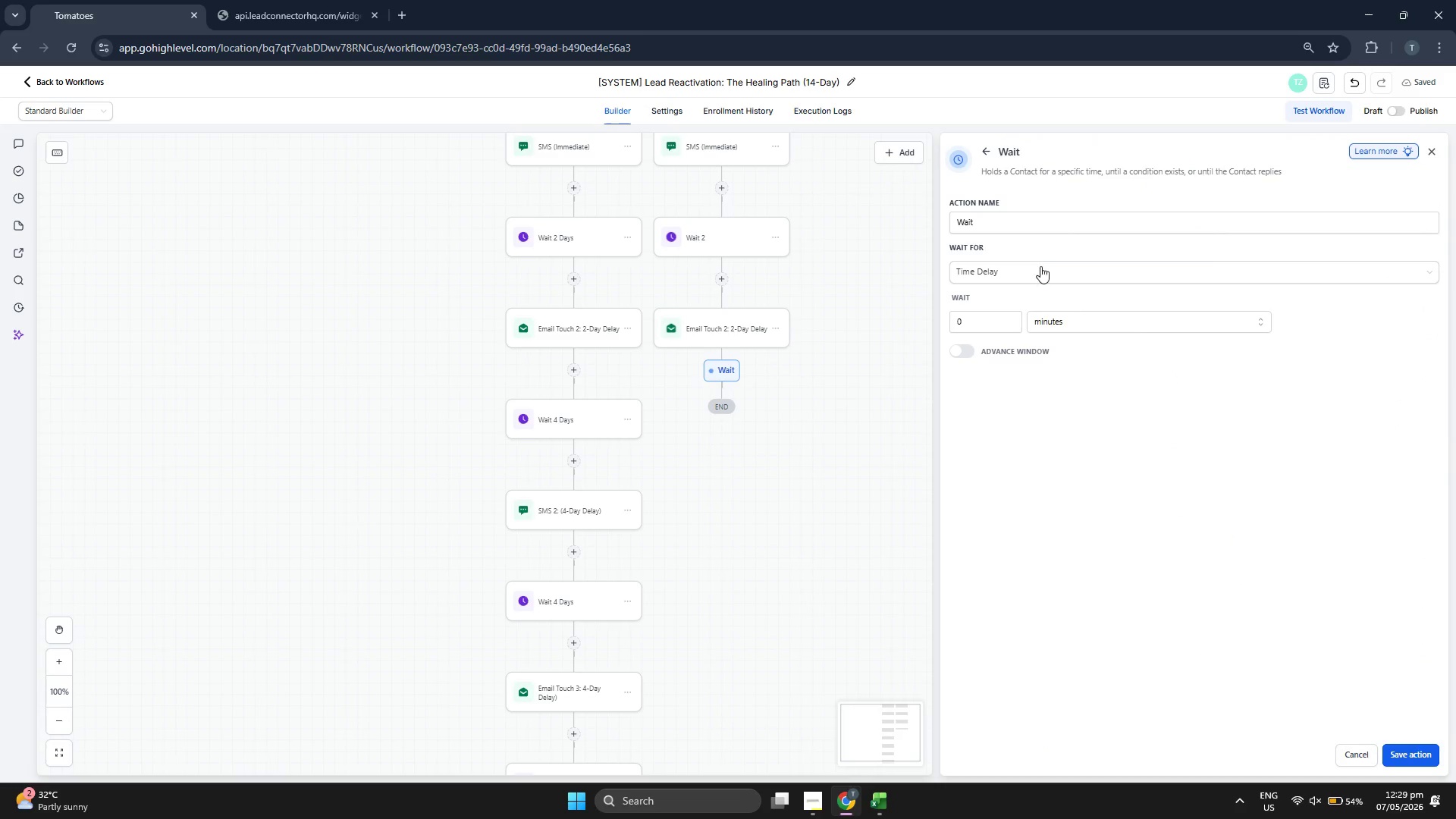 
left_click([1054, 224])
 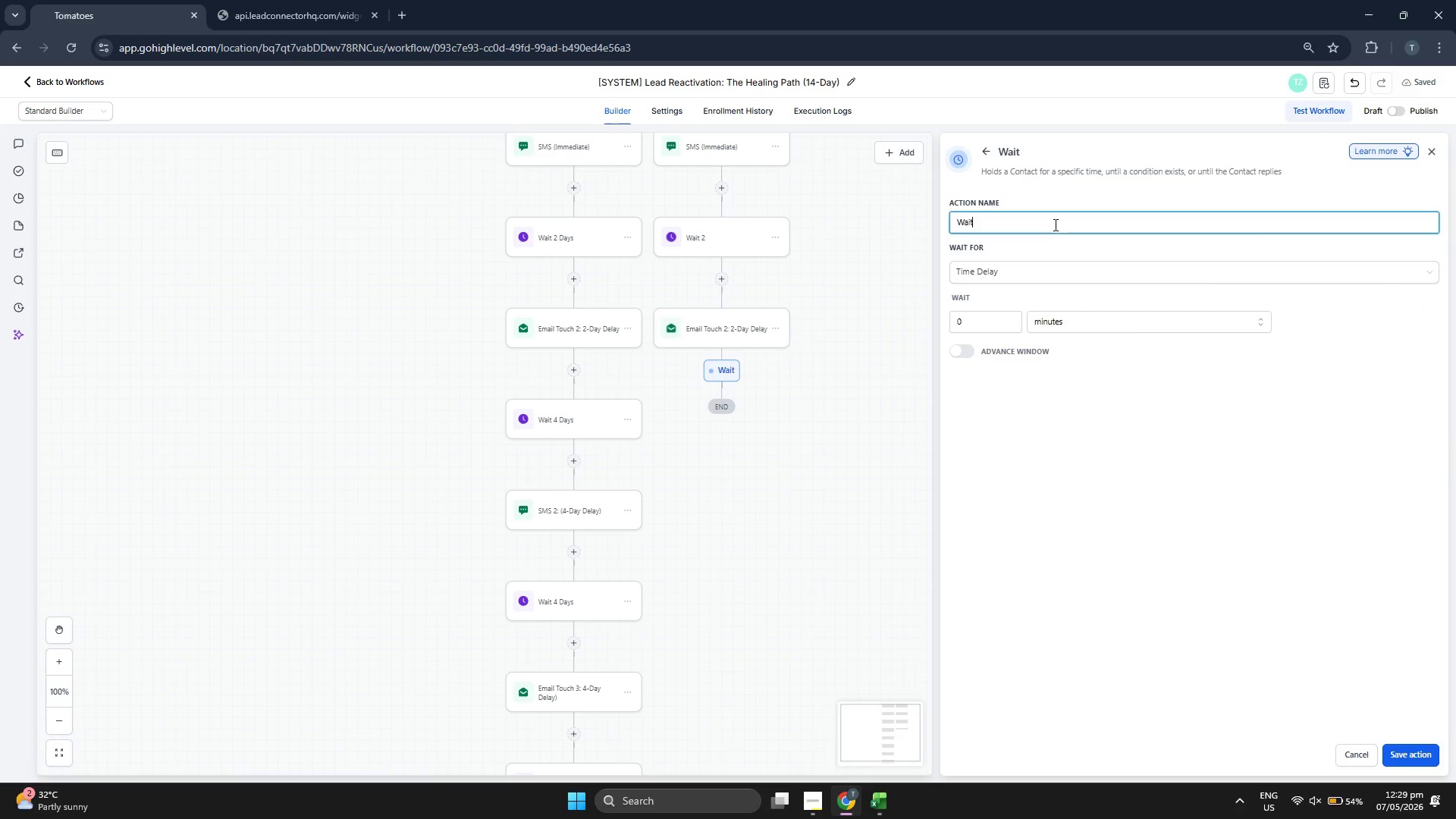 
key(Space)
 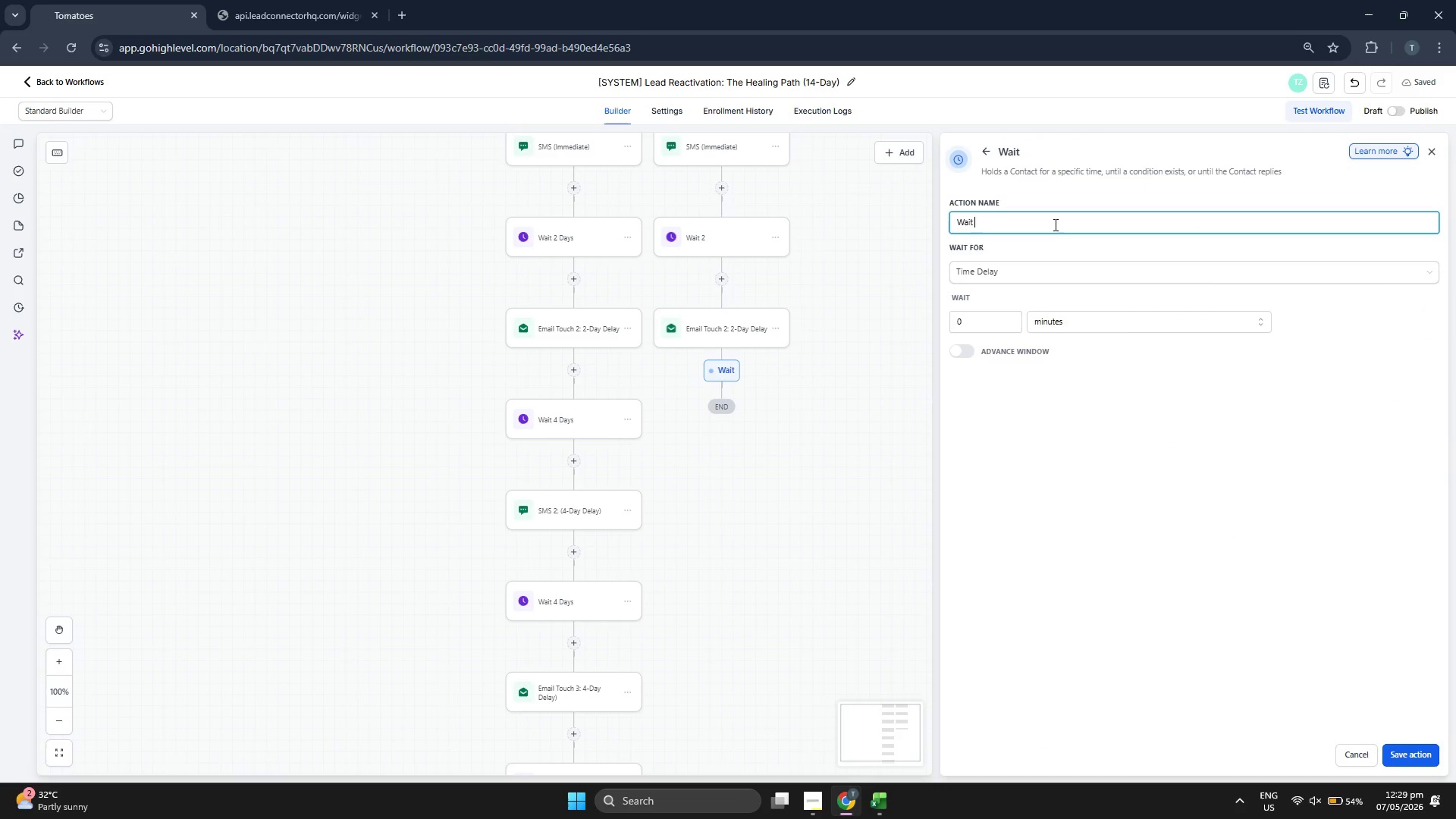 
key(4)
 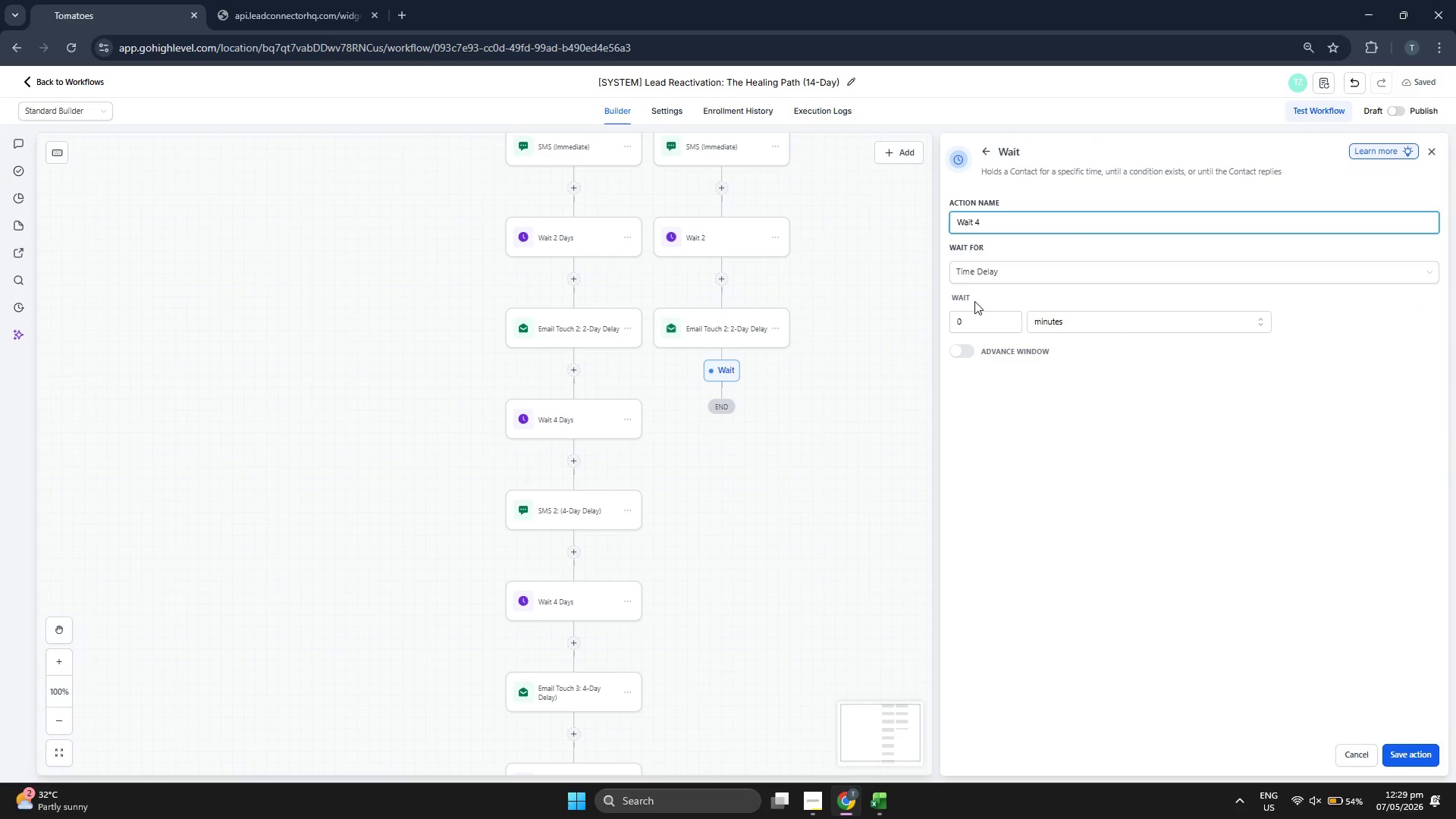 
key(4)
 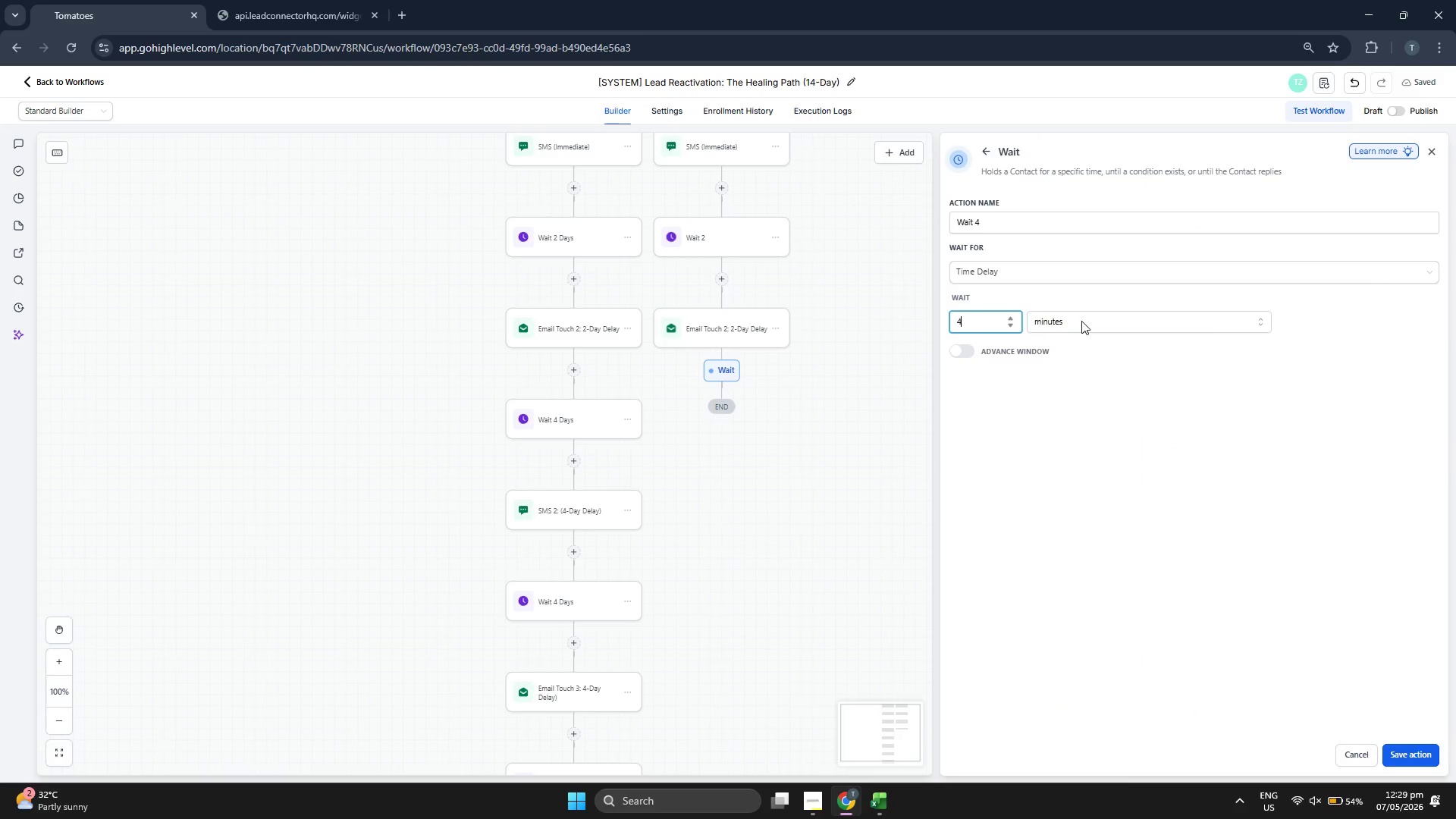 
double_click([1085, 321])
 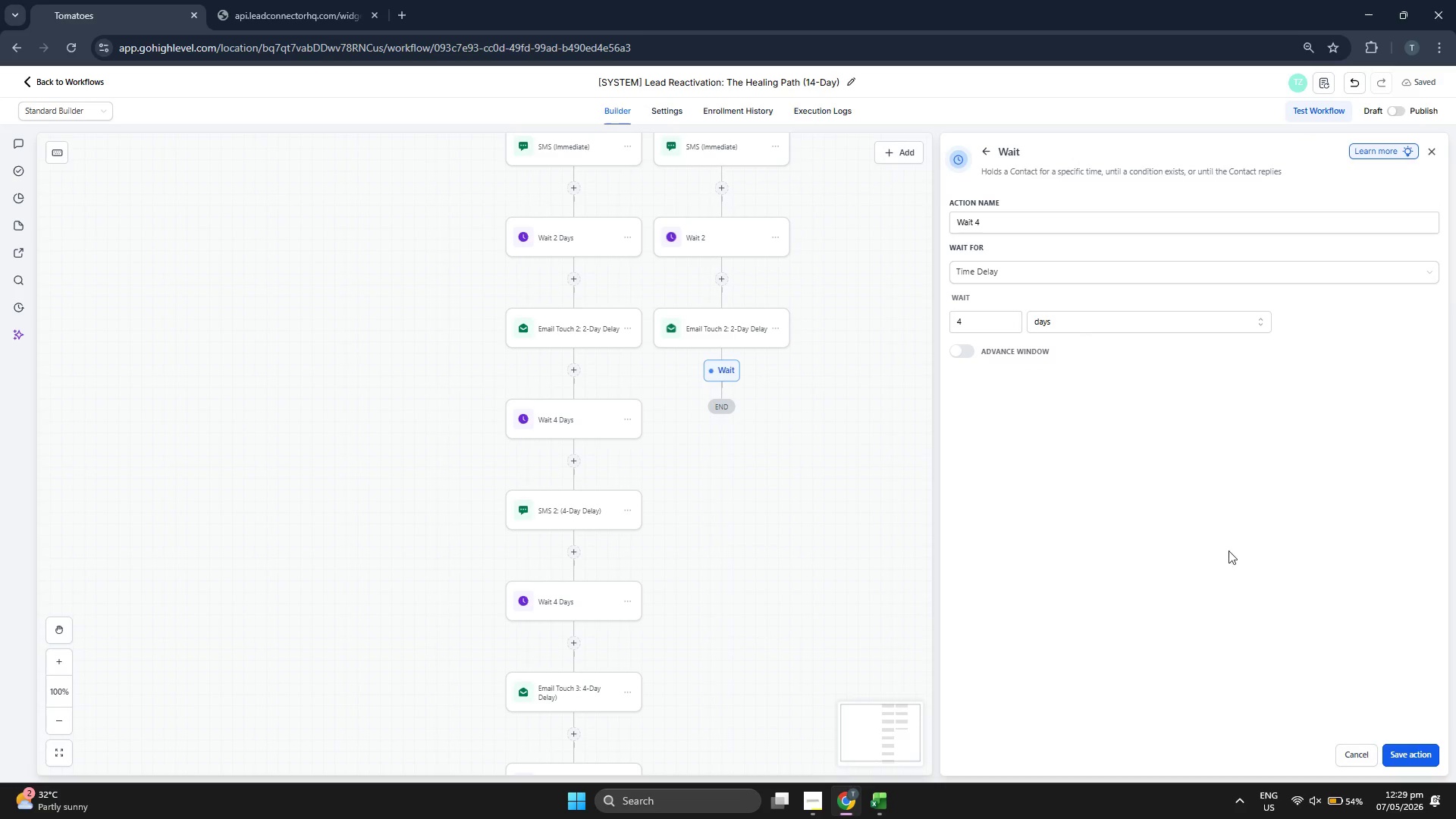 
left_click([1411, 758])
 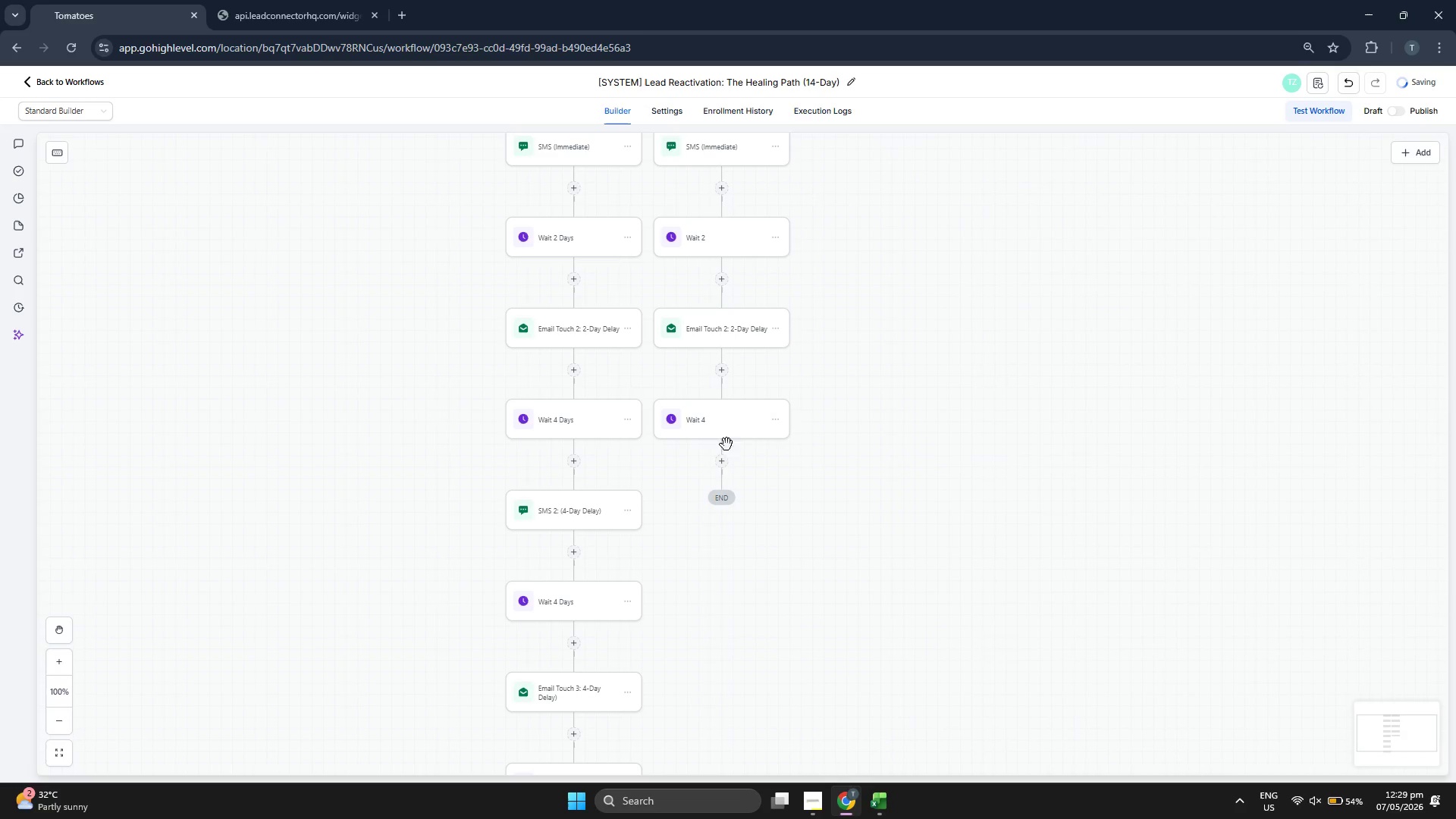 
left_click([725, 469])
 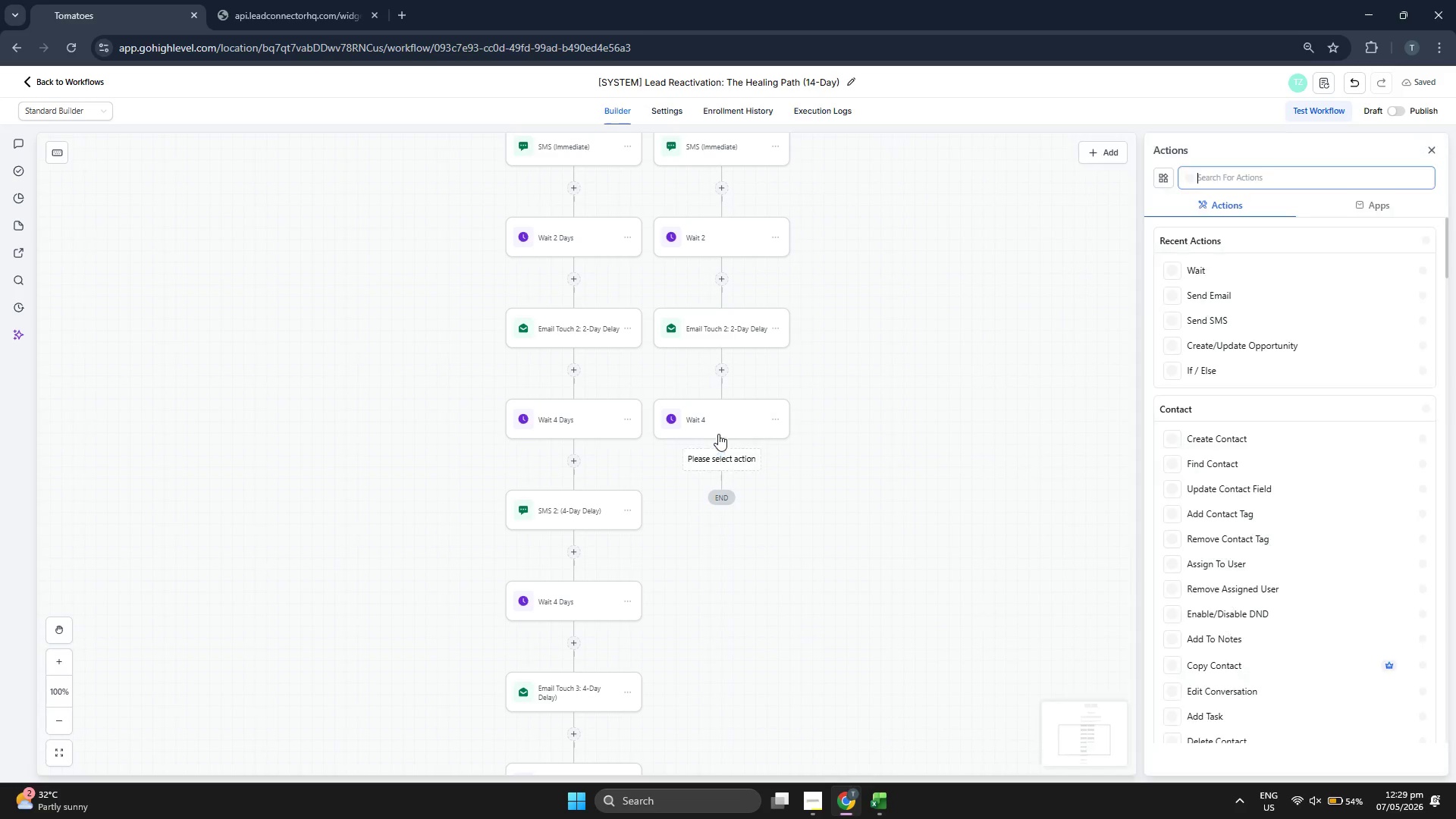 
left_click([714, 419])
 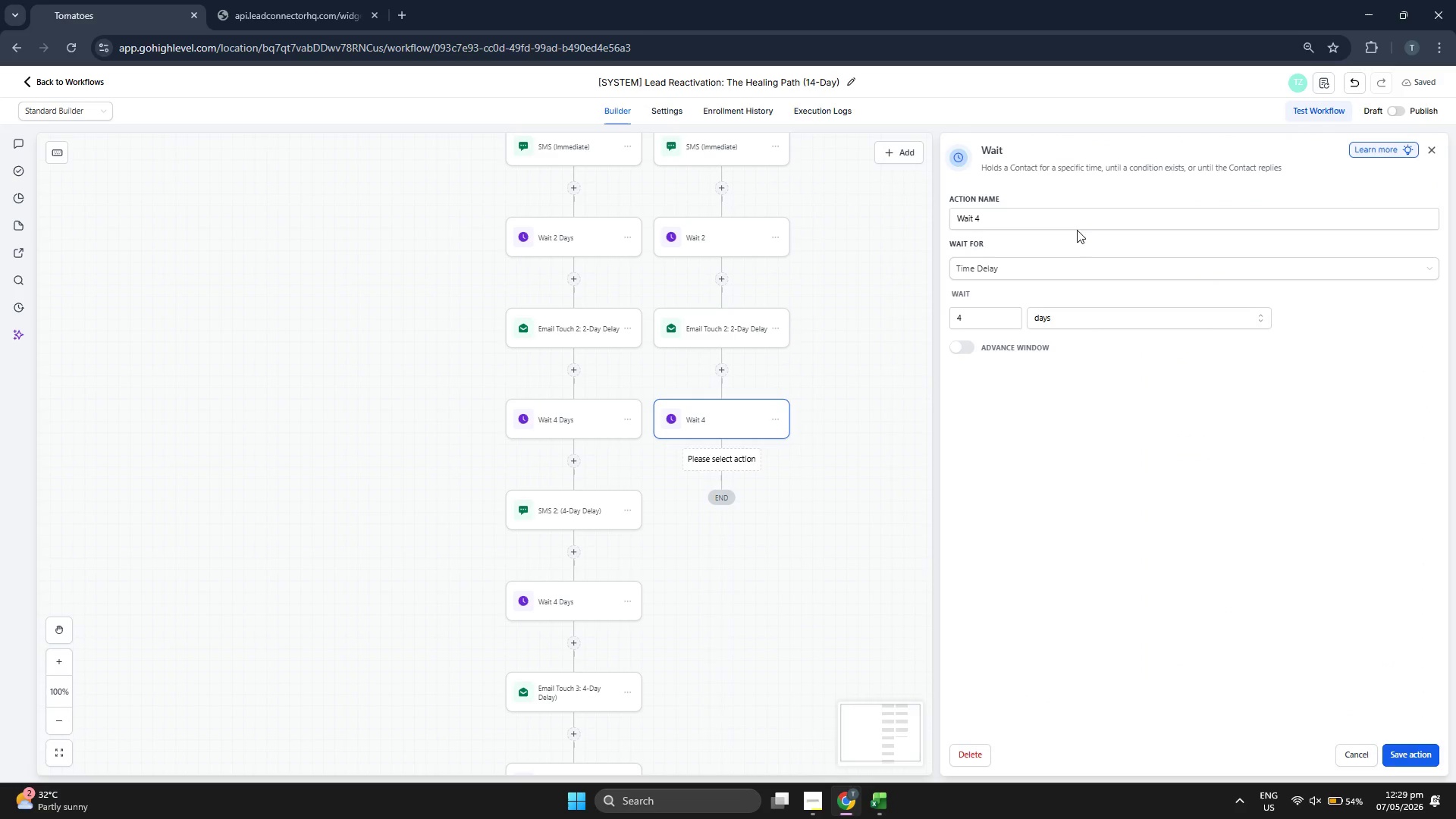 
left_click([1079, 218])
 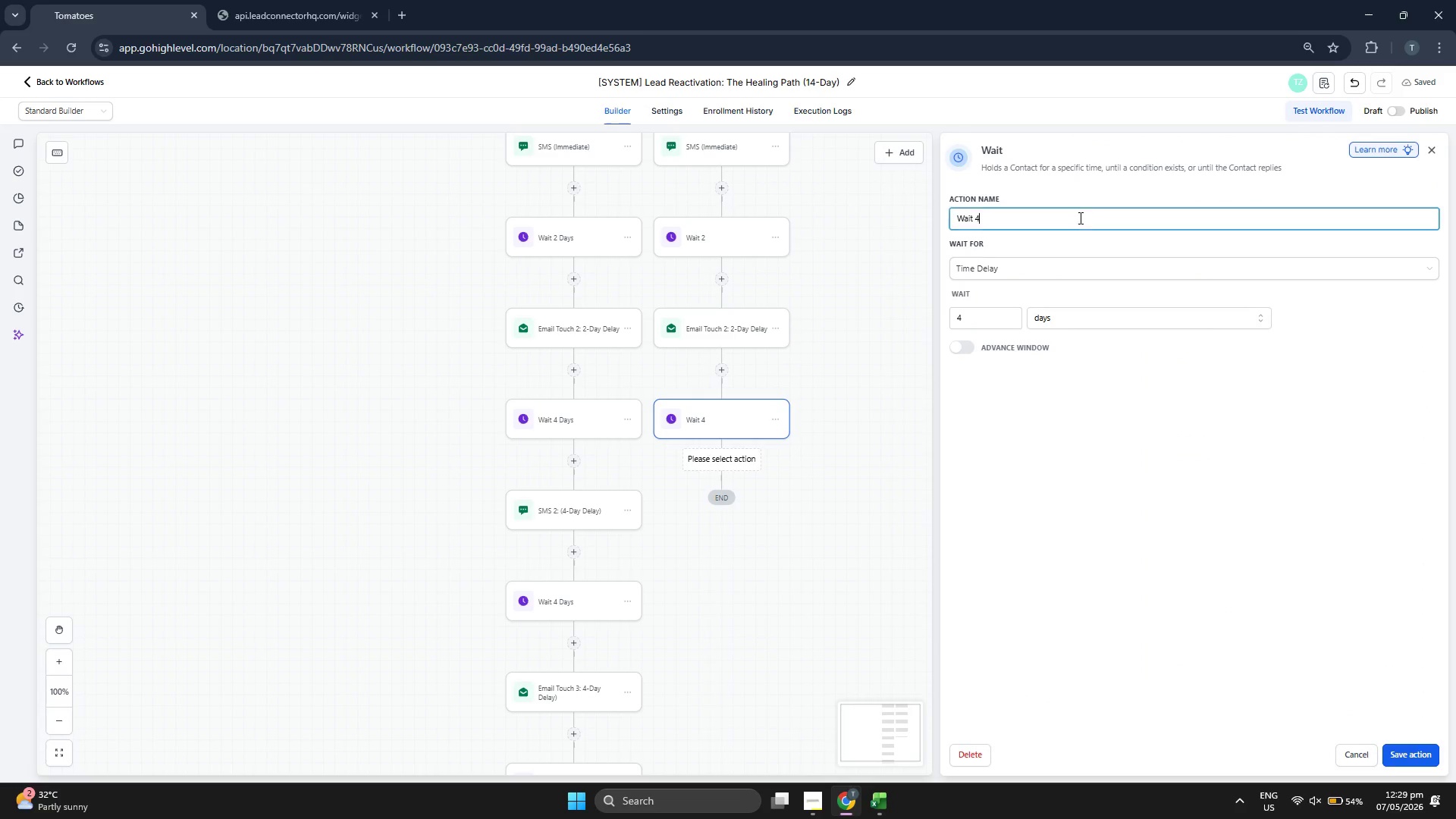 
type( Day)
 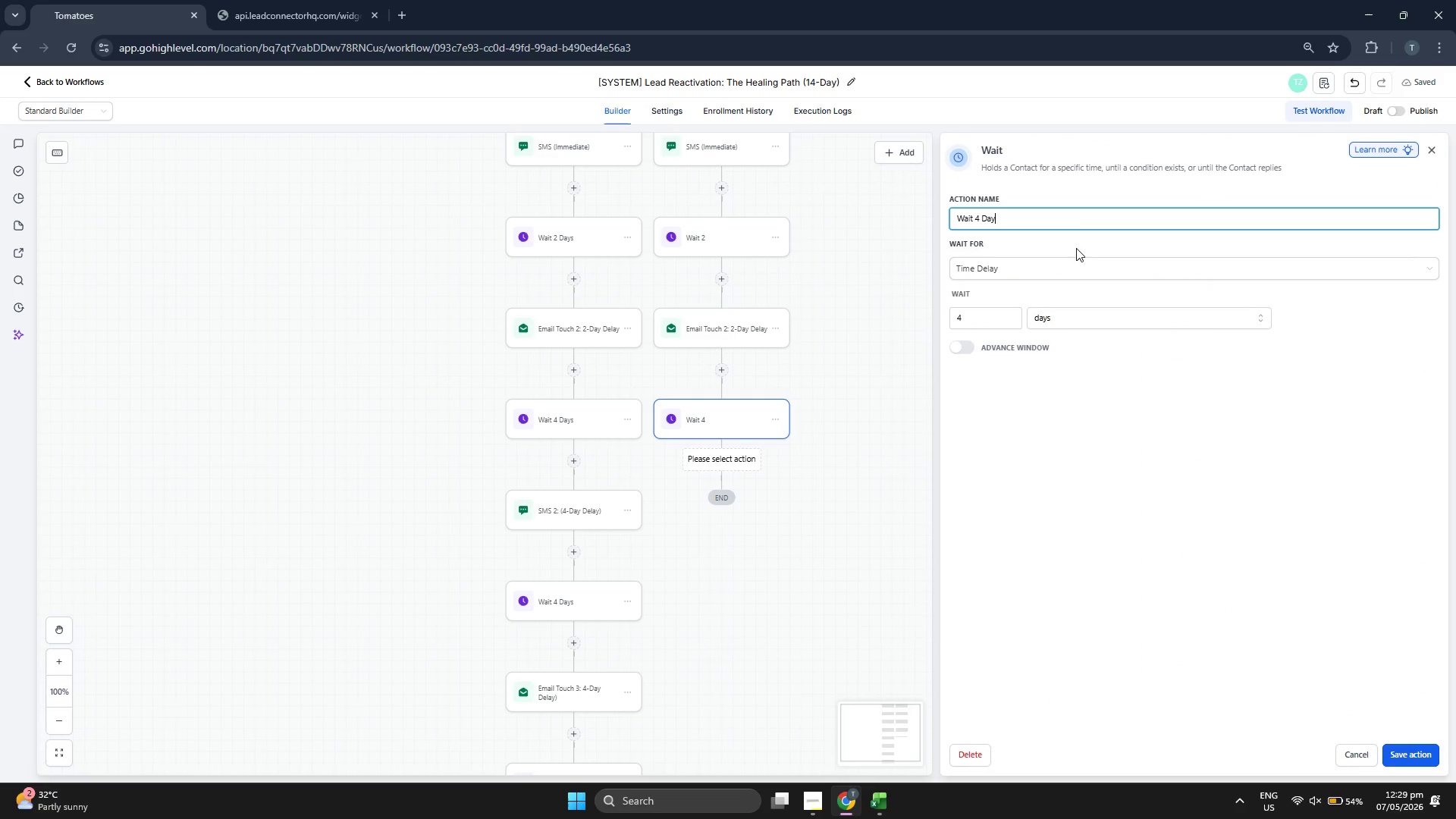 
key(S)
 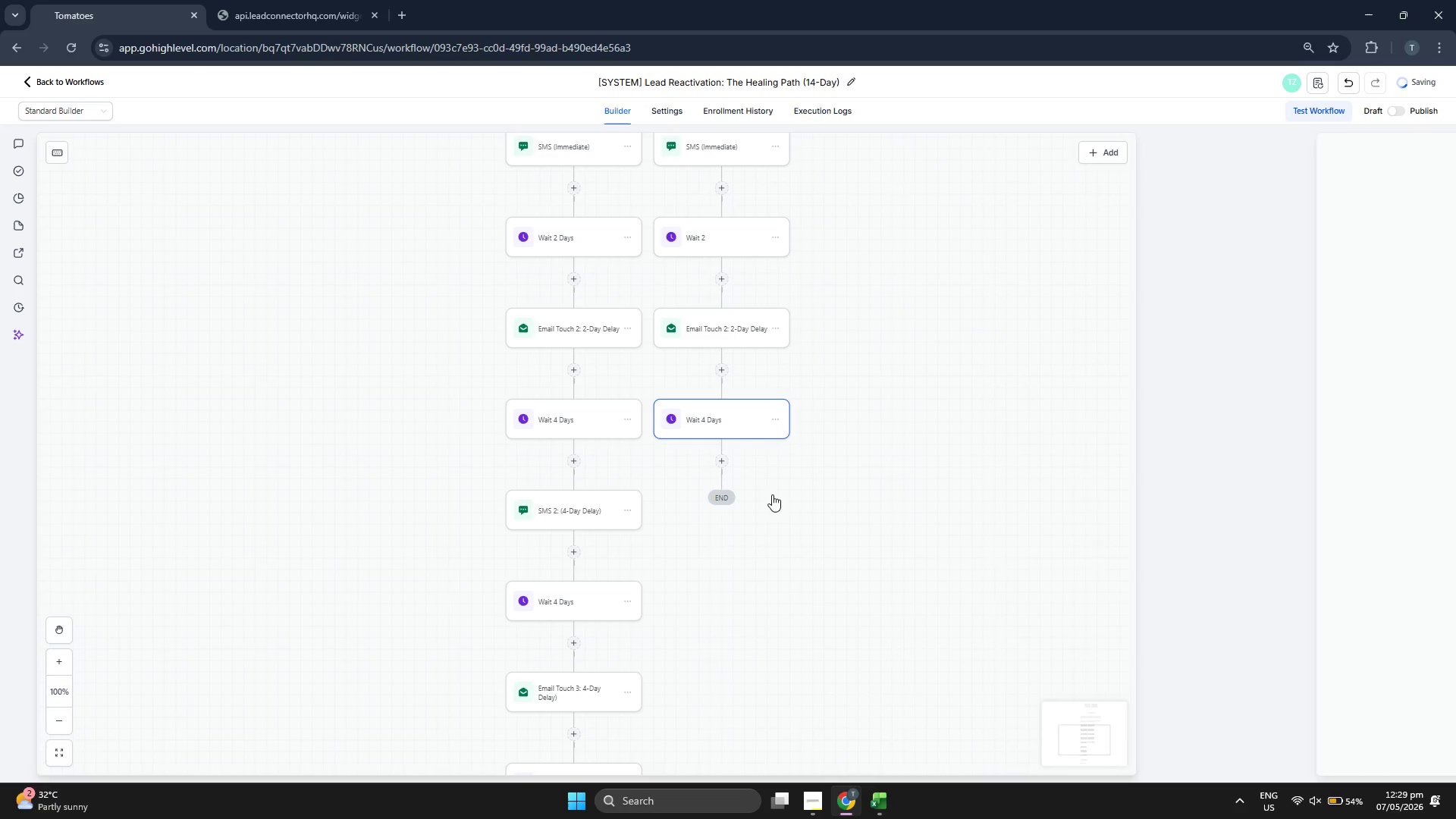 
left_click([720, 457])
 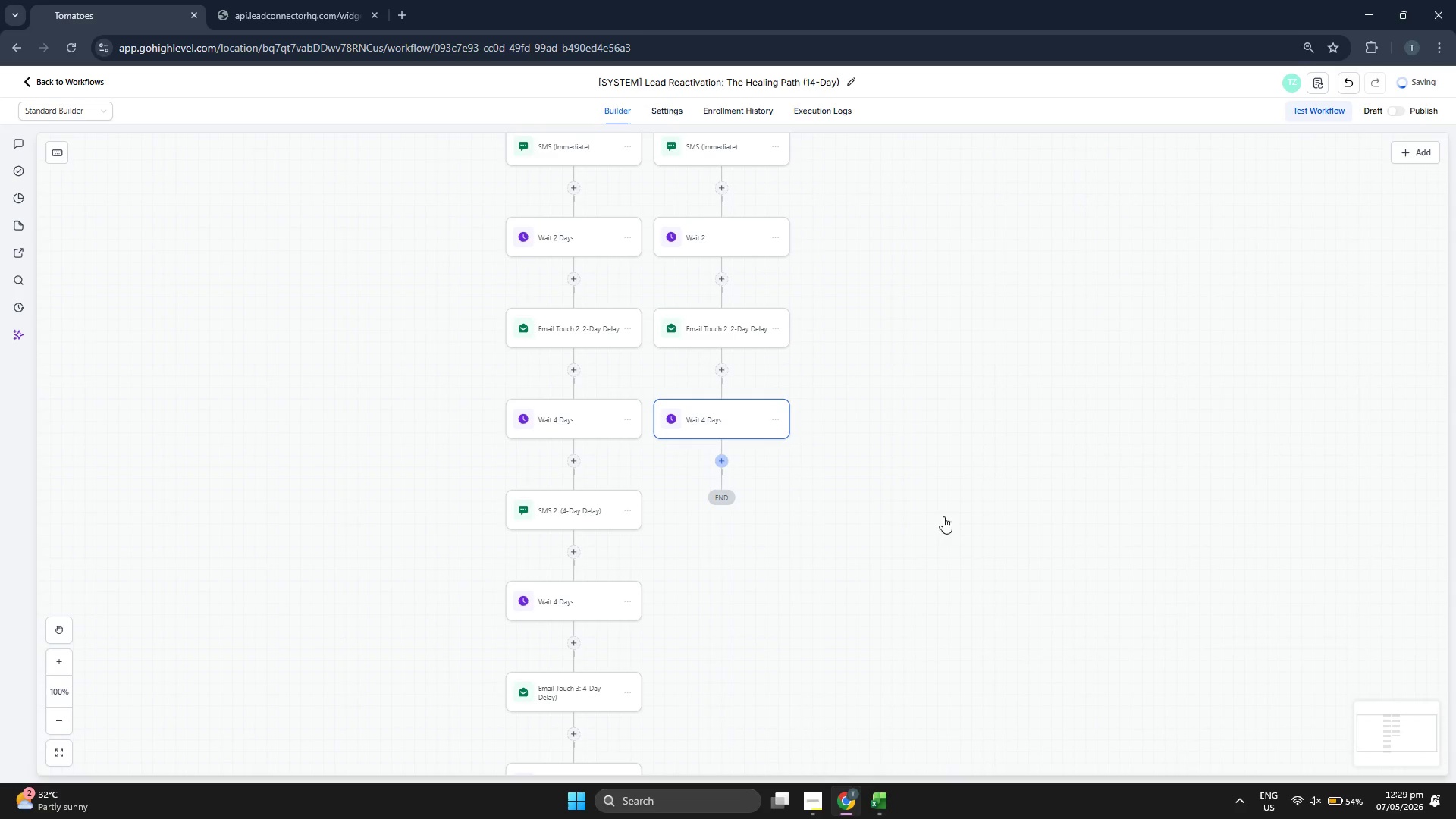 
left_click_drag(start_coordinate=[948, 528], to_coordinate=[903, 488])
 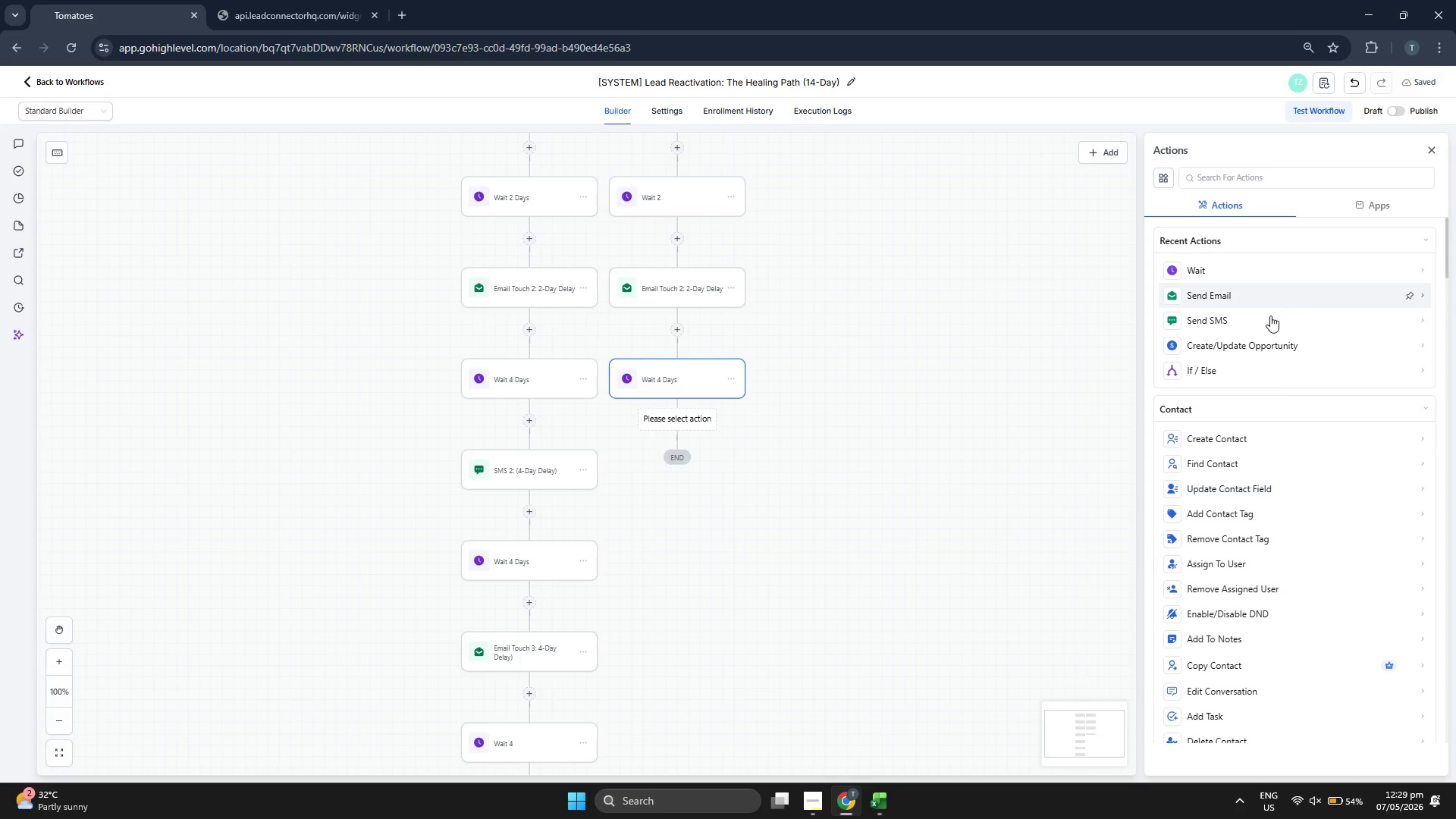 
scroll: coordinate [1276, 450], scroll_direction: down, amount: 10.0
 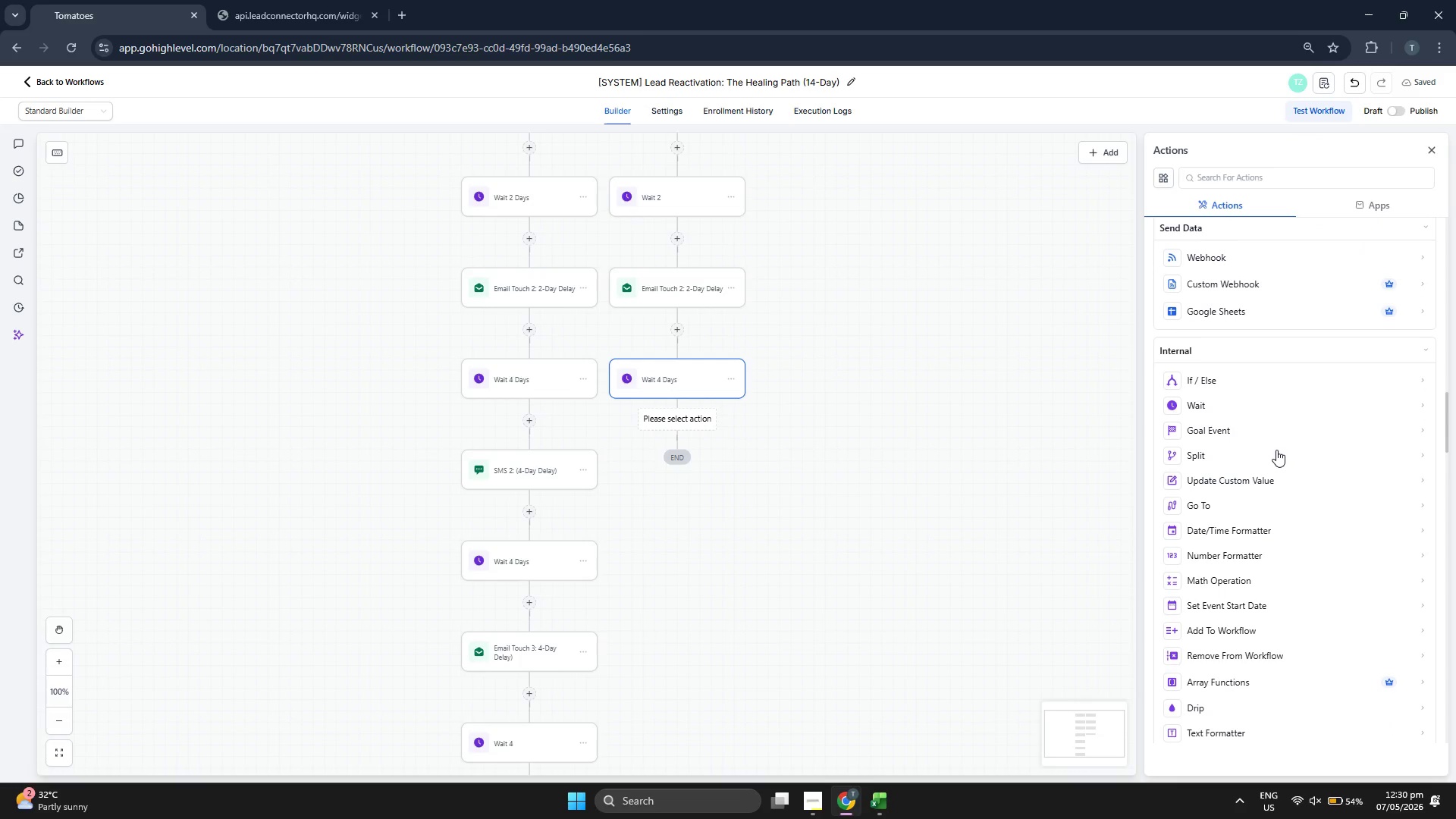 
scroll: coordinate [1247, 436], scroll_direction: up, amount: 11.0
 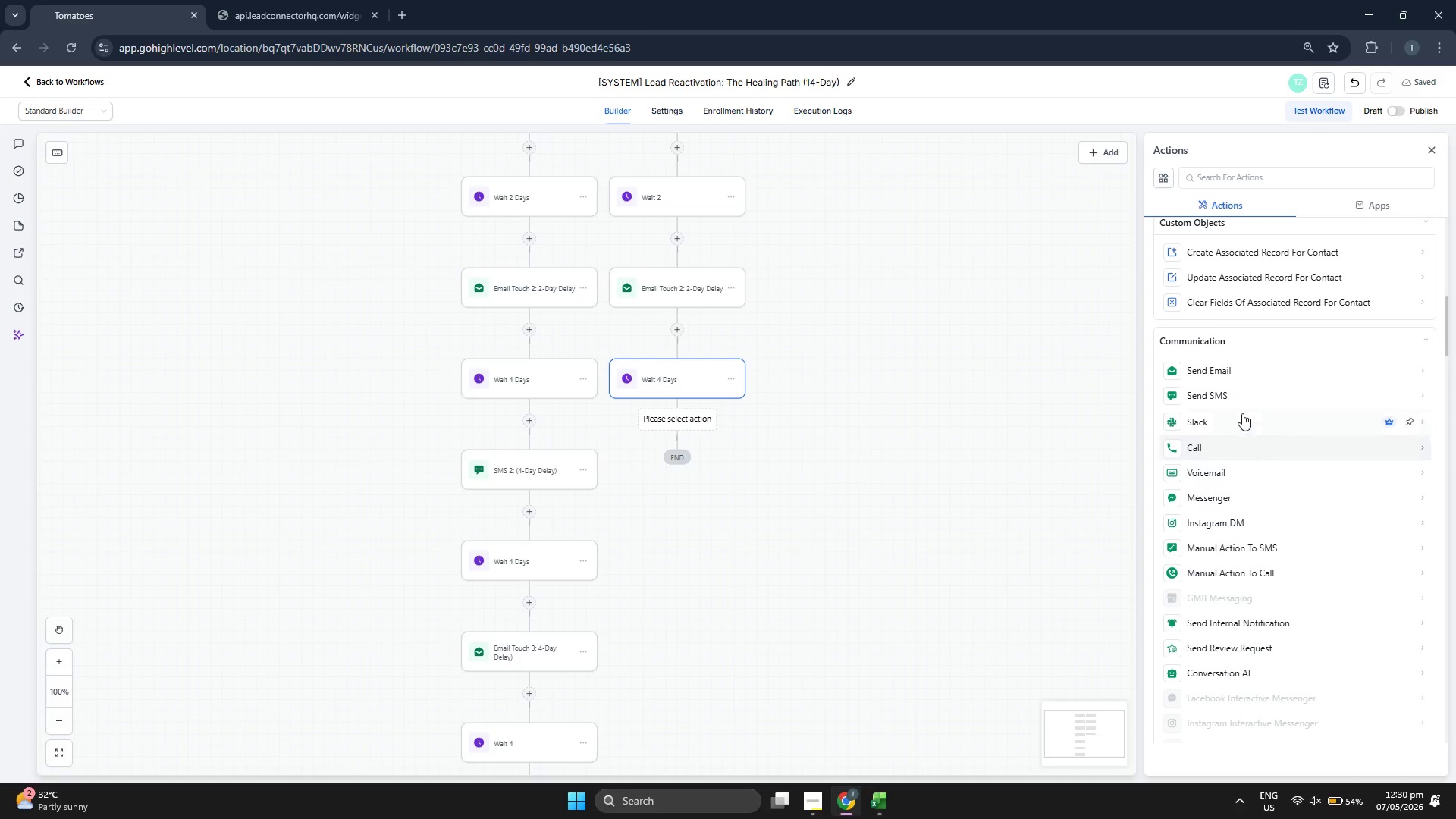 
left_click([1246, 396])
 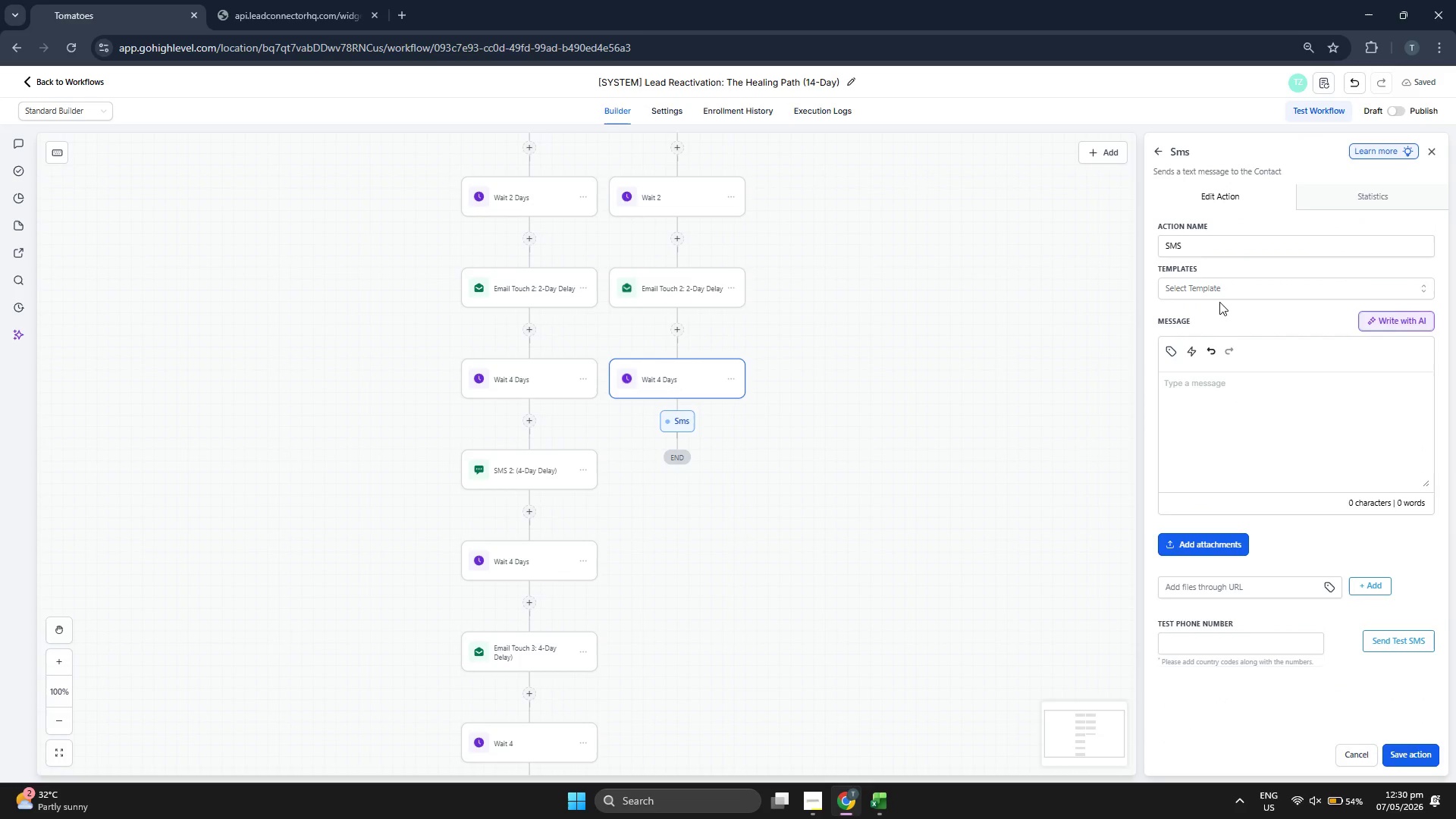 
left_click([1240, 282])
 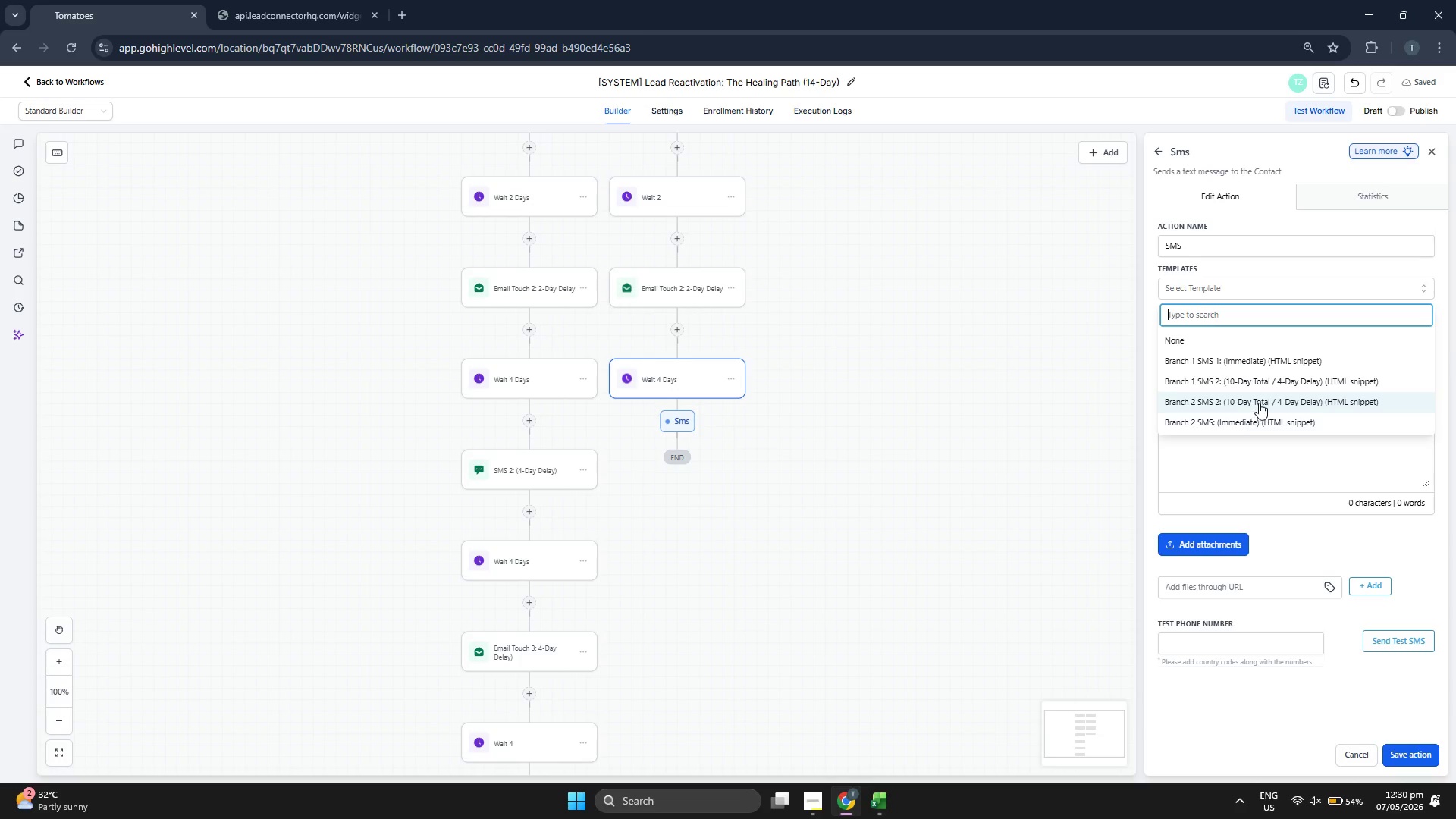 
left_click([1259, 403])
 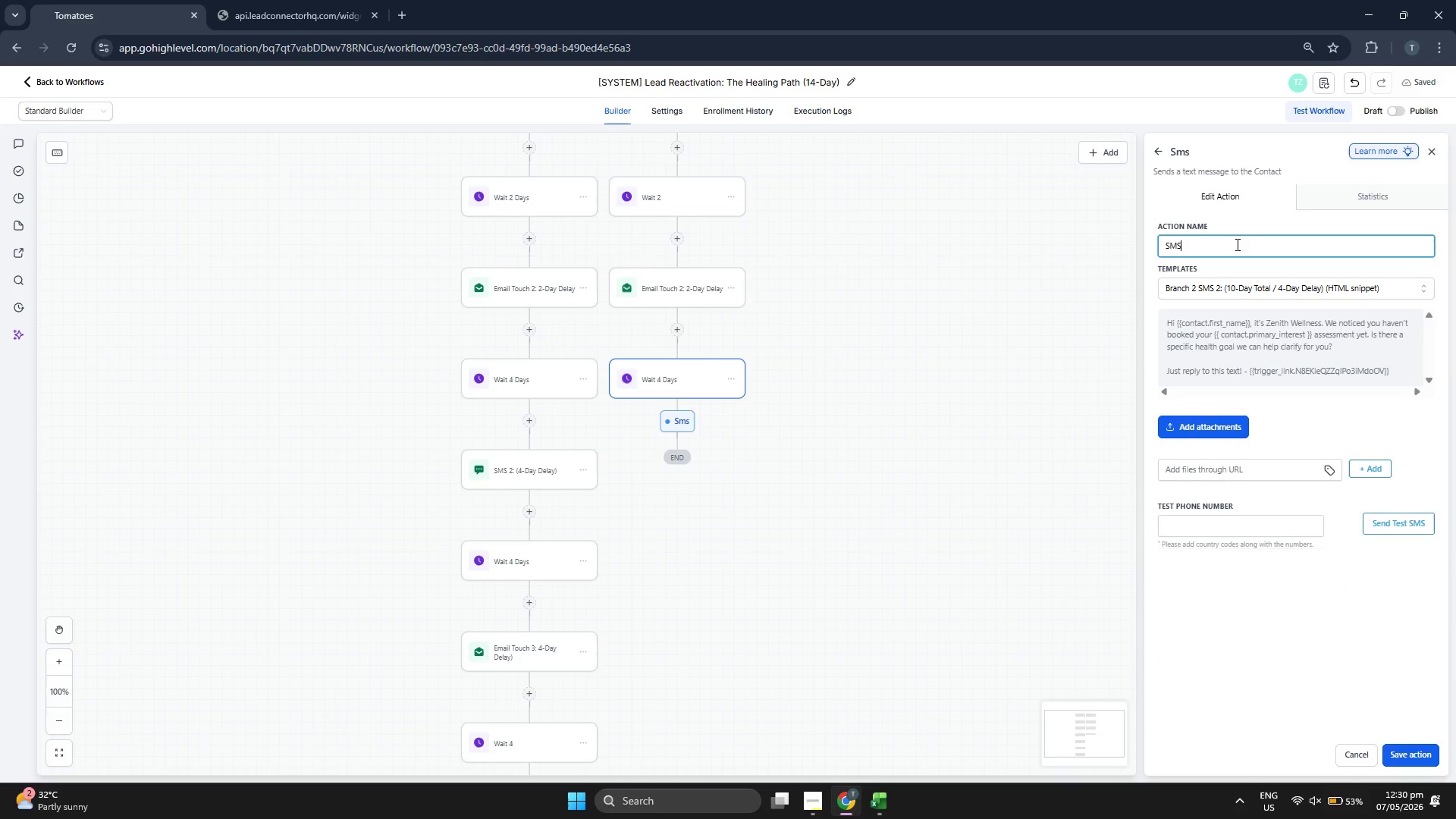 
key(Space)
 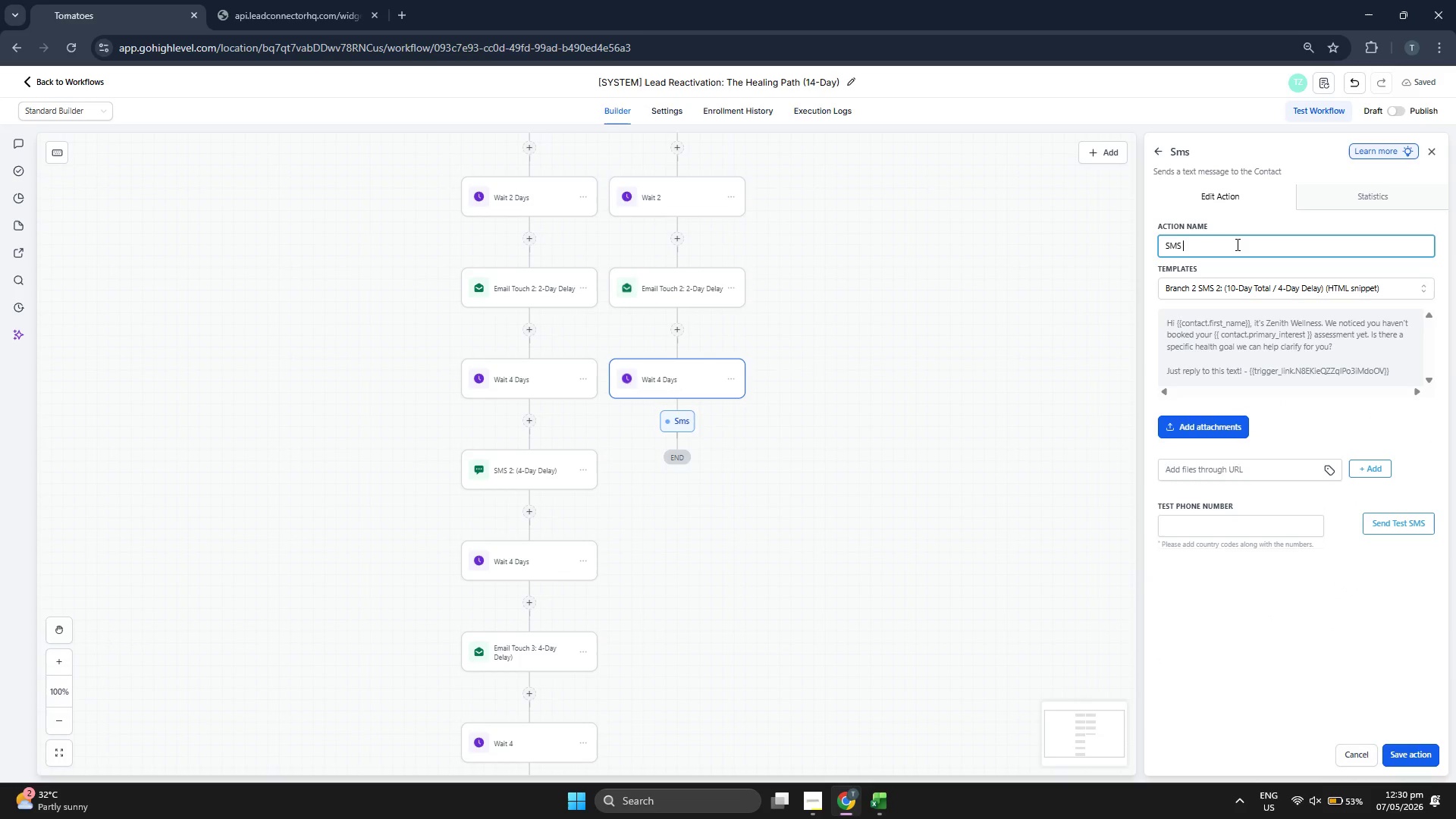 
key(2)
 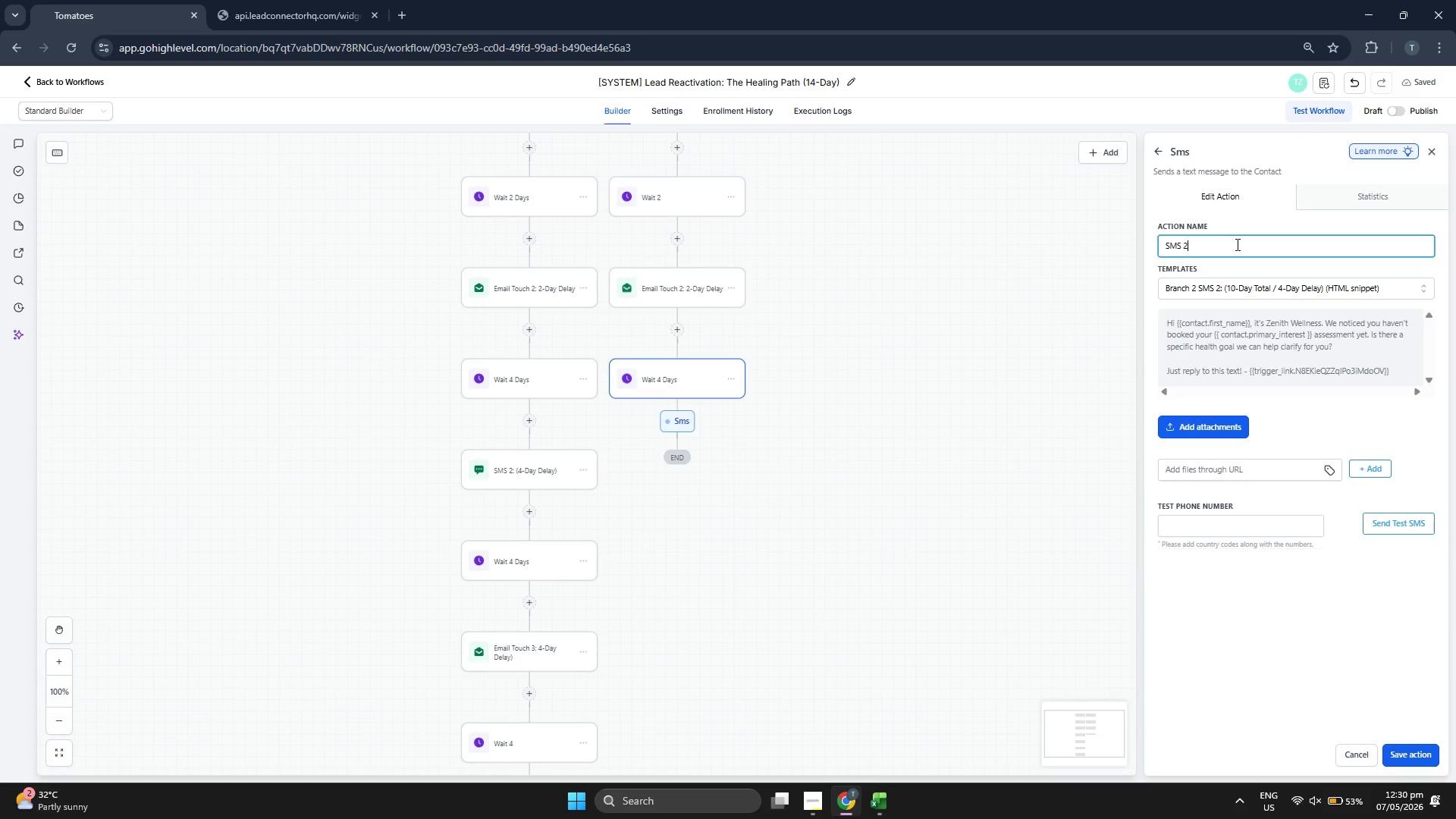 
type( )
key(Backspace)
type(: (4-Day Delayt)
key(Backspace)
type())
 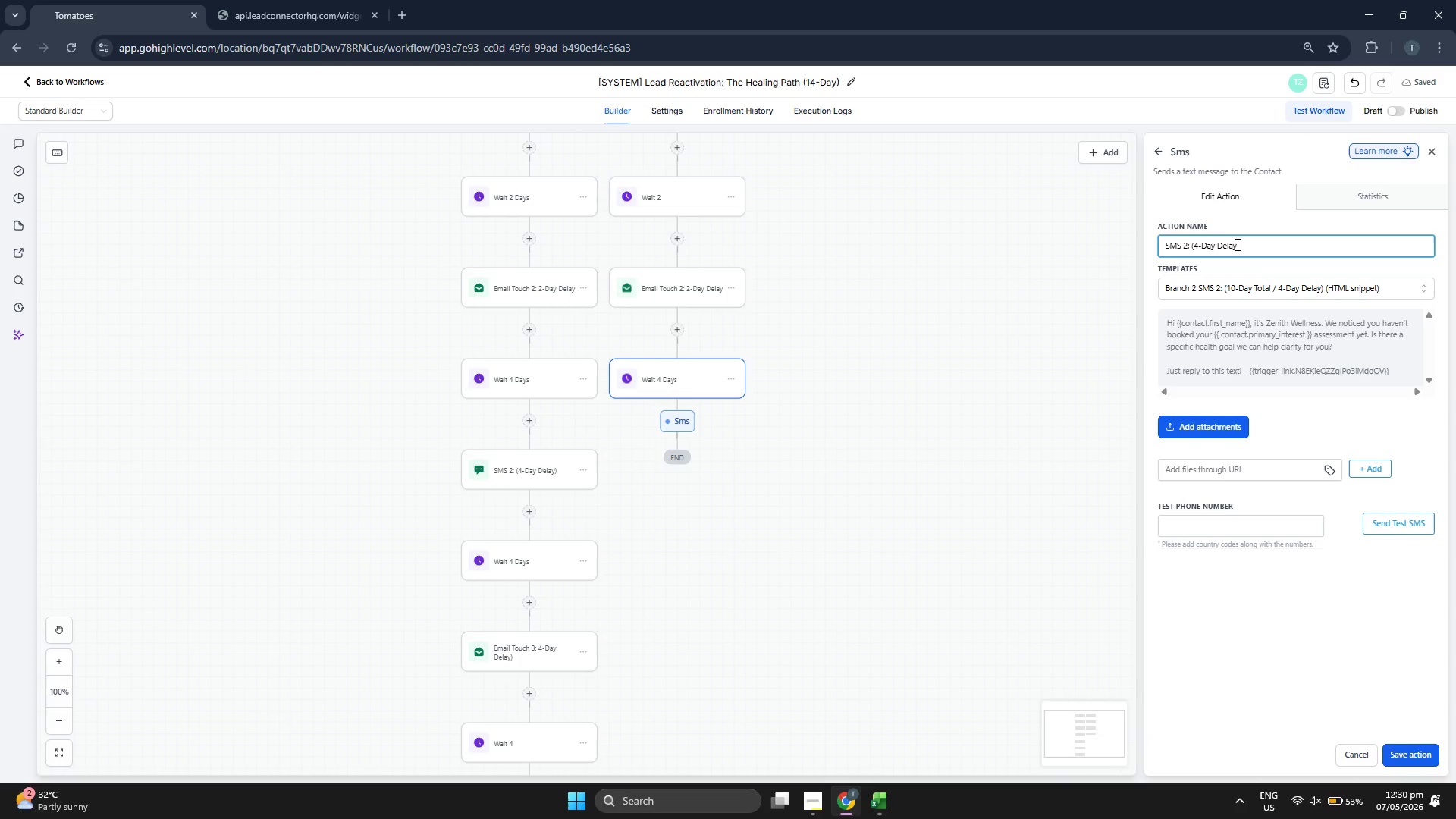 
scroll: coordinate [841, 428], scroll_direction: down, amount: 4.0
 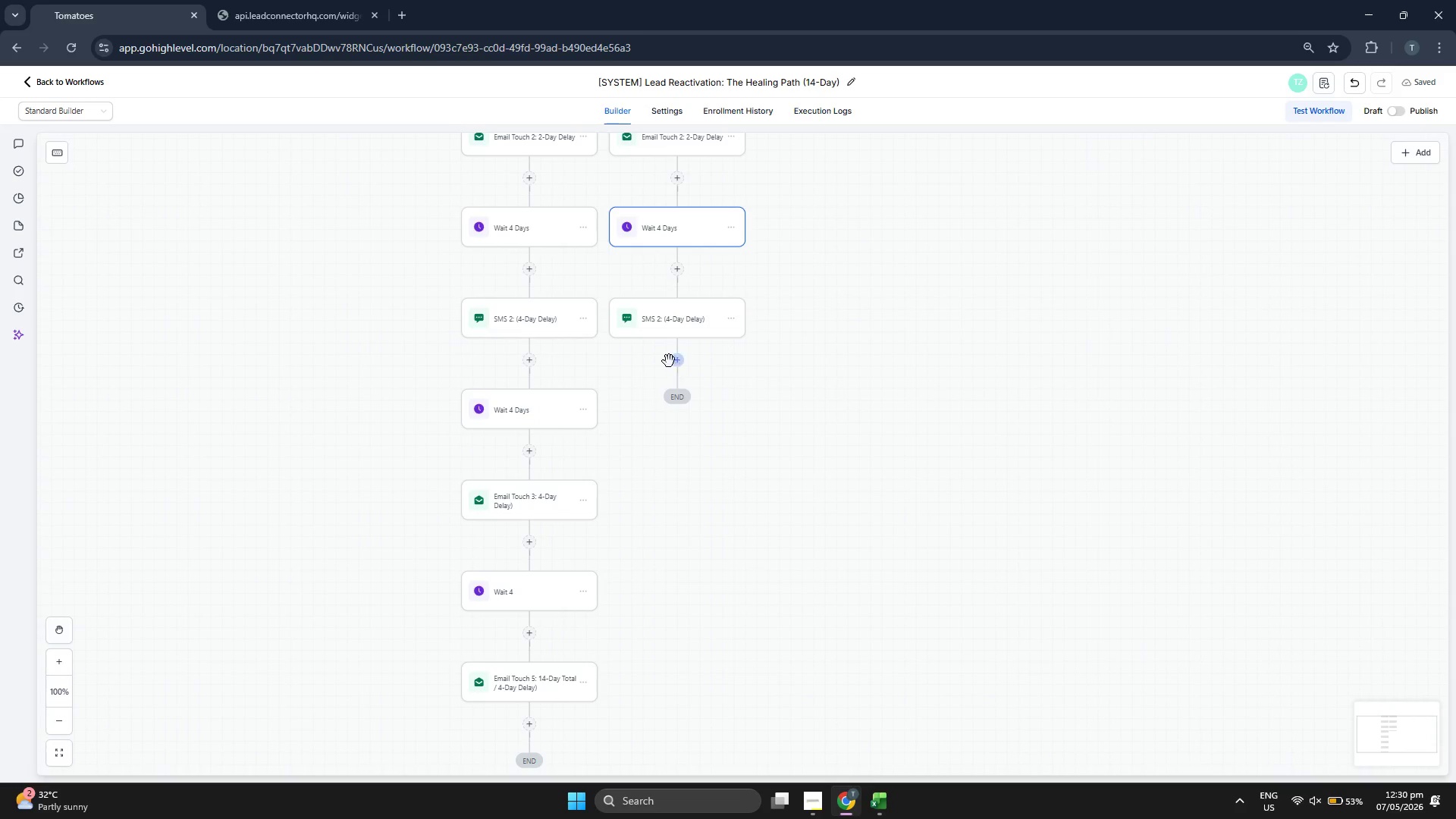 
left_click([676, 362])
 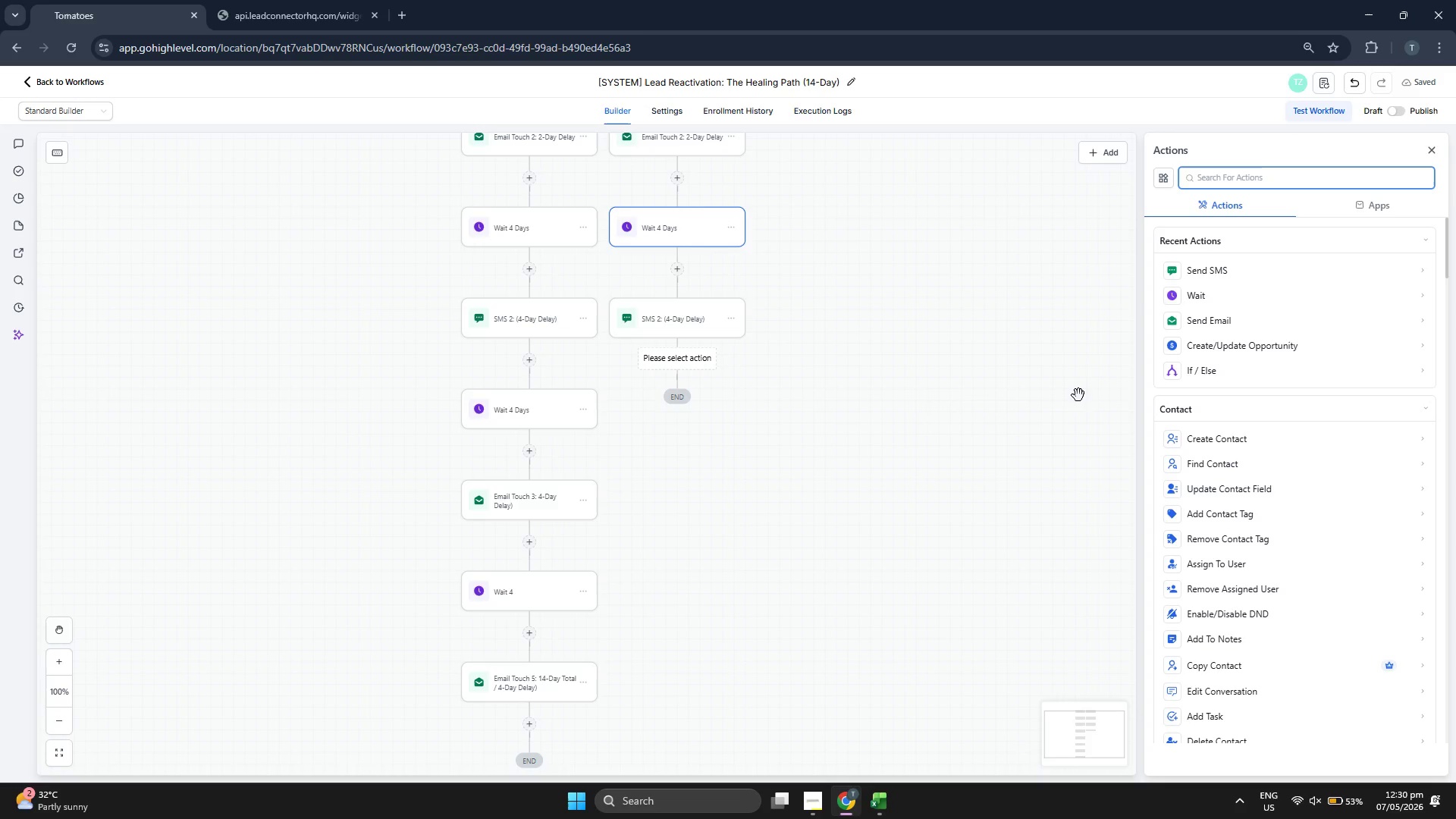 
left_click_drag(start_coordinate=[814, 422], to_coordinate=[839, 382])
 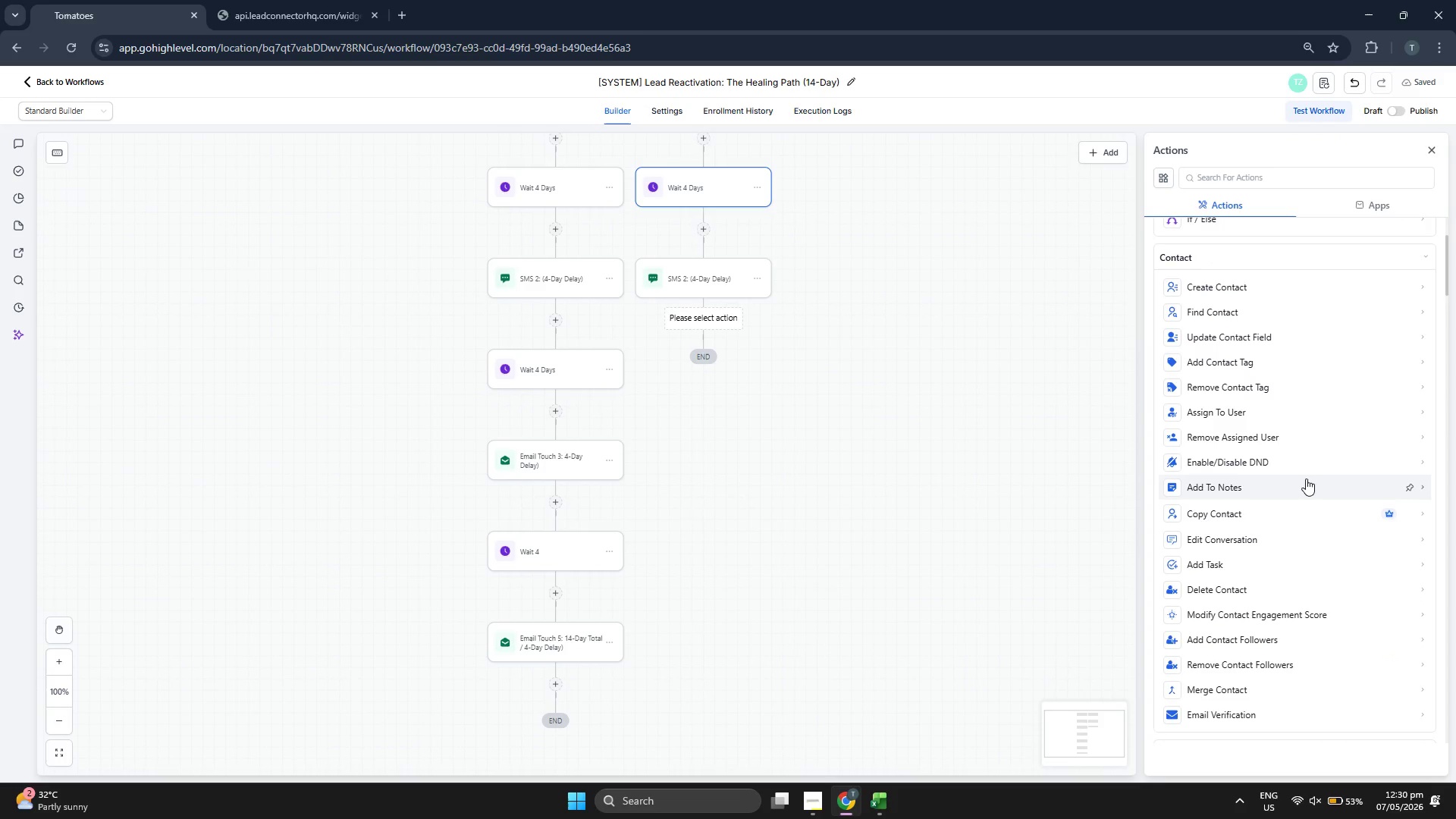 
scroll: coordinate [1304, 479], scroll_direction: down, amount: 12.0
 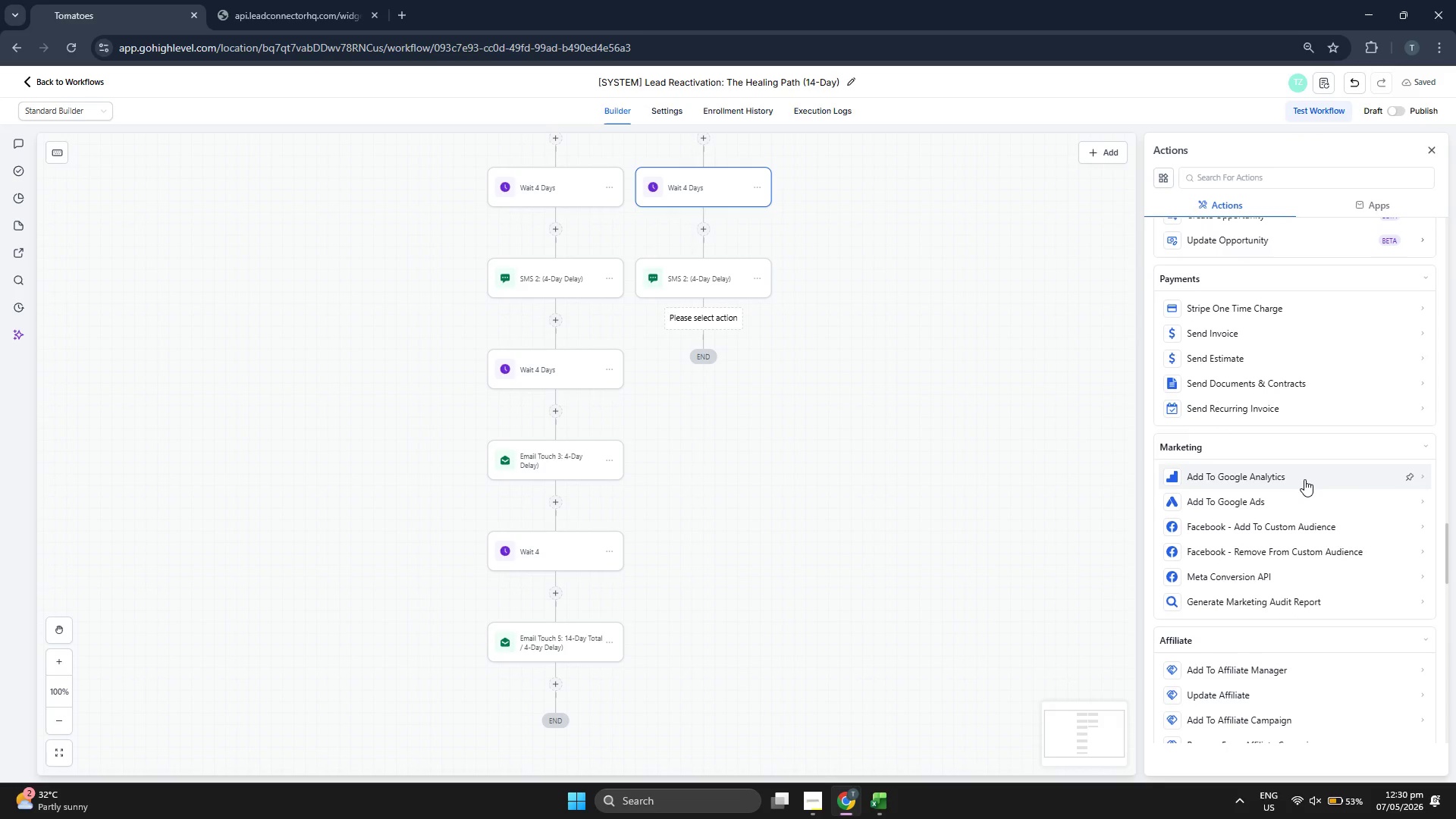 
scroll: coordinate [1298, 491], scroll_direction: up, amount: 28.0
 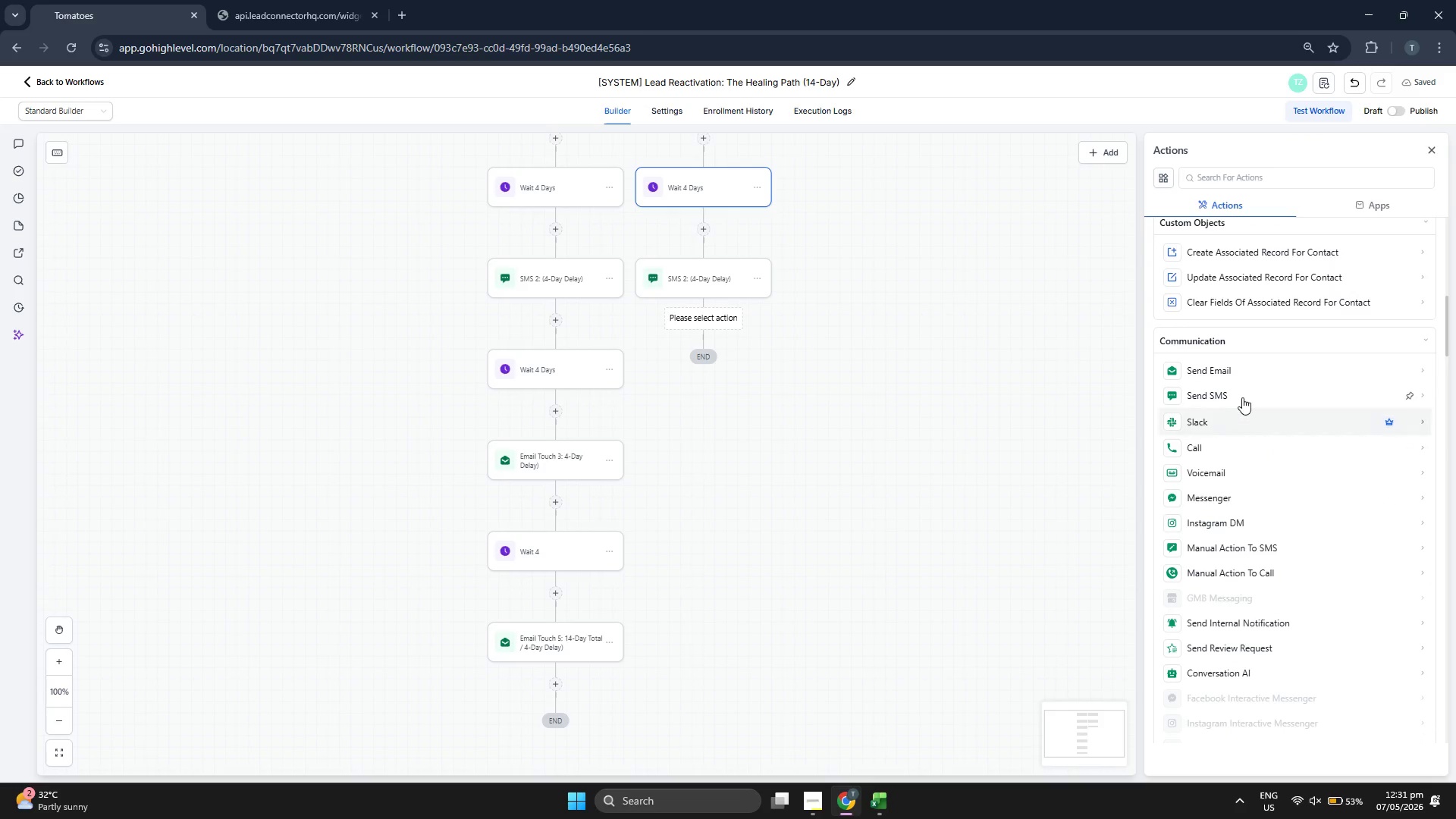 
left_click([1251, 372])
 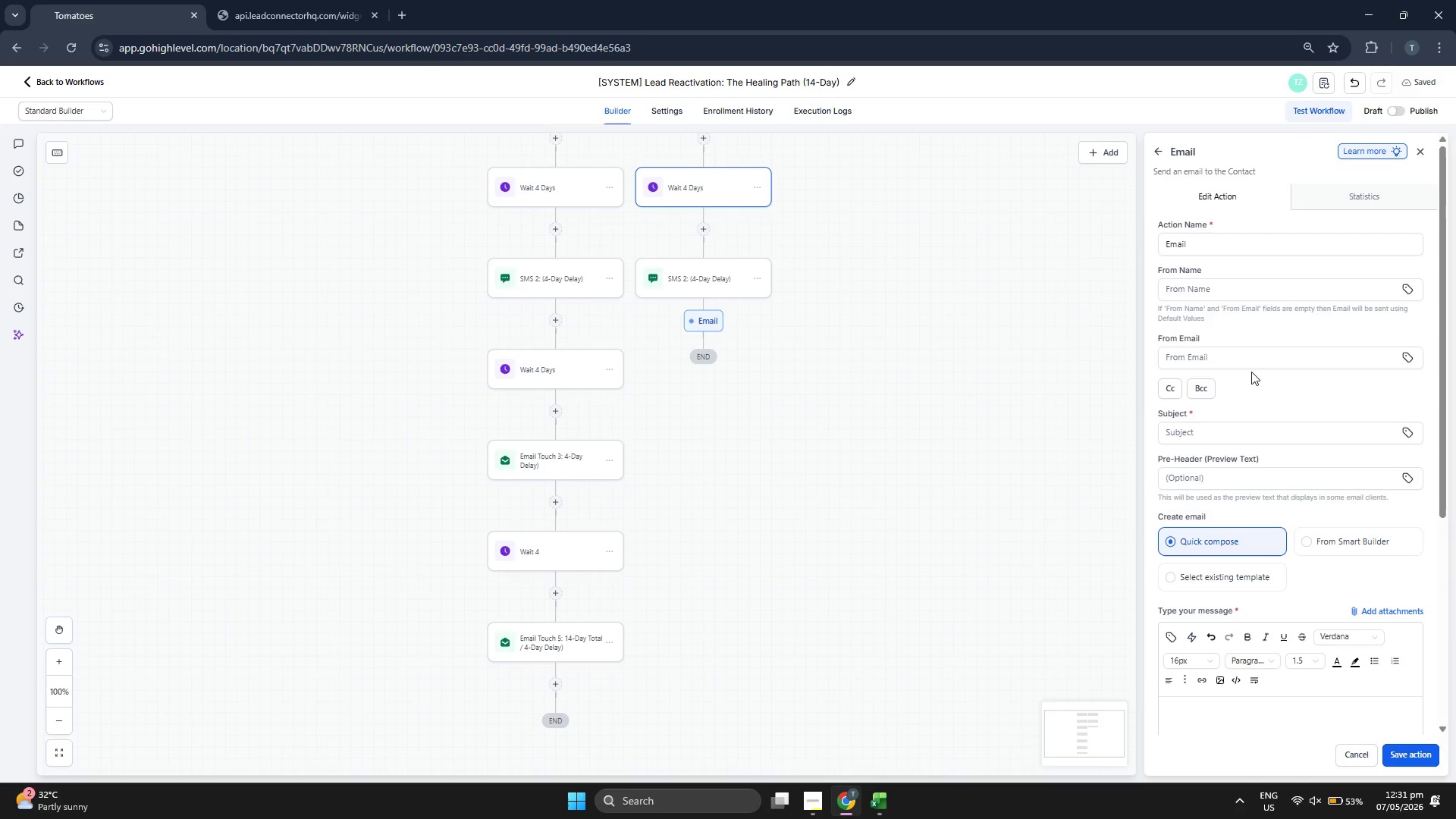 
left_click([1244, 249])
 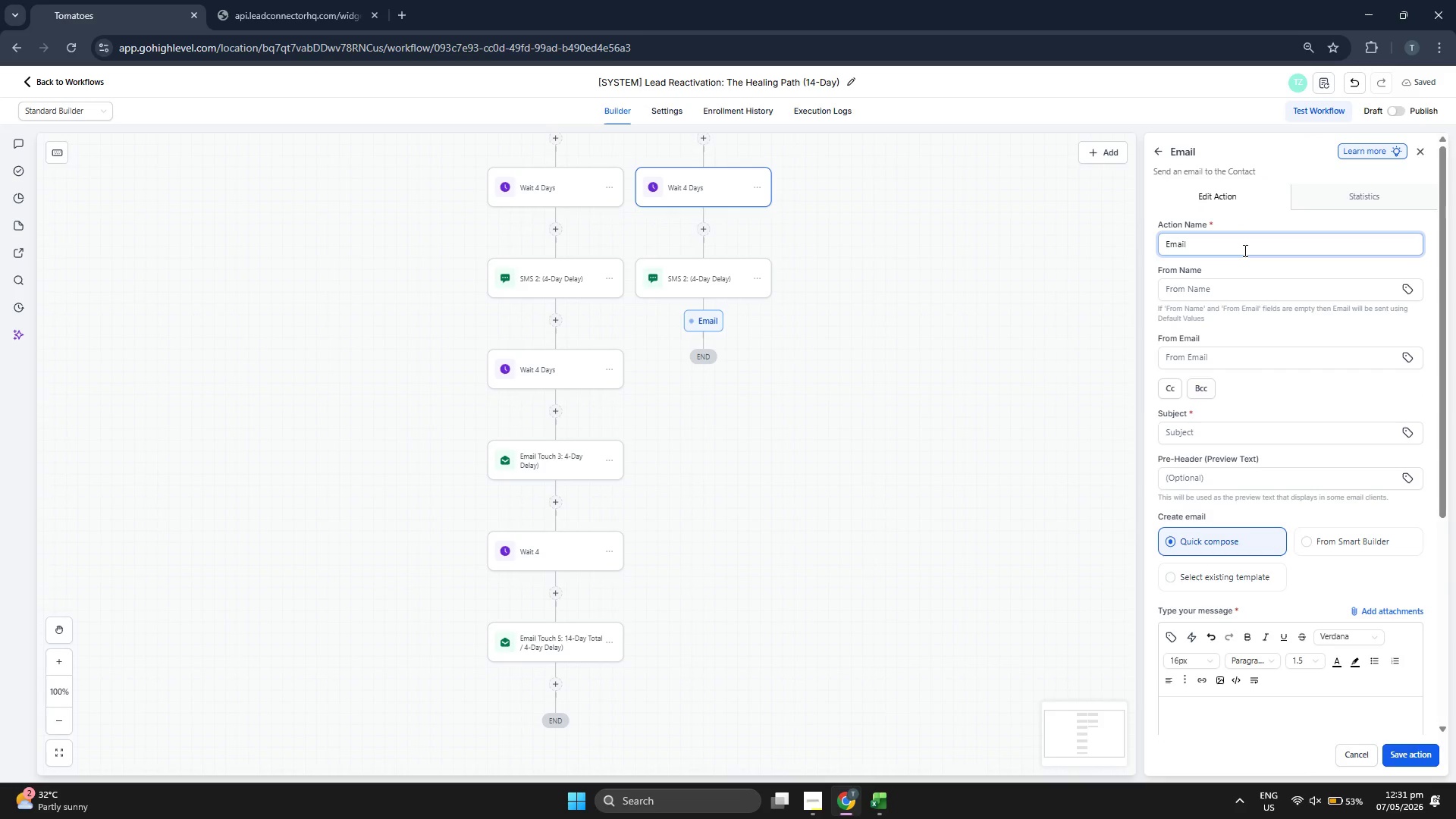 
type( Touc)
 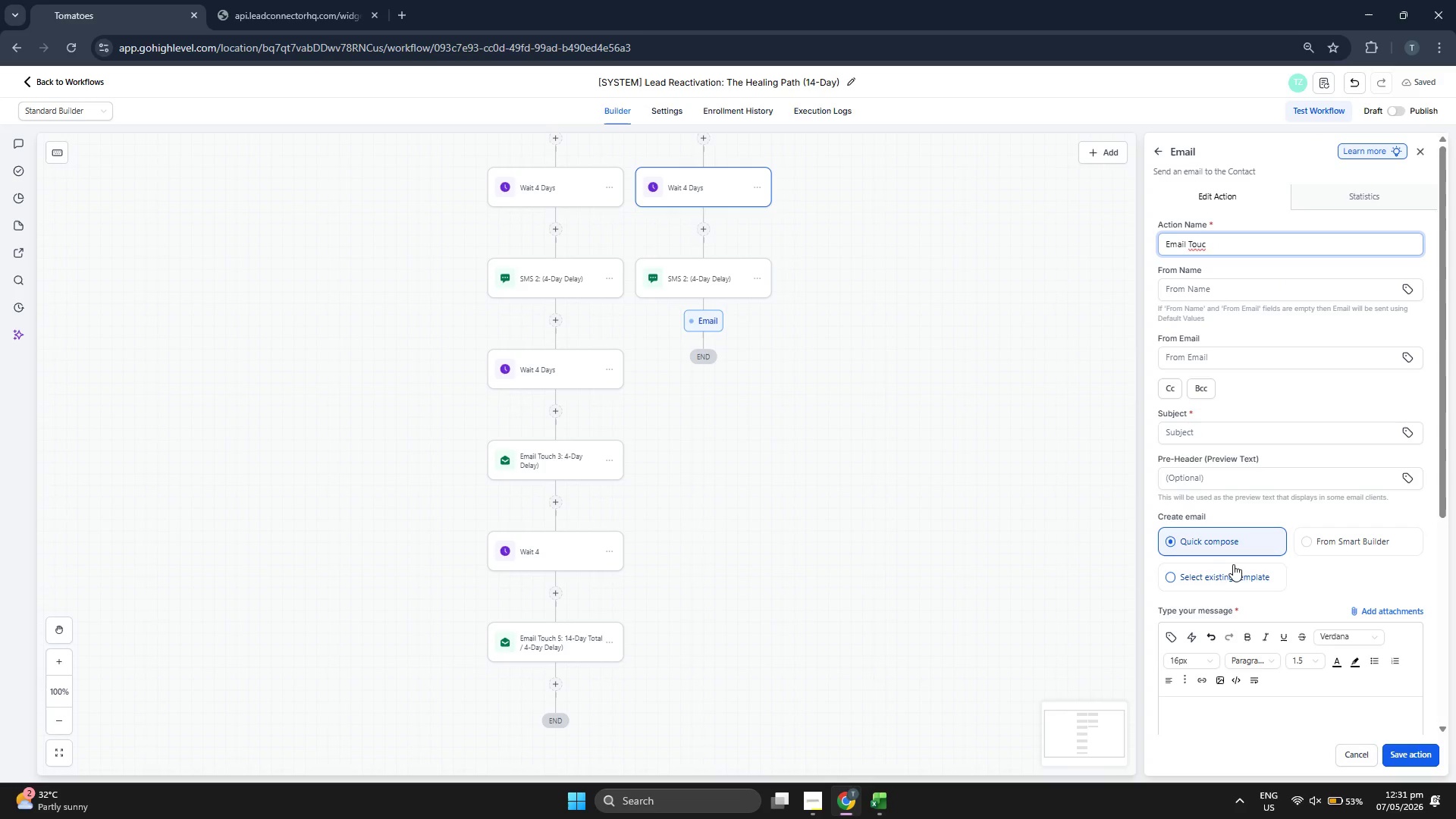 
left_click([1351, 758])
 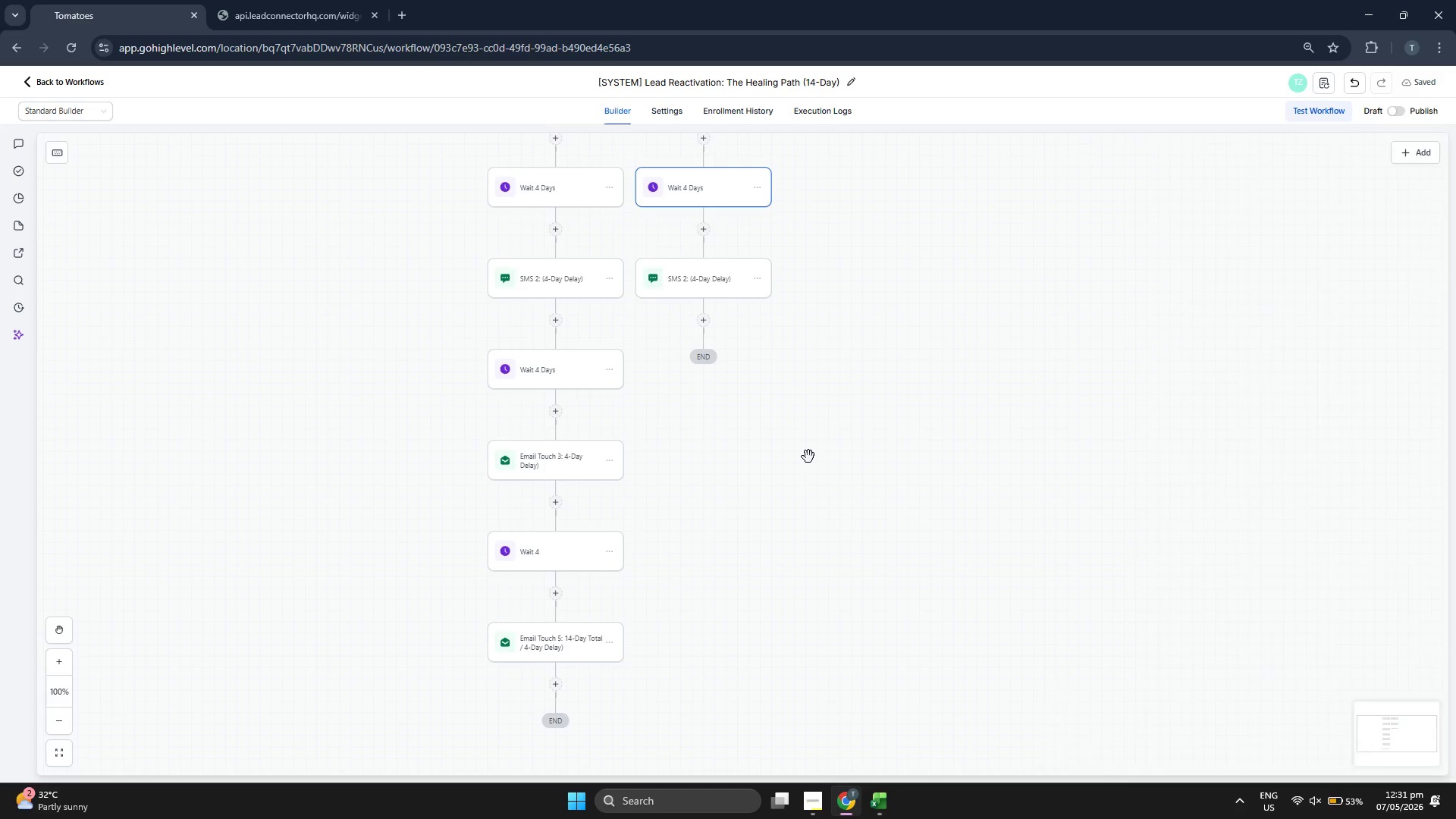 
left_click([696, 314])
 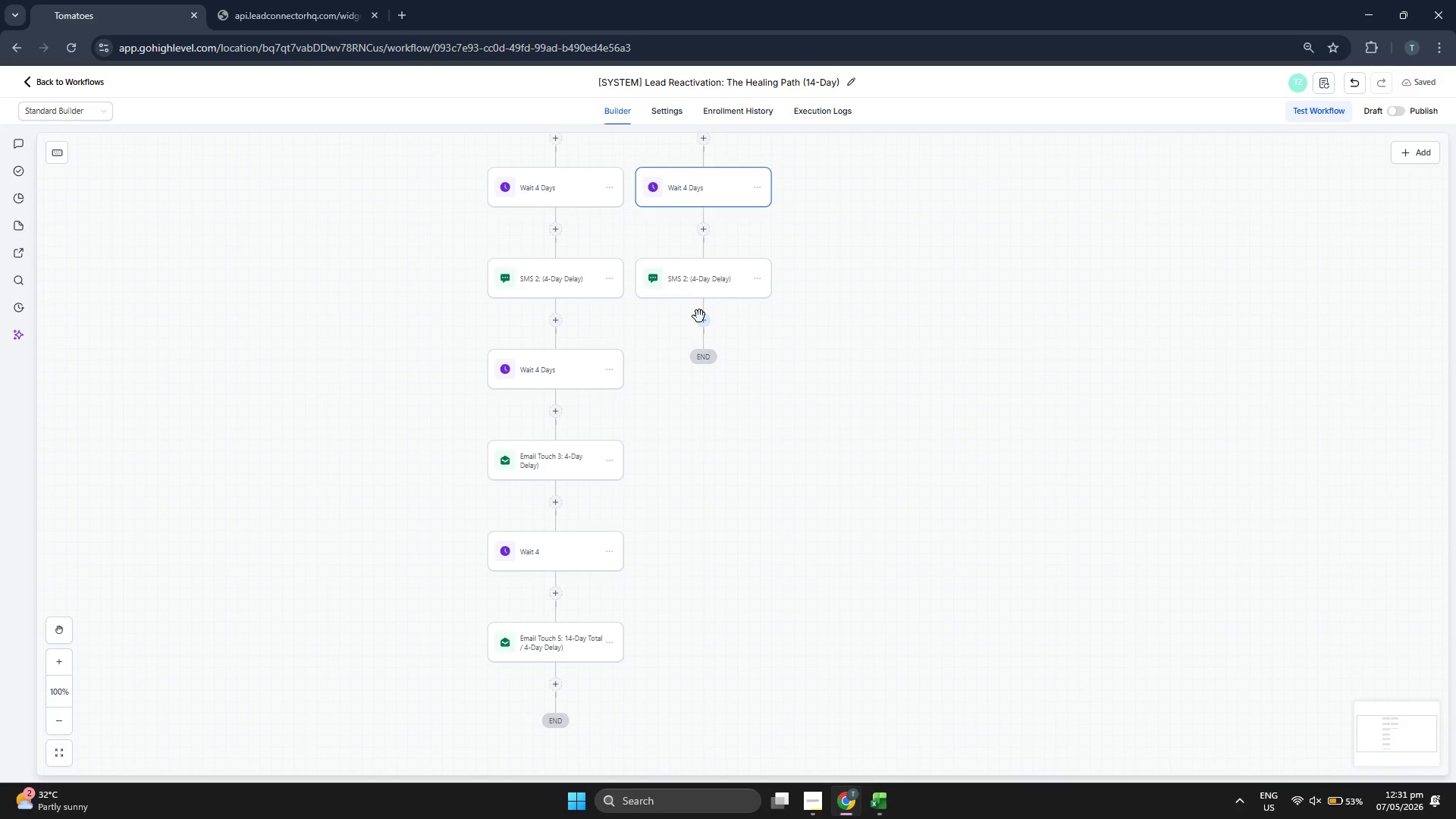 
left_click([699, 316])
 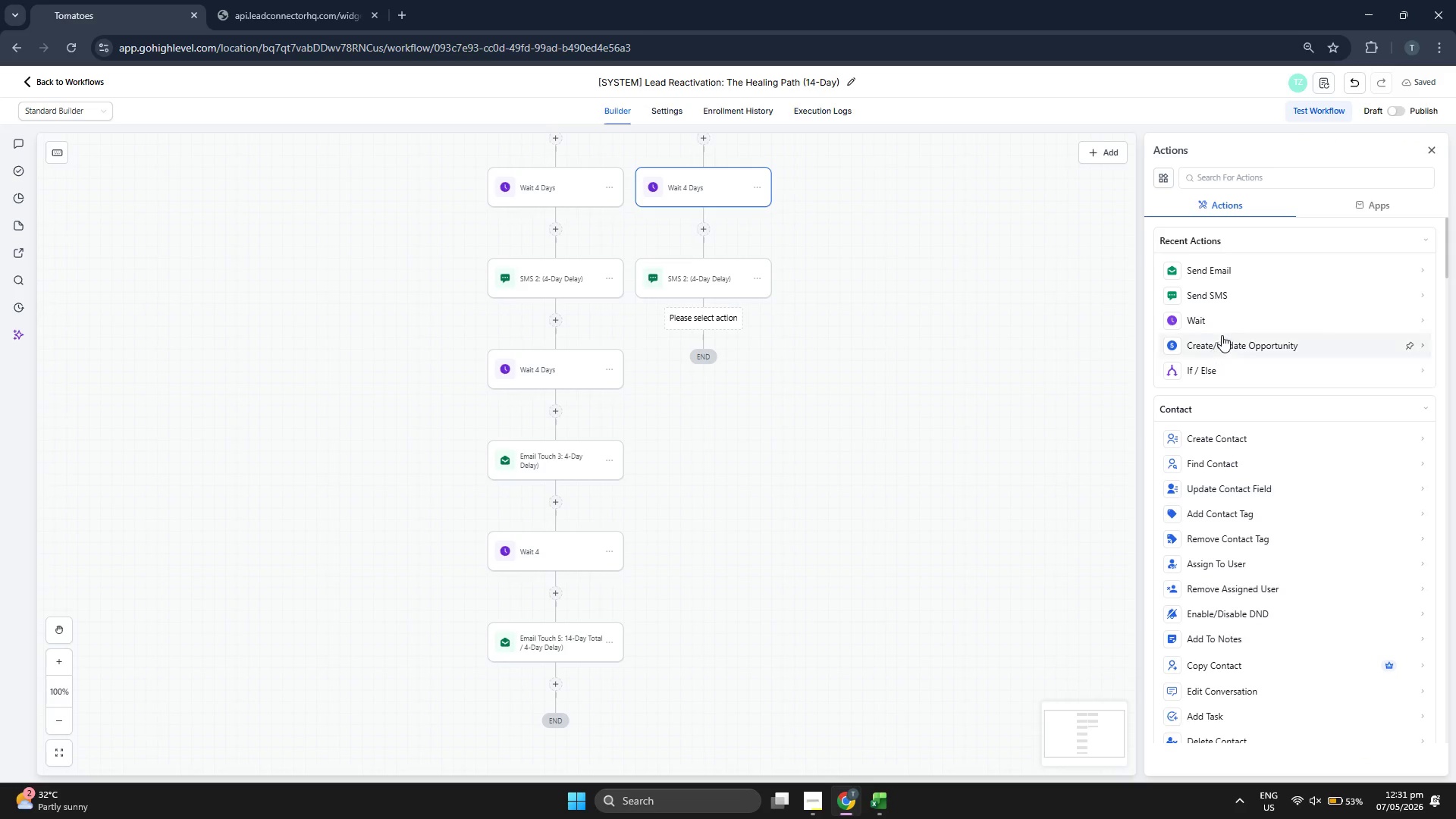 
left_click([1224, 322])
 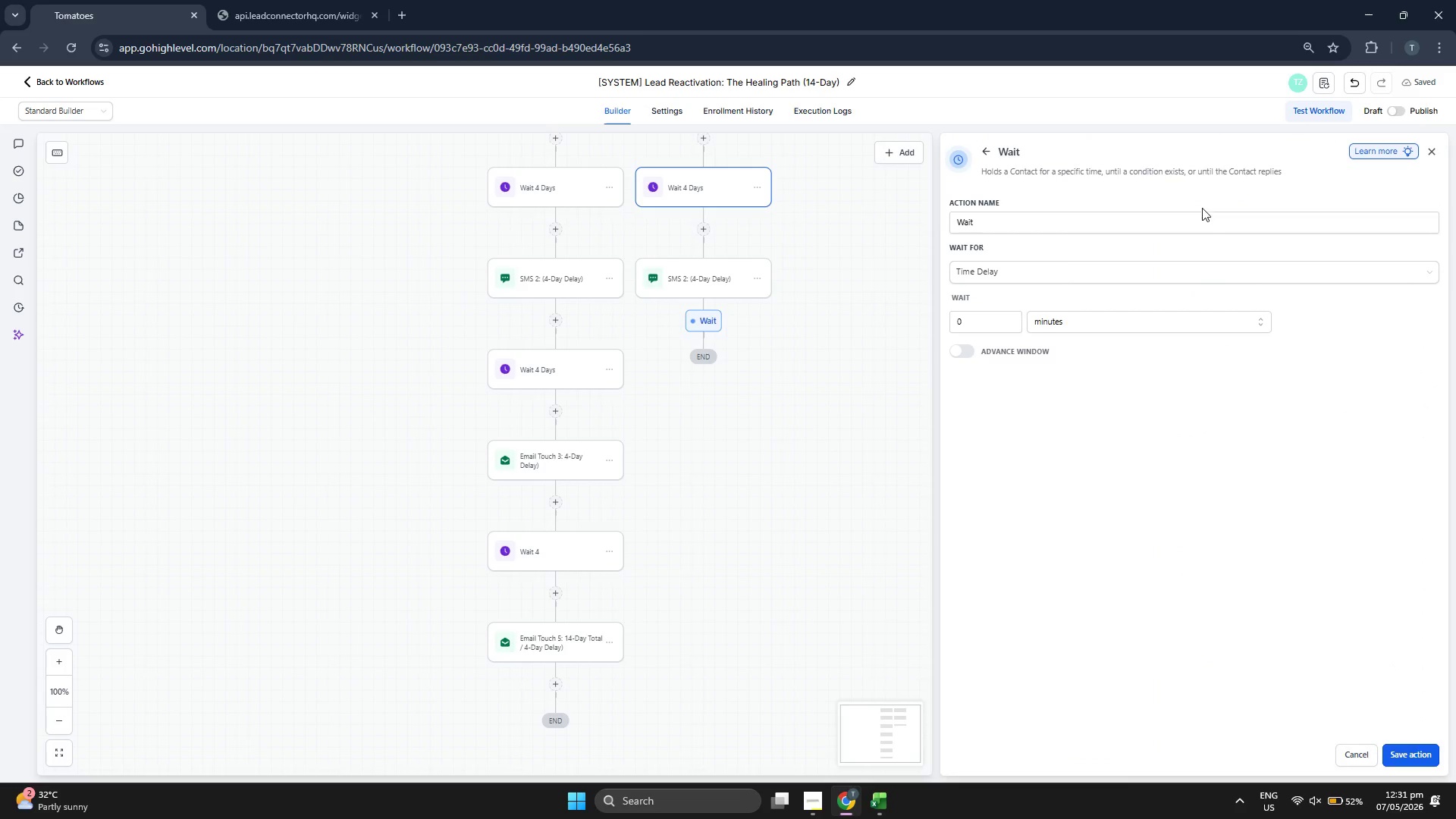 
type( 44)
 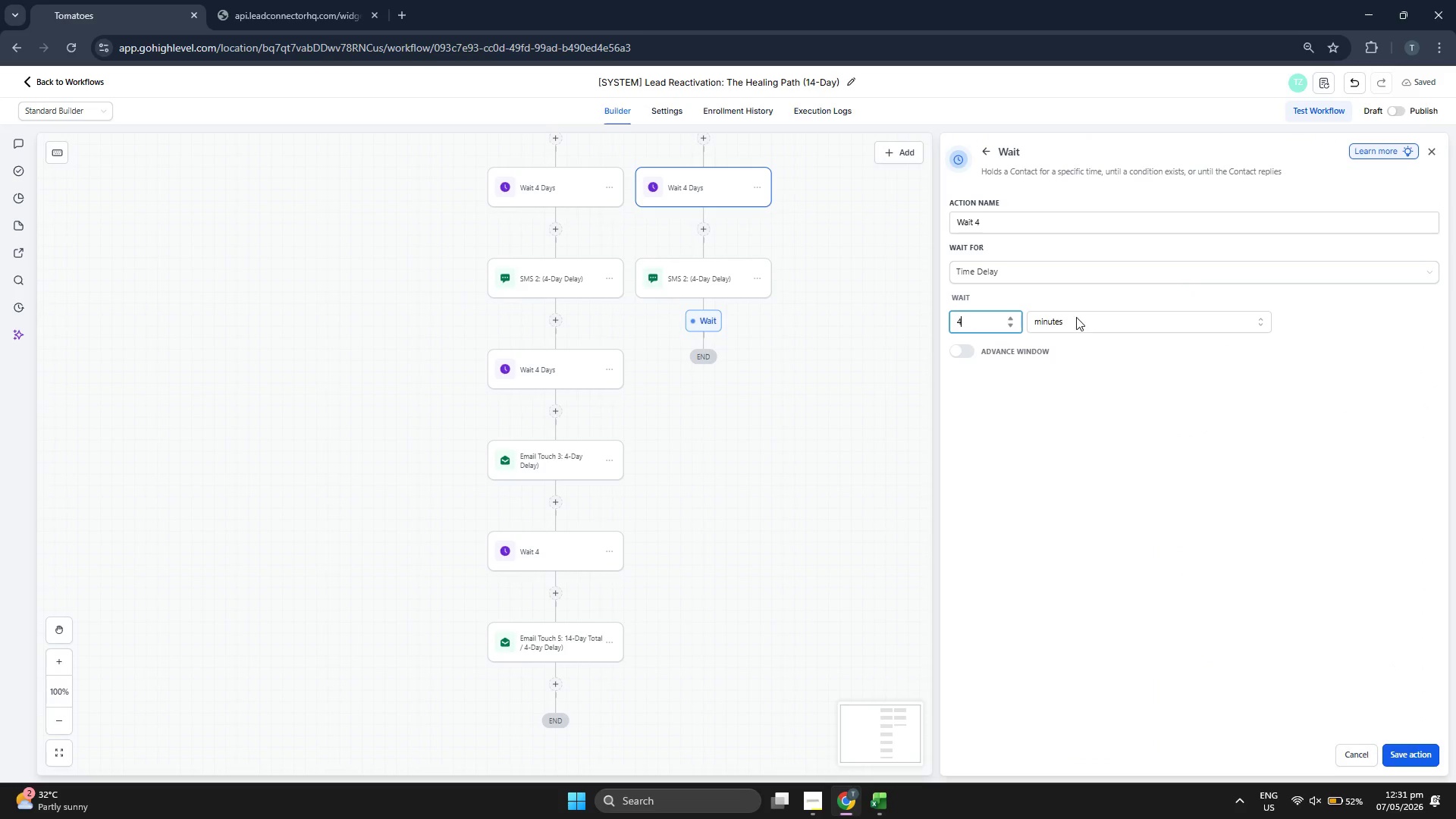 
double_click([1081, 317])
 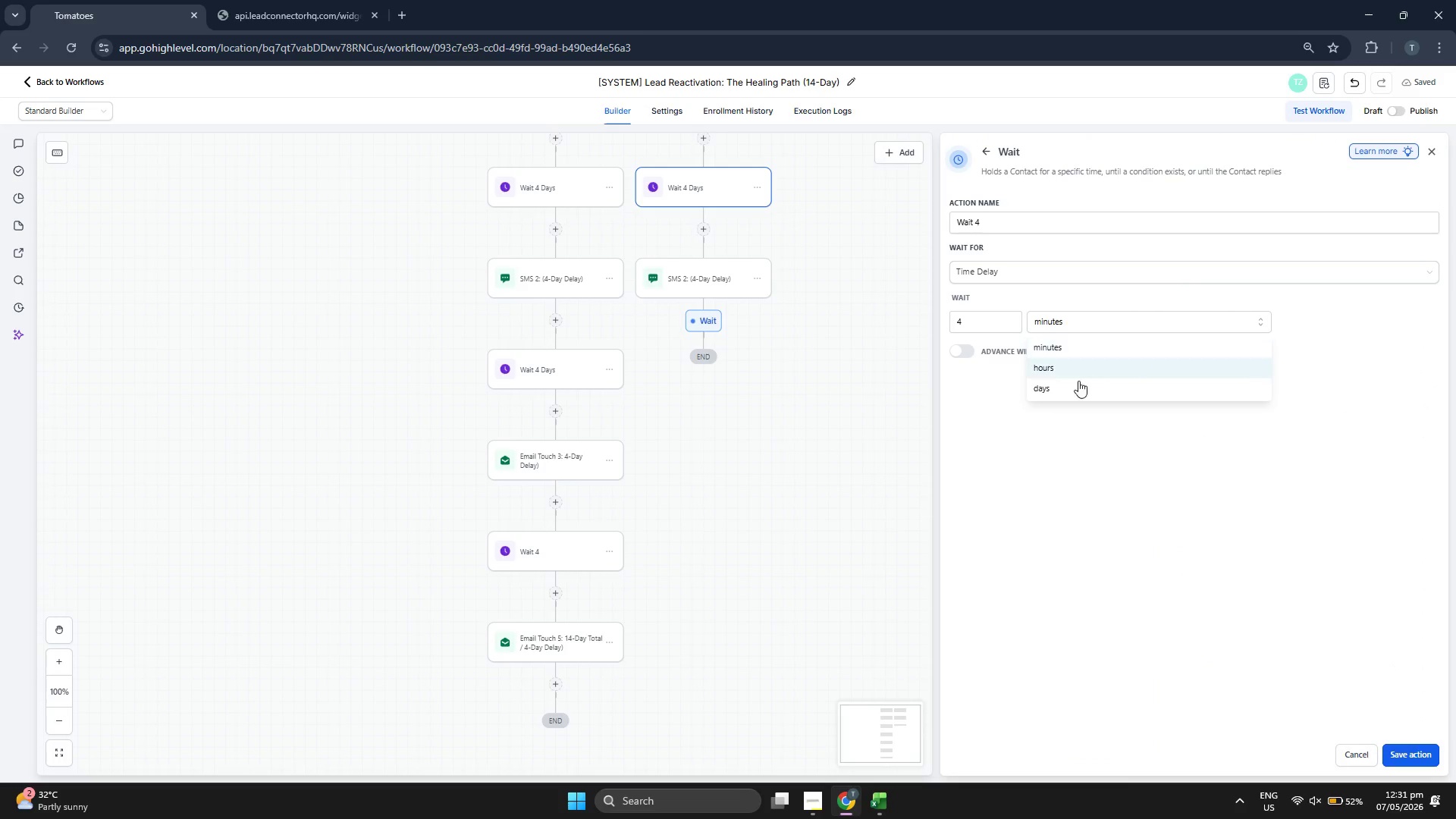 
left_click([1078, 388])
 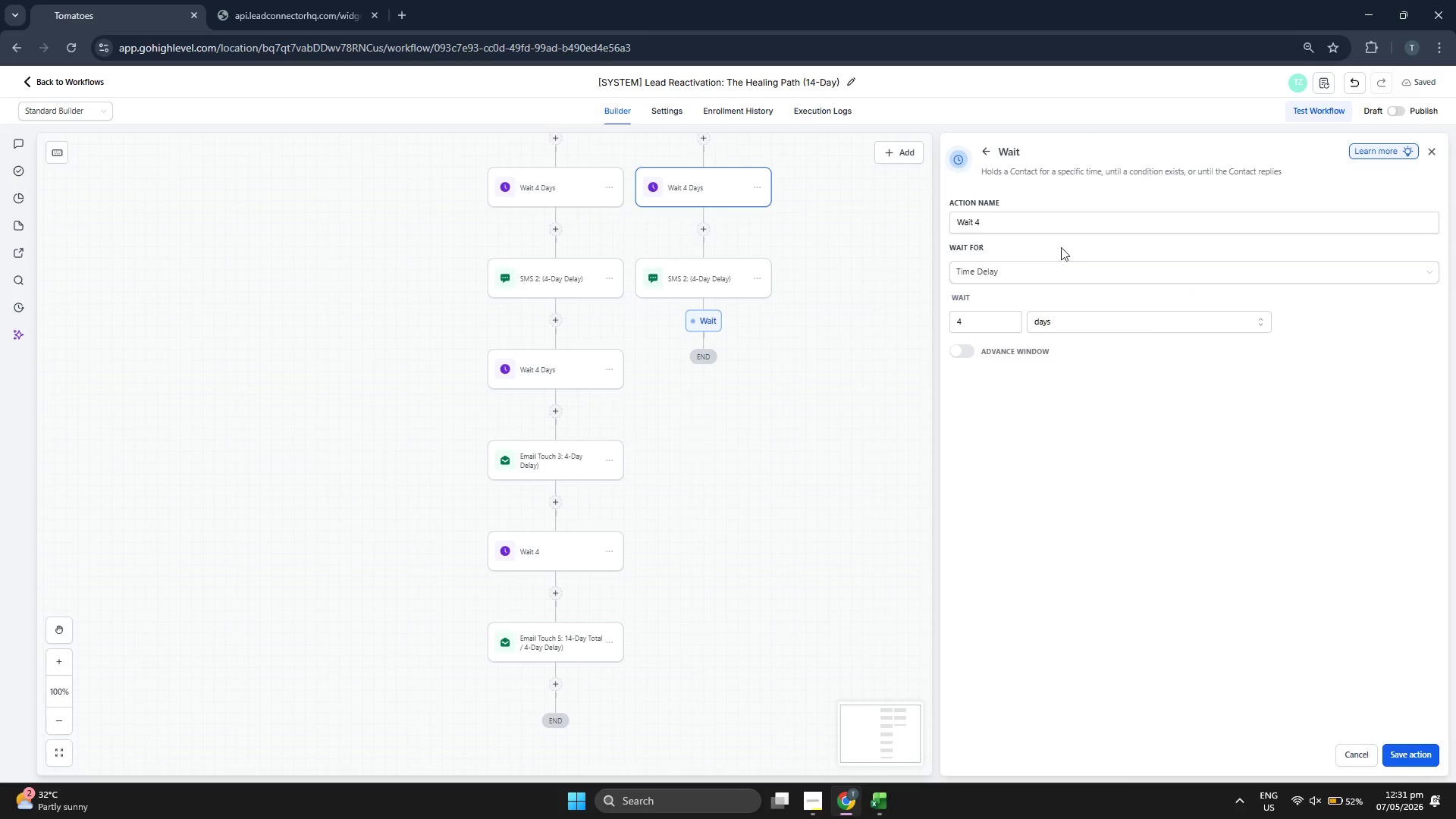 
left_click([1061, 229])
 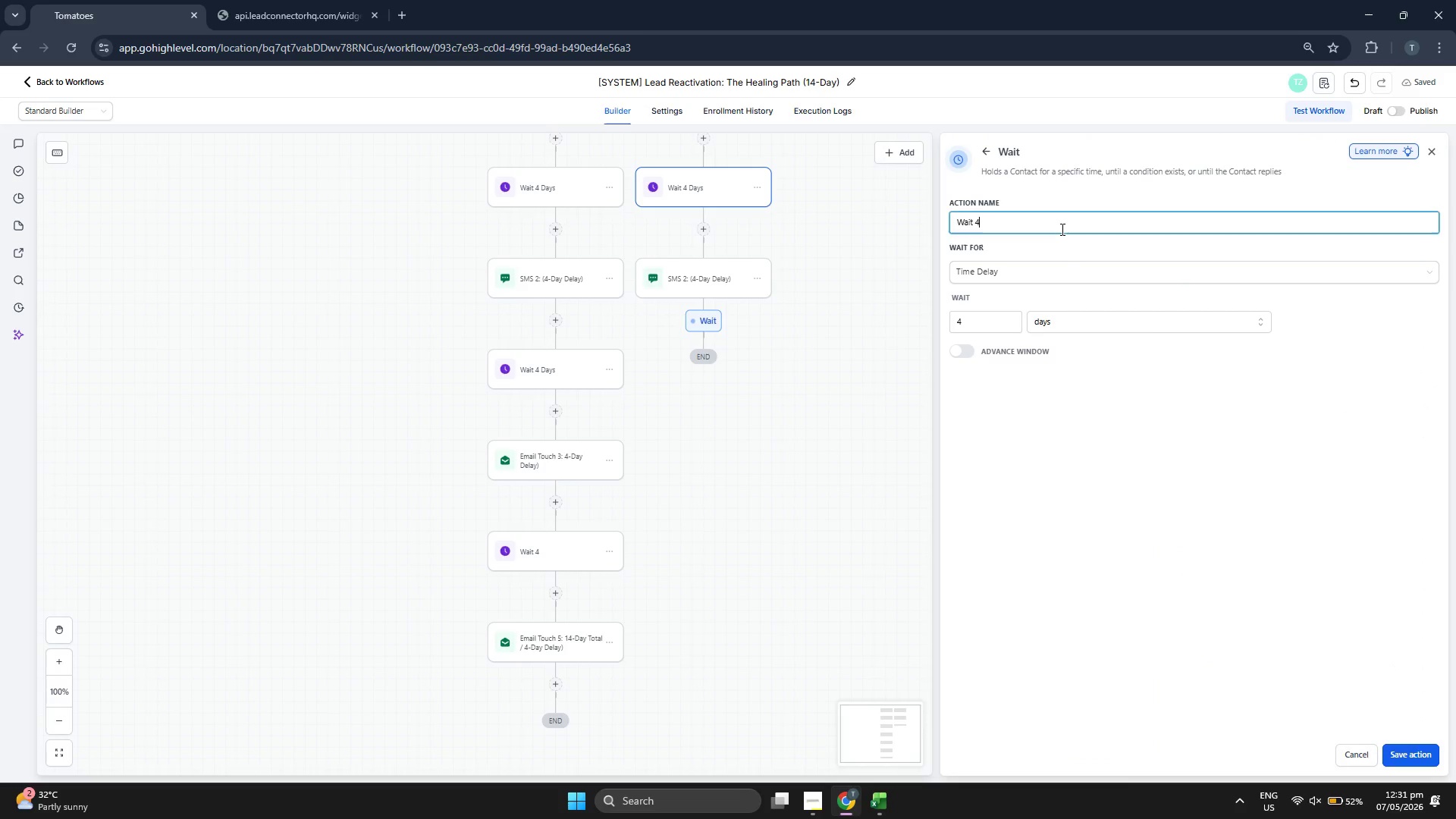 
type( Day)
 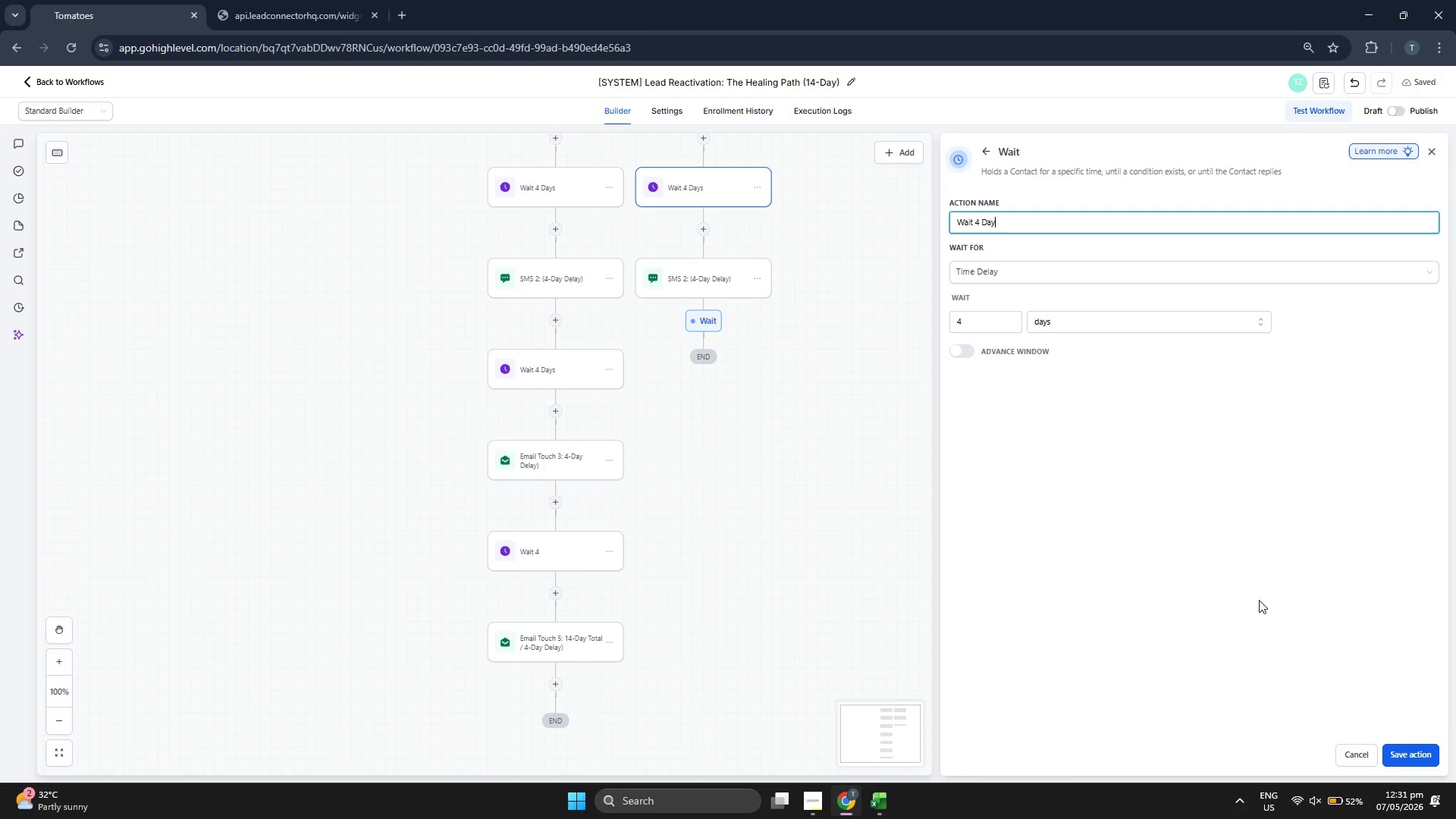 
key(S)
 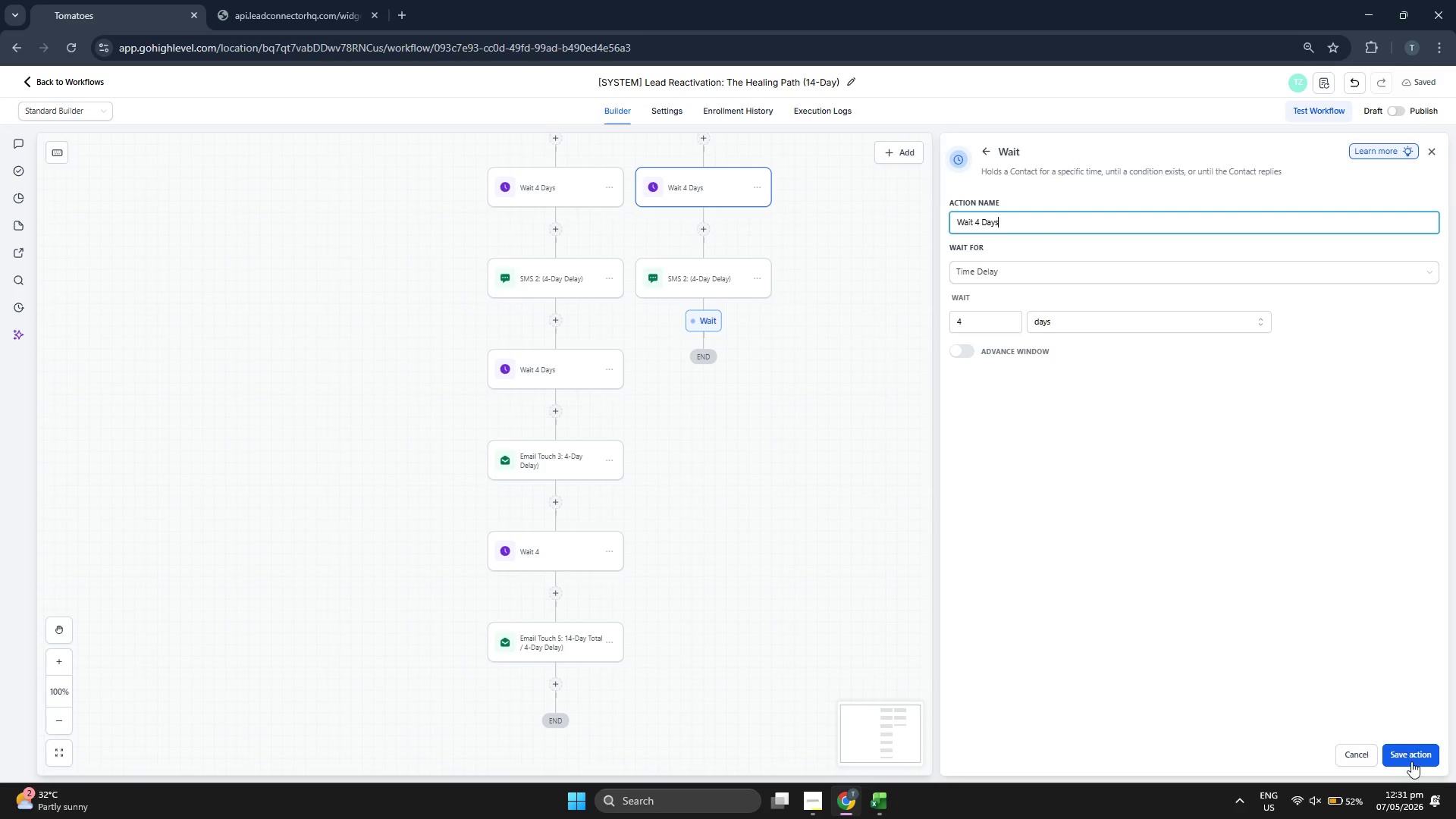 
left_click([1411, 762])
 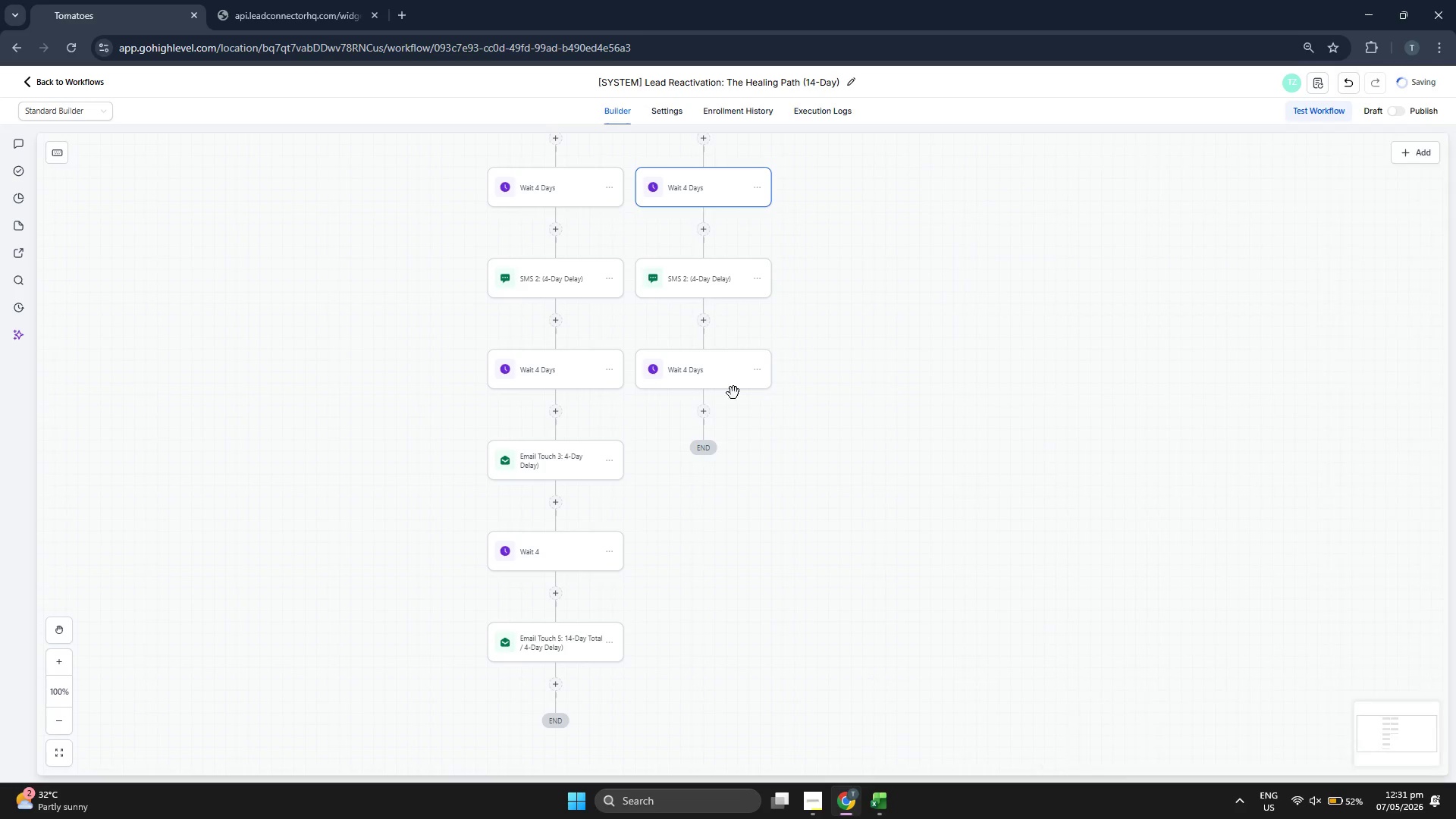 
left_click([701, 406])
 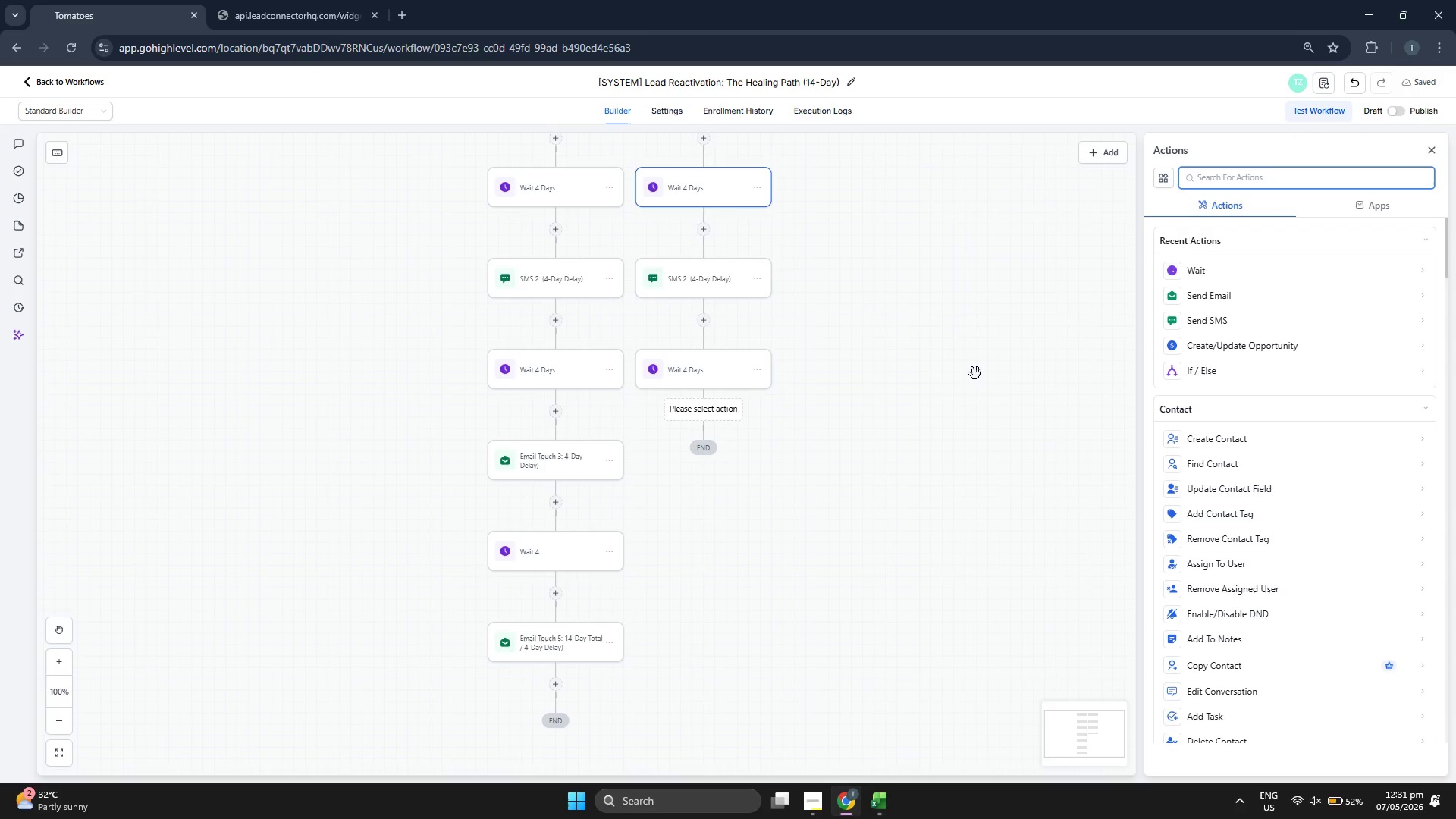 
scroll: coordinate [975, 373], scroll_direction: down, amount: 1.0
 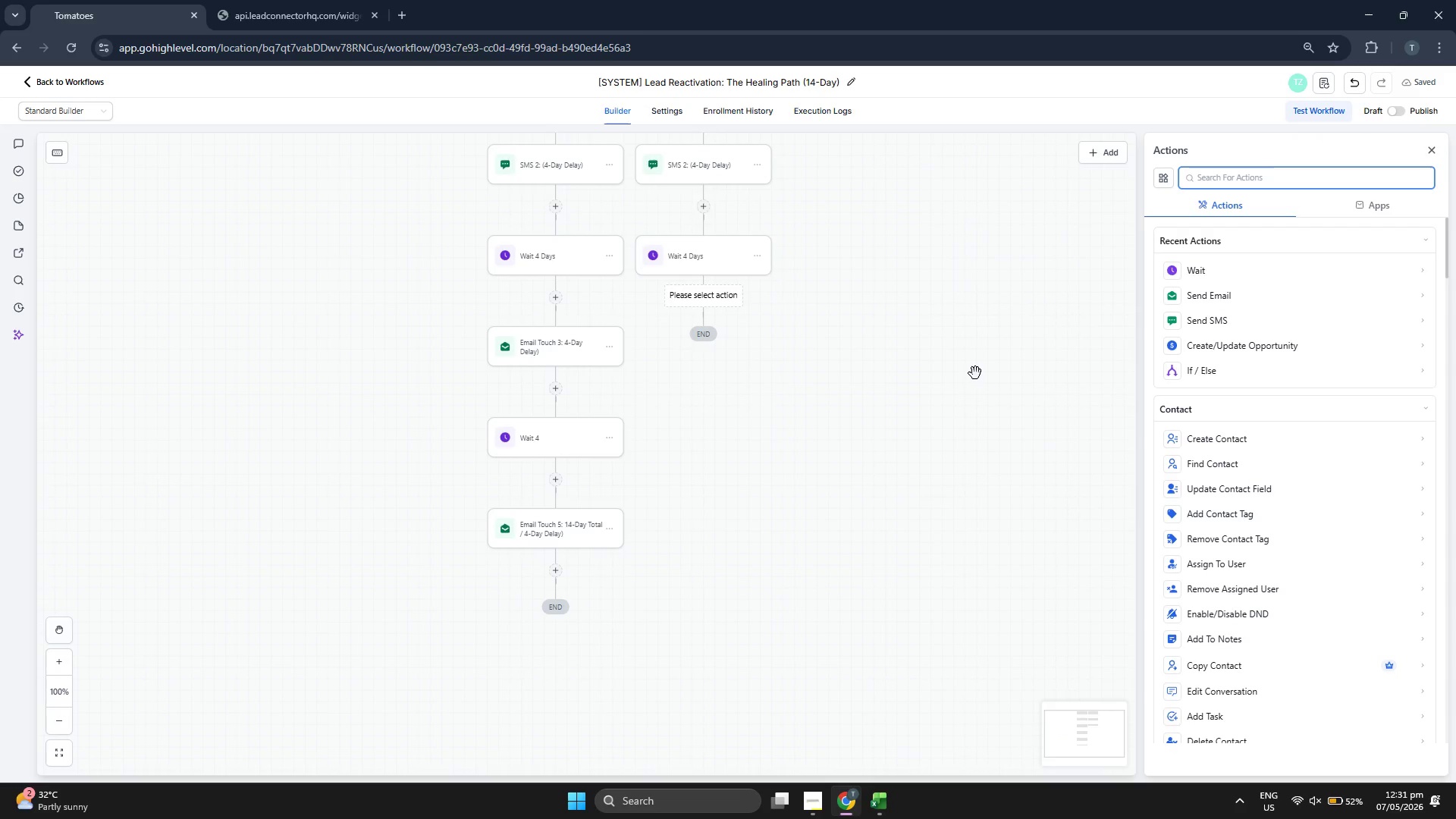 
scroll: coordinate [975, 373], scroll_direction: up, amount: 2.0
 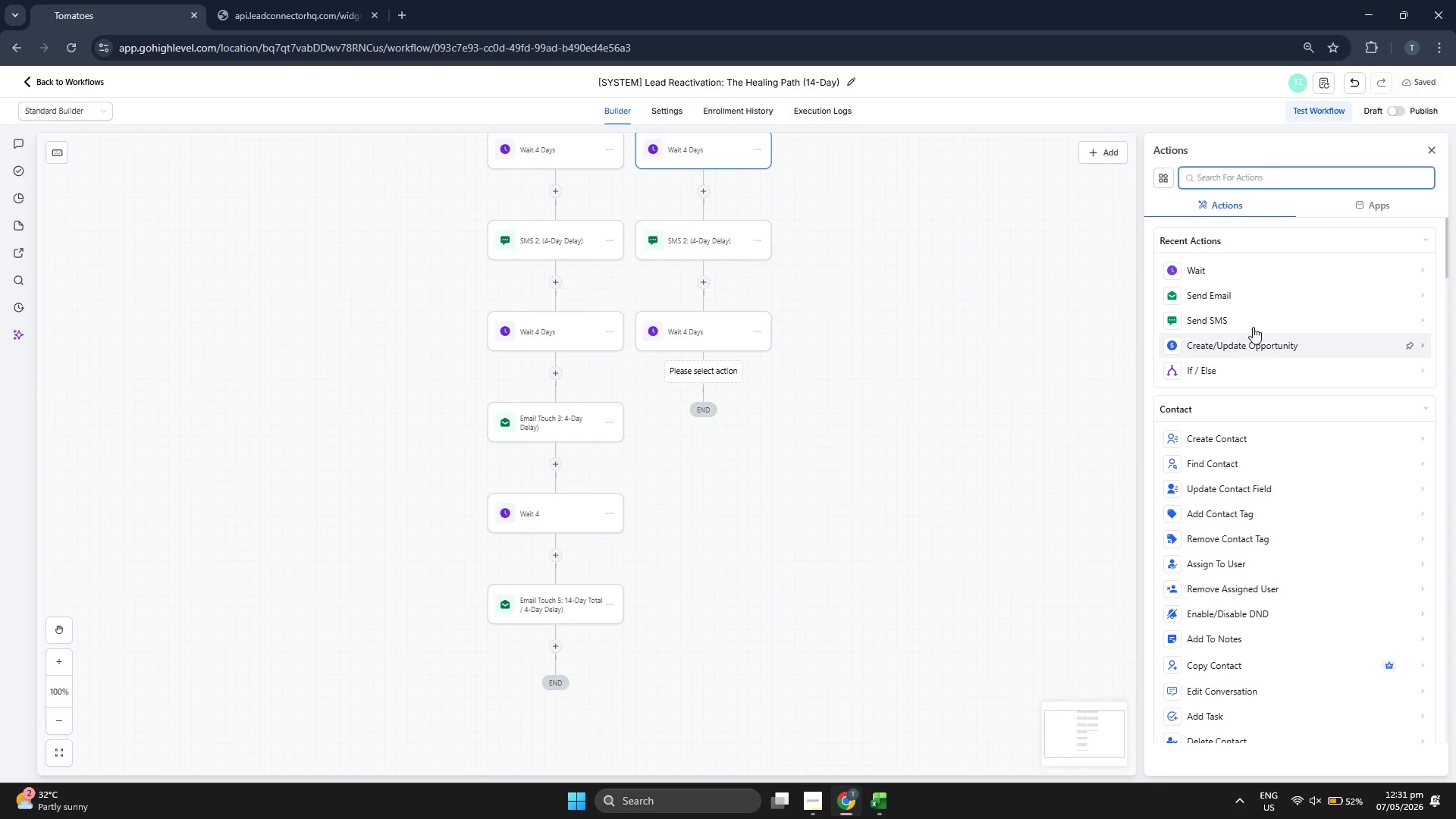 
left_click([1256, 296])
 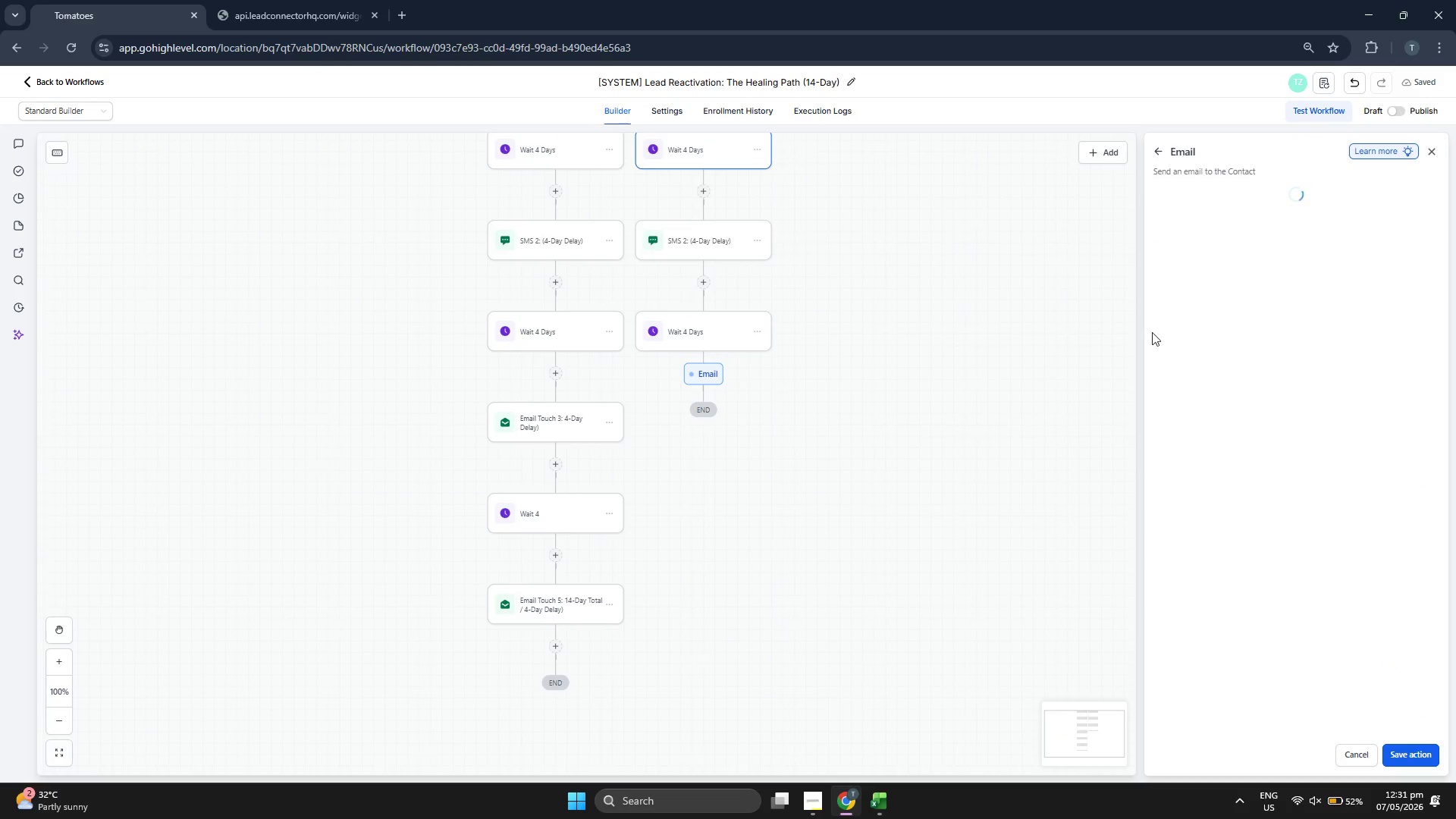 
left_click_drag(start_coordinate=[987, 343], to_coordinate=[1003, 343])
 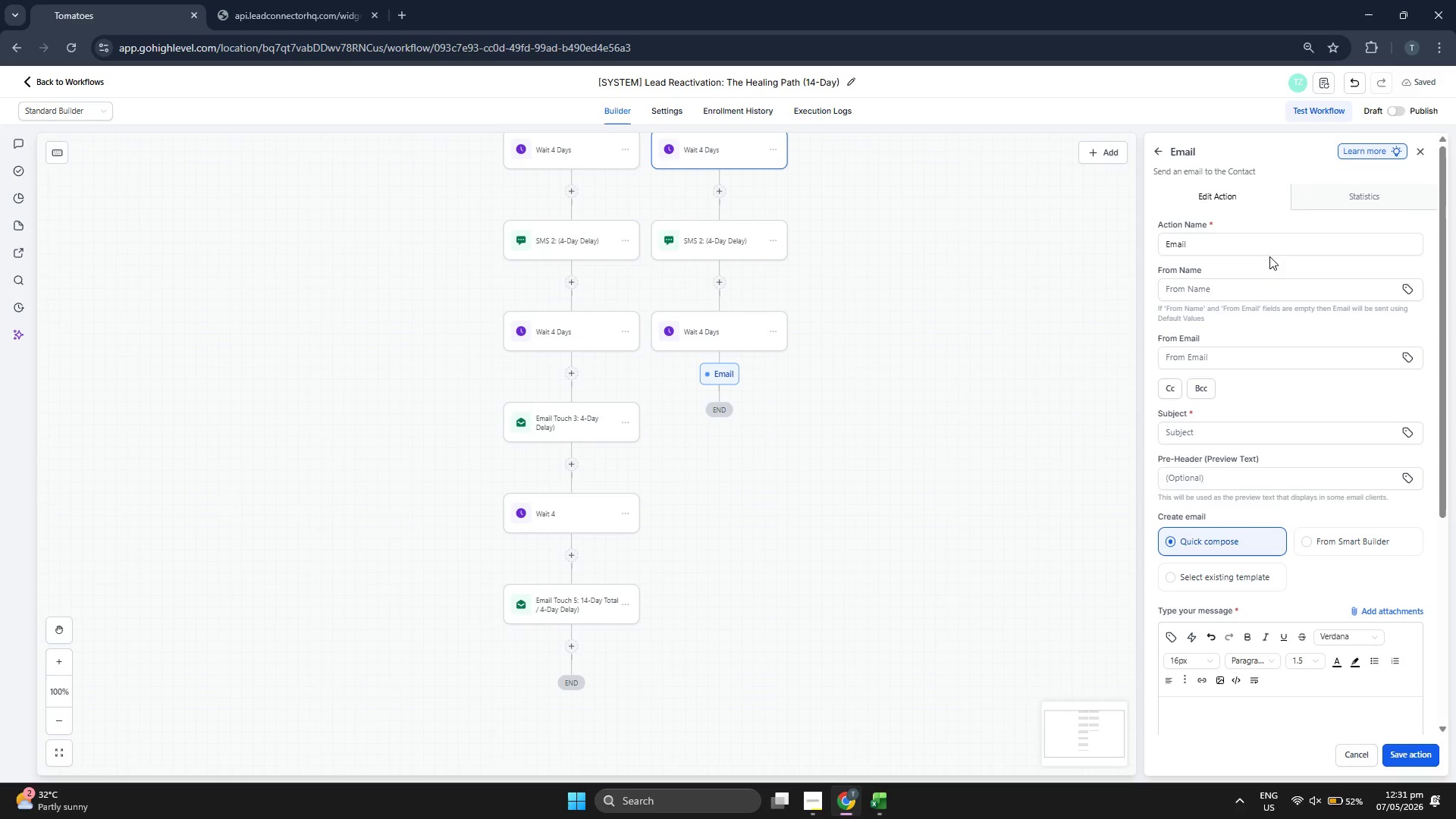 
left_click([1269, 252])
 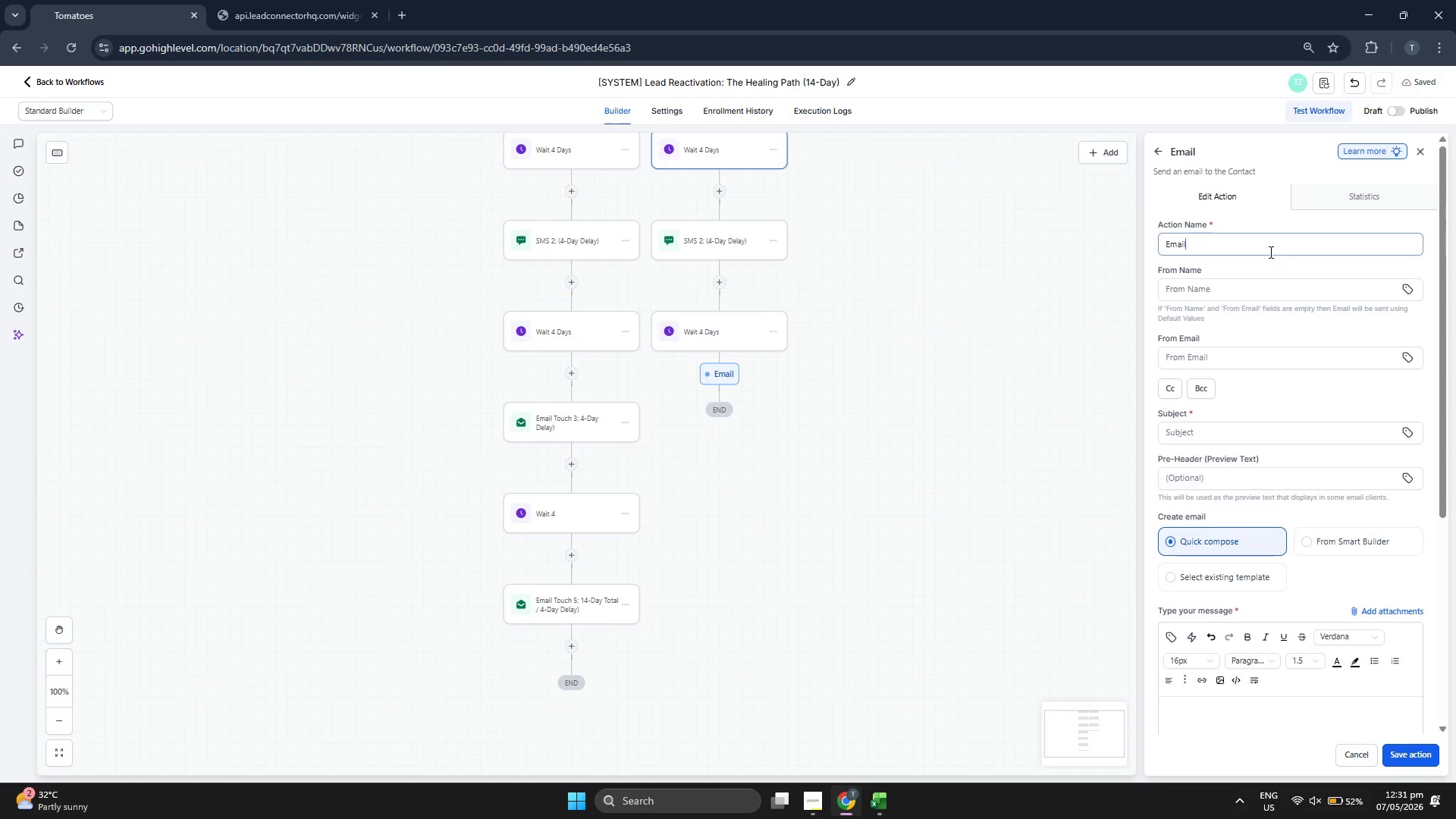 
type( Touch 3: 4-Dy )
key(Backspace)
key(Backspace)
type(ayu )
key(Backspace)
key(Backspace)
key(Backspace)
type(Y )
key(Backspace)
key(Backspace)
type(Y )
key(Backspace)
key(Backspace)
type(y Delat)
 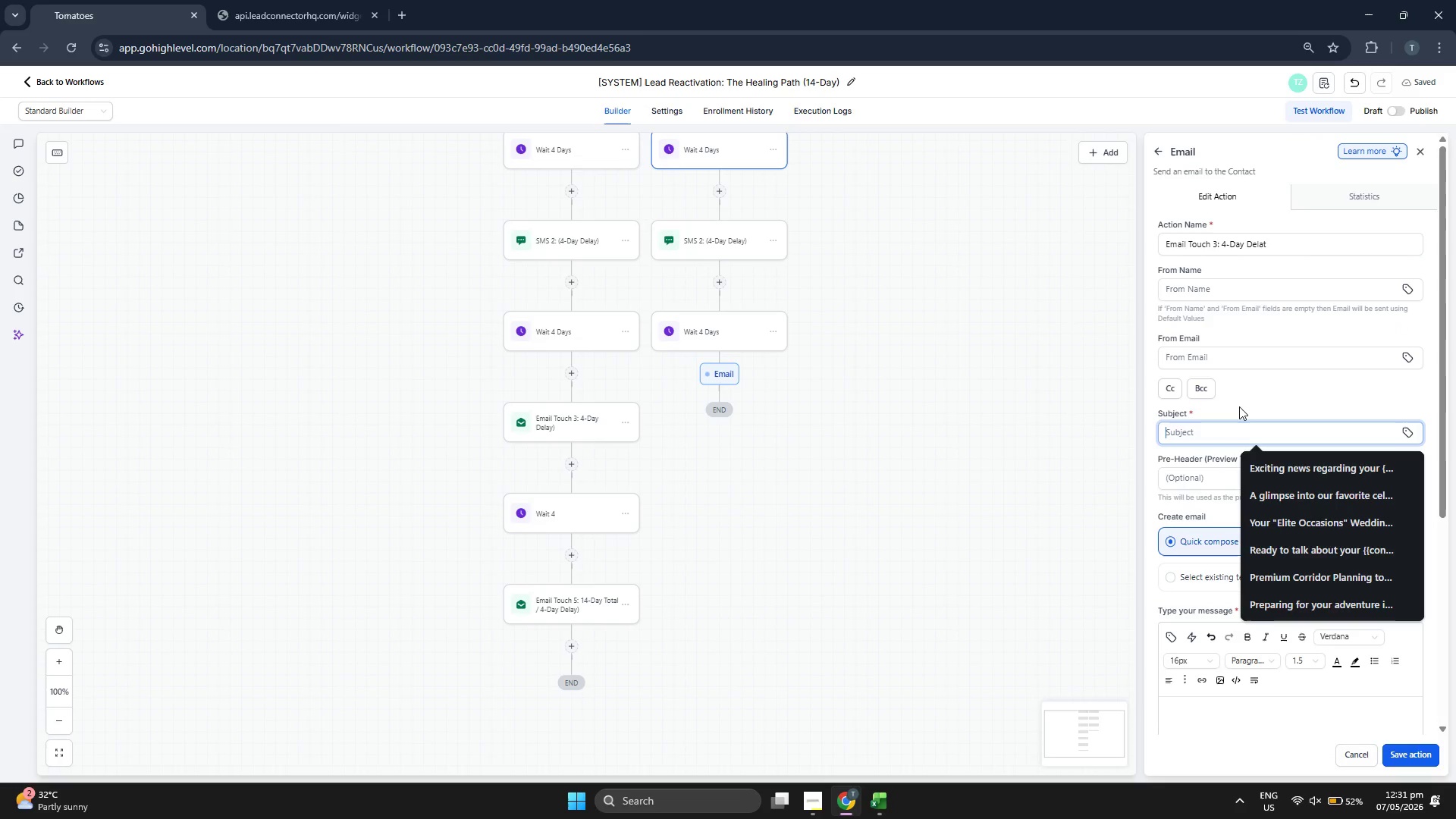 
type(Beyond the Symptoms: A Blueprint for )
 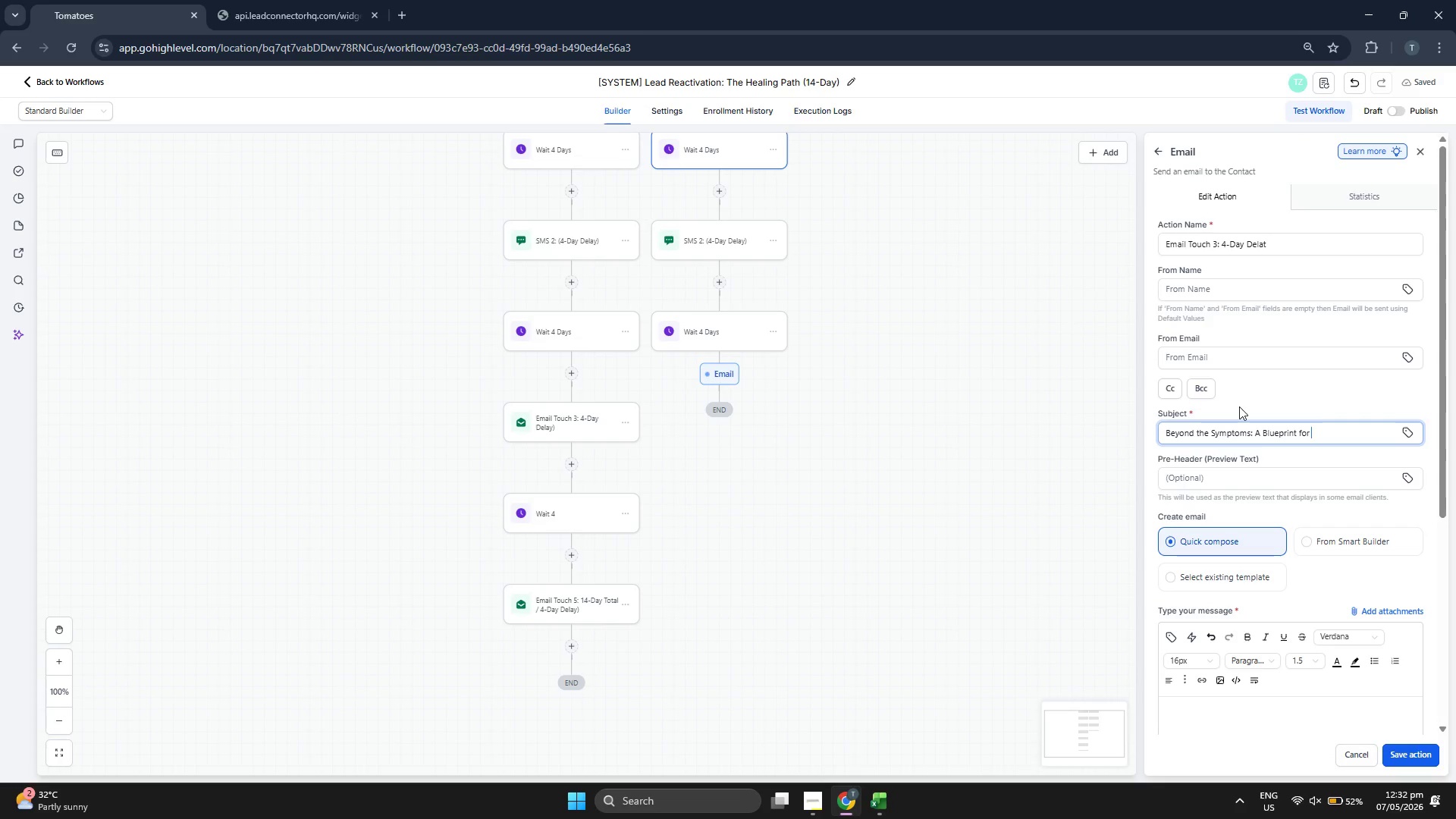 
left_click([1409, 431])
 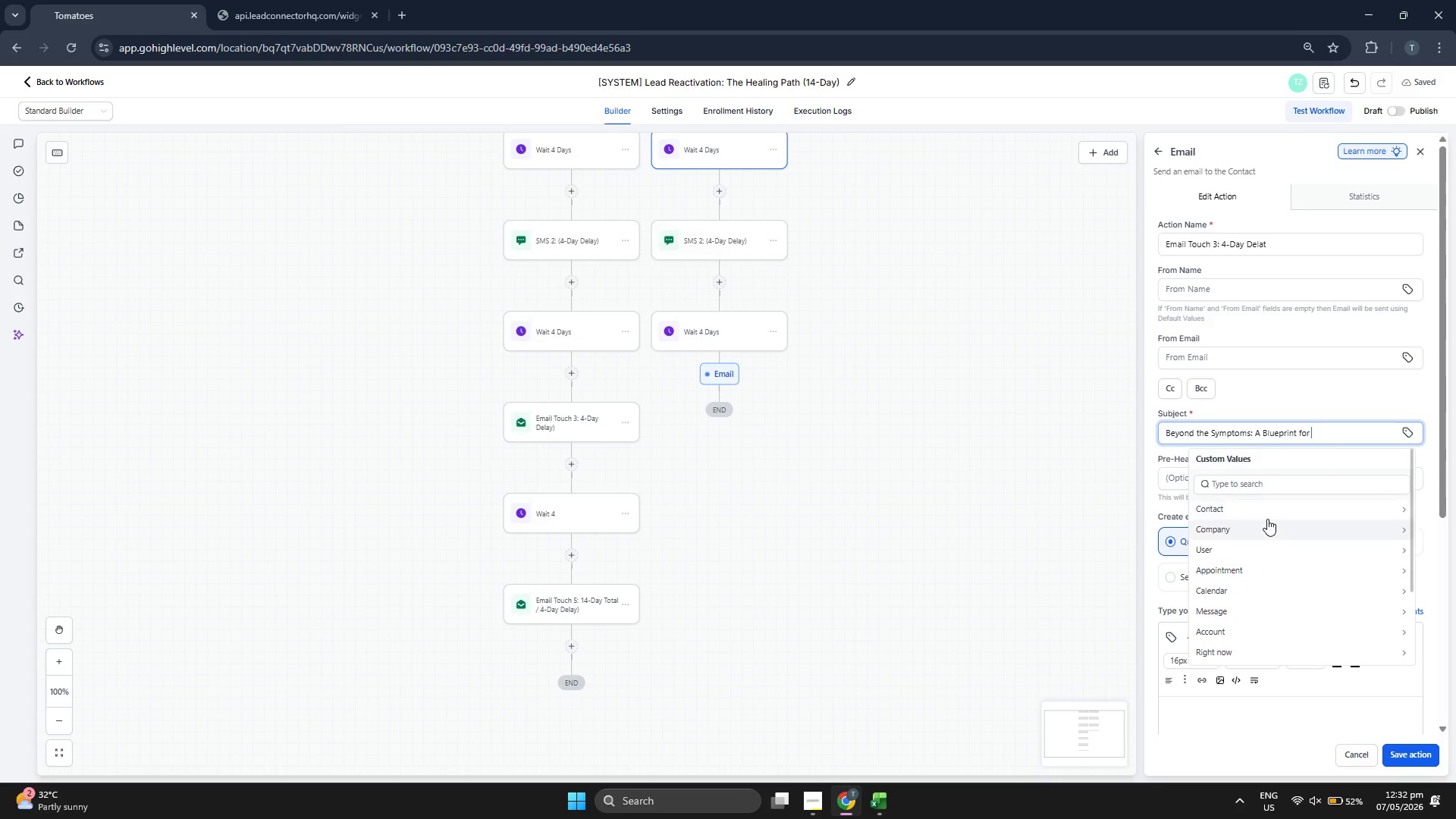 
left_click([1267, 515])
 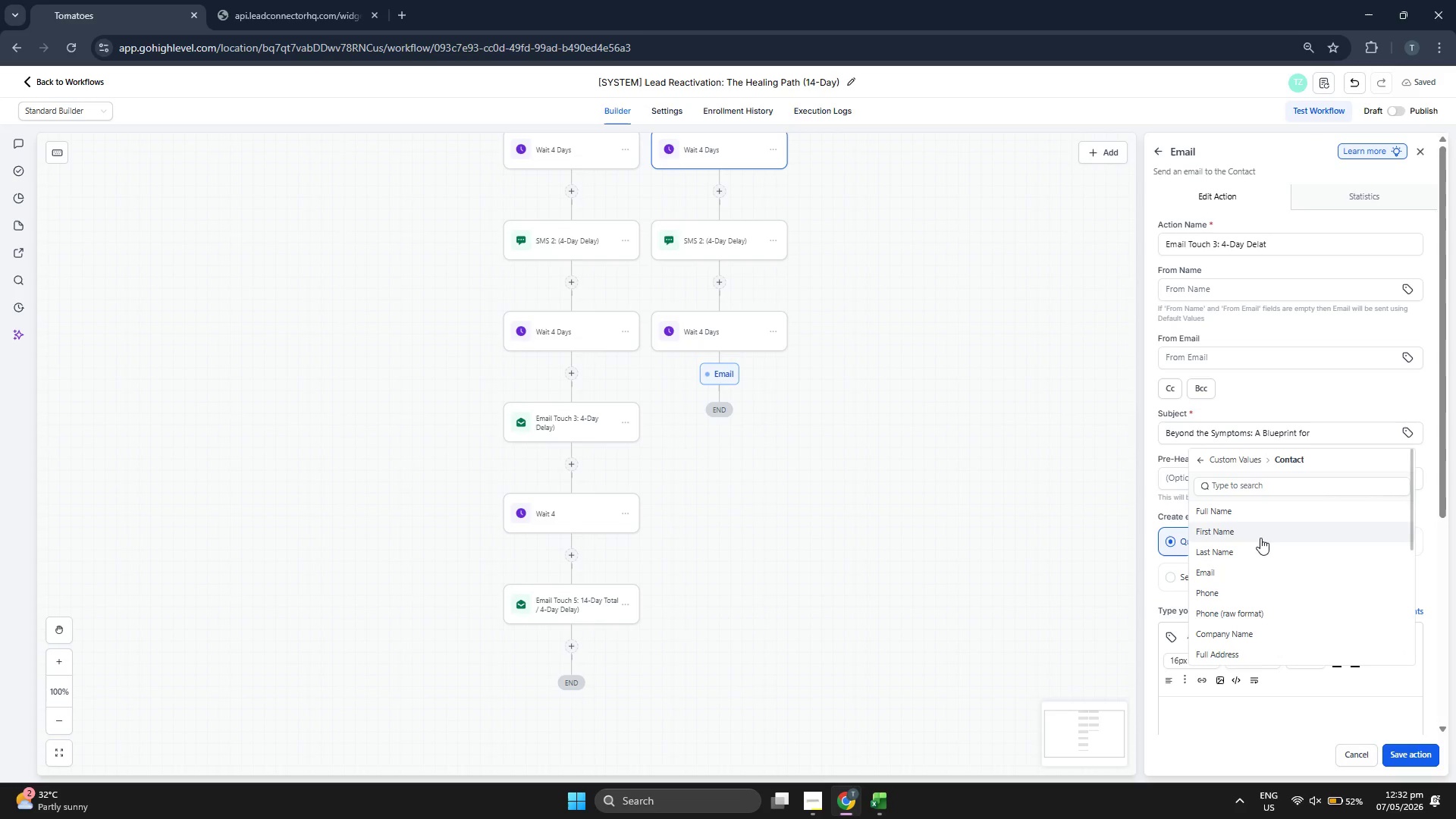 
left_click([1260, 532])
 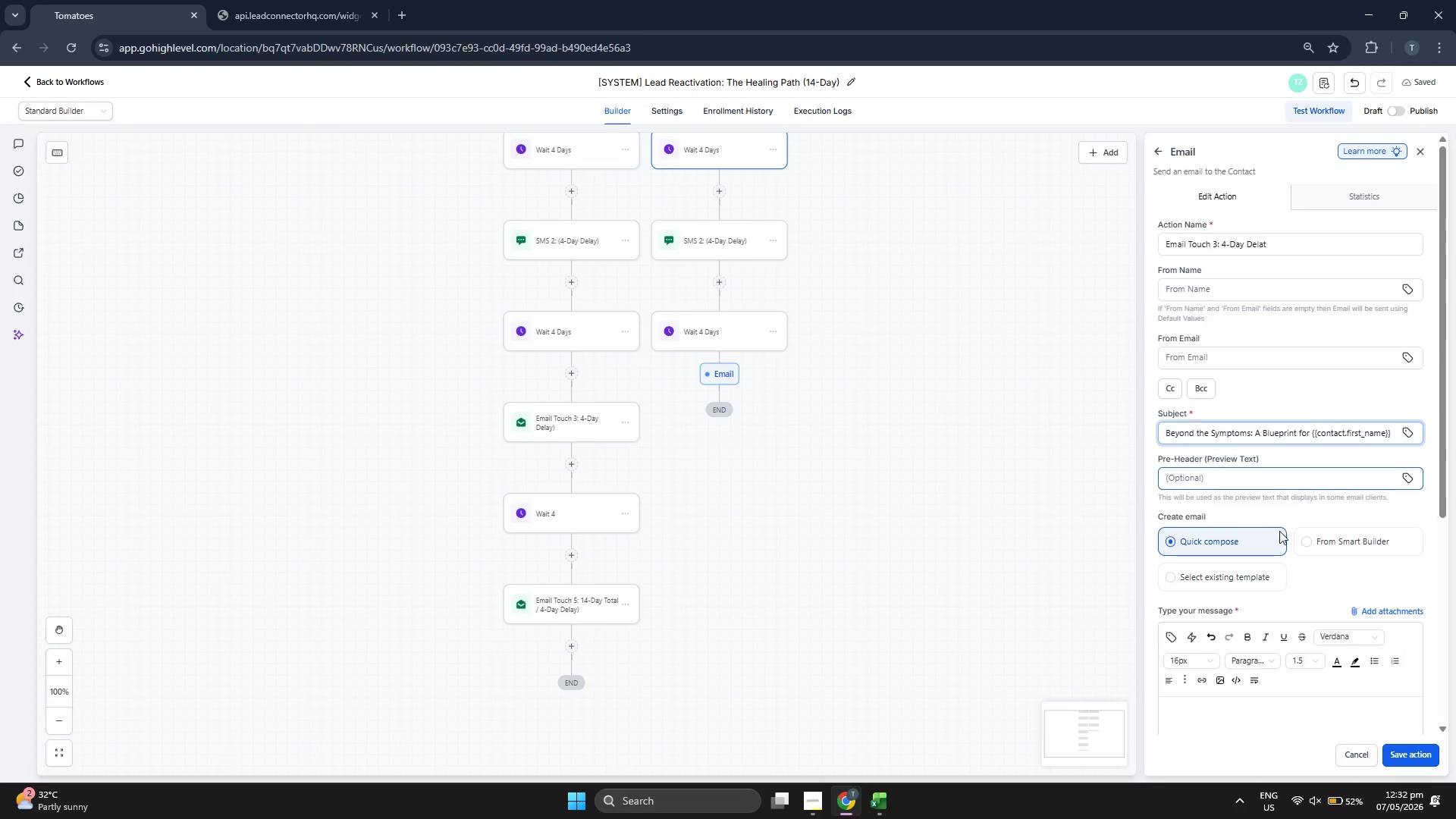 
scroll: coordinate [1341, 477], scroll_direction: down, amount: 4.0
 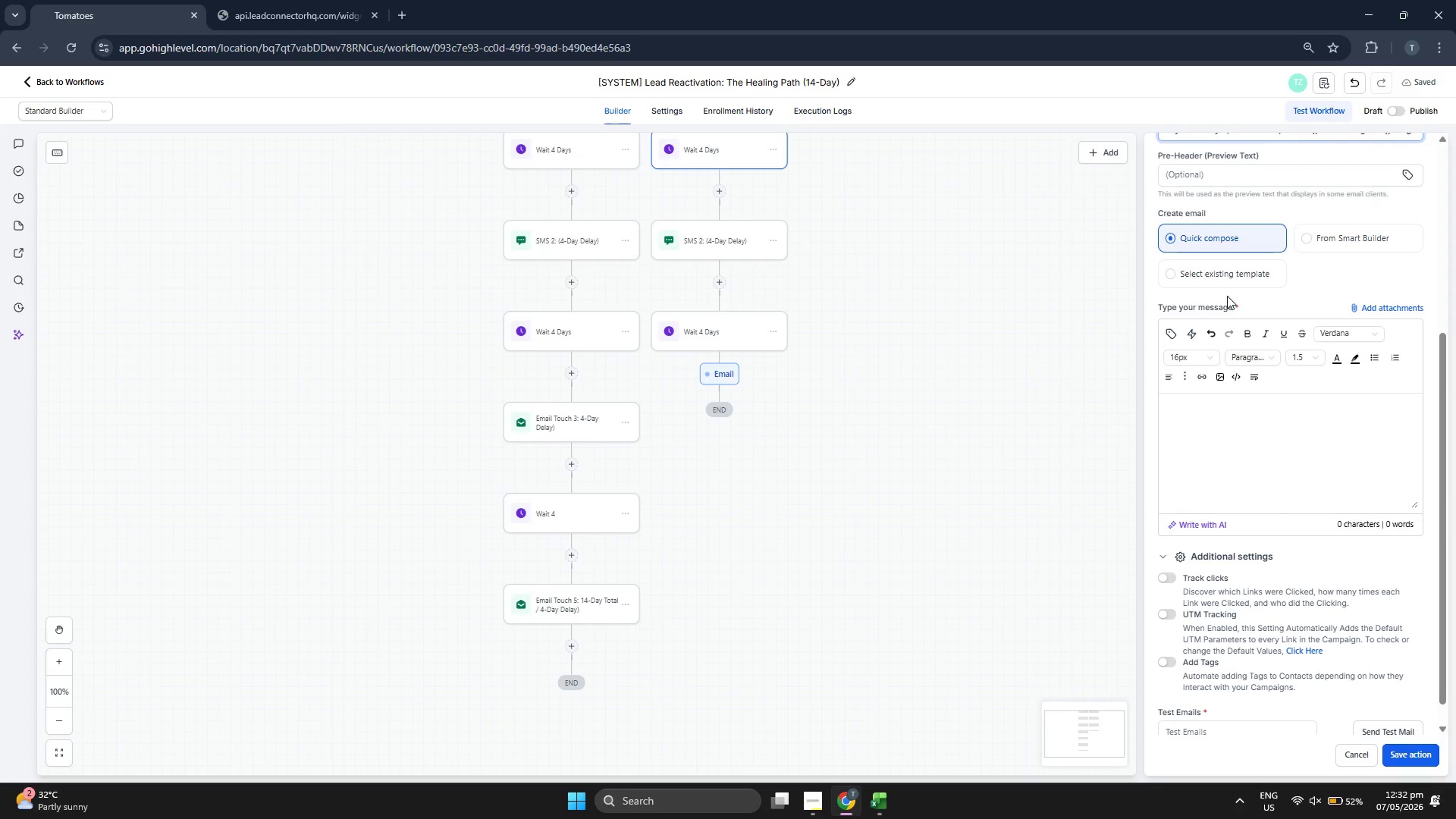 
left_click([1227, 281])
 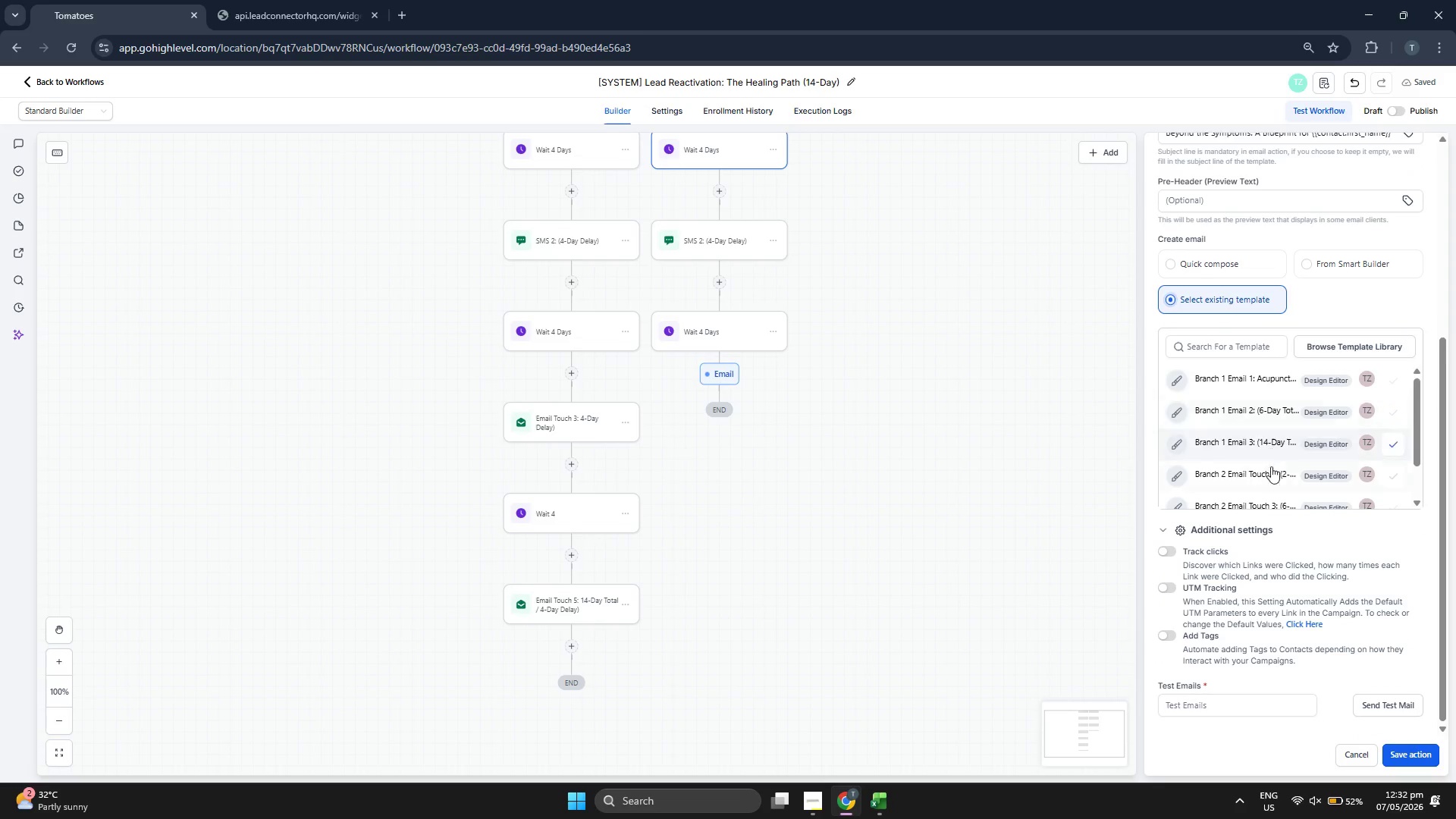 
scroll: coordinate [1283, 408], scroll_direction: down, amount: 2.0
 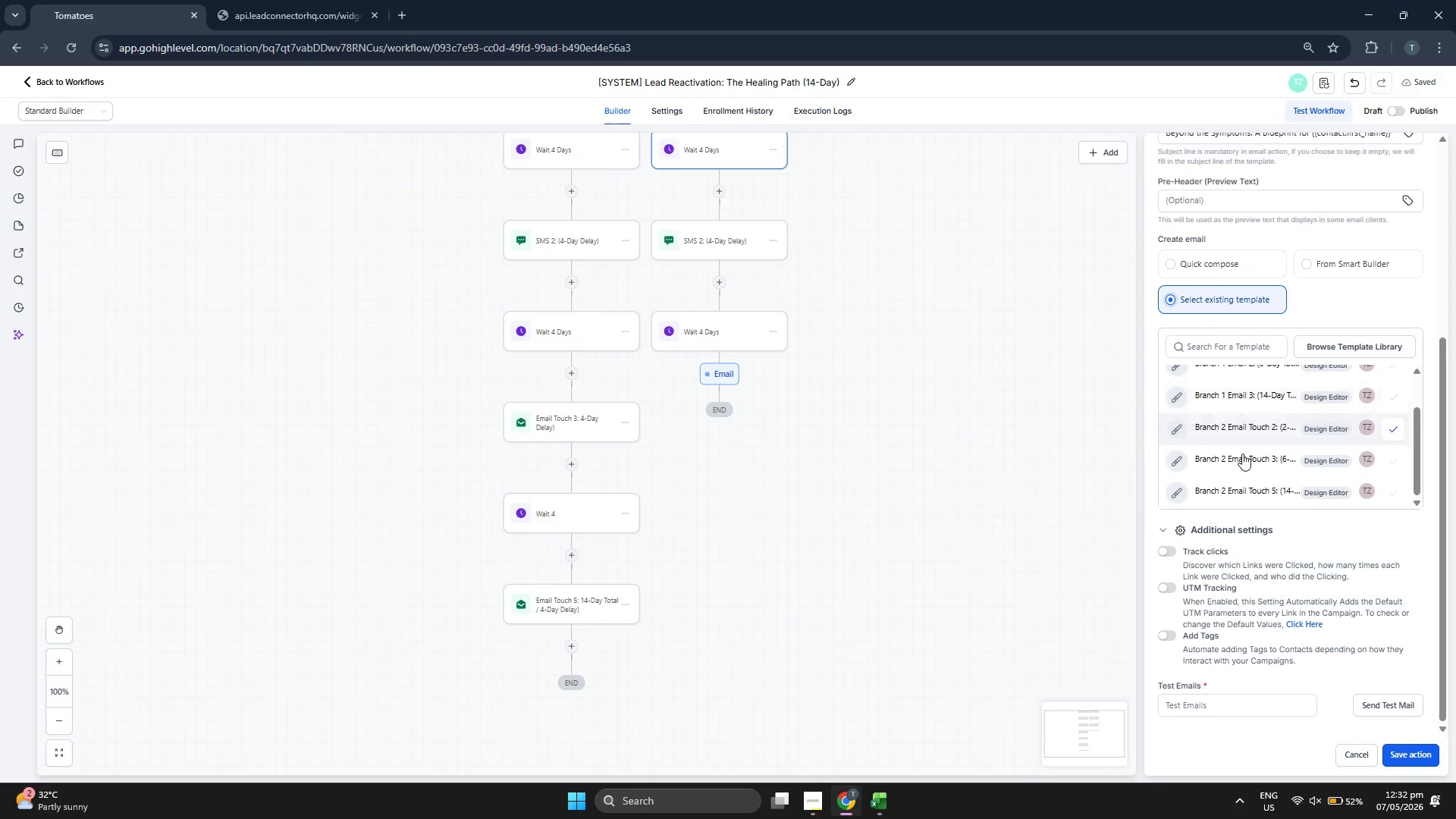 
left_click([1241, 457])
 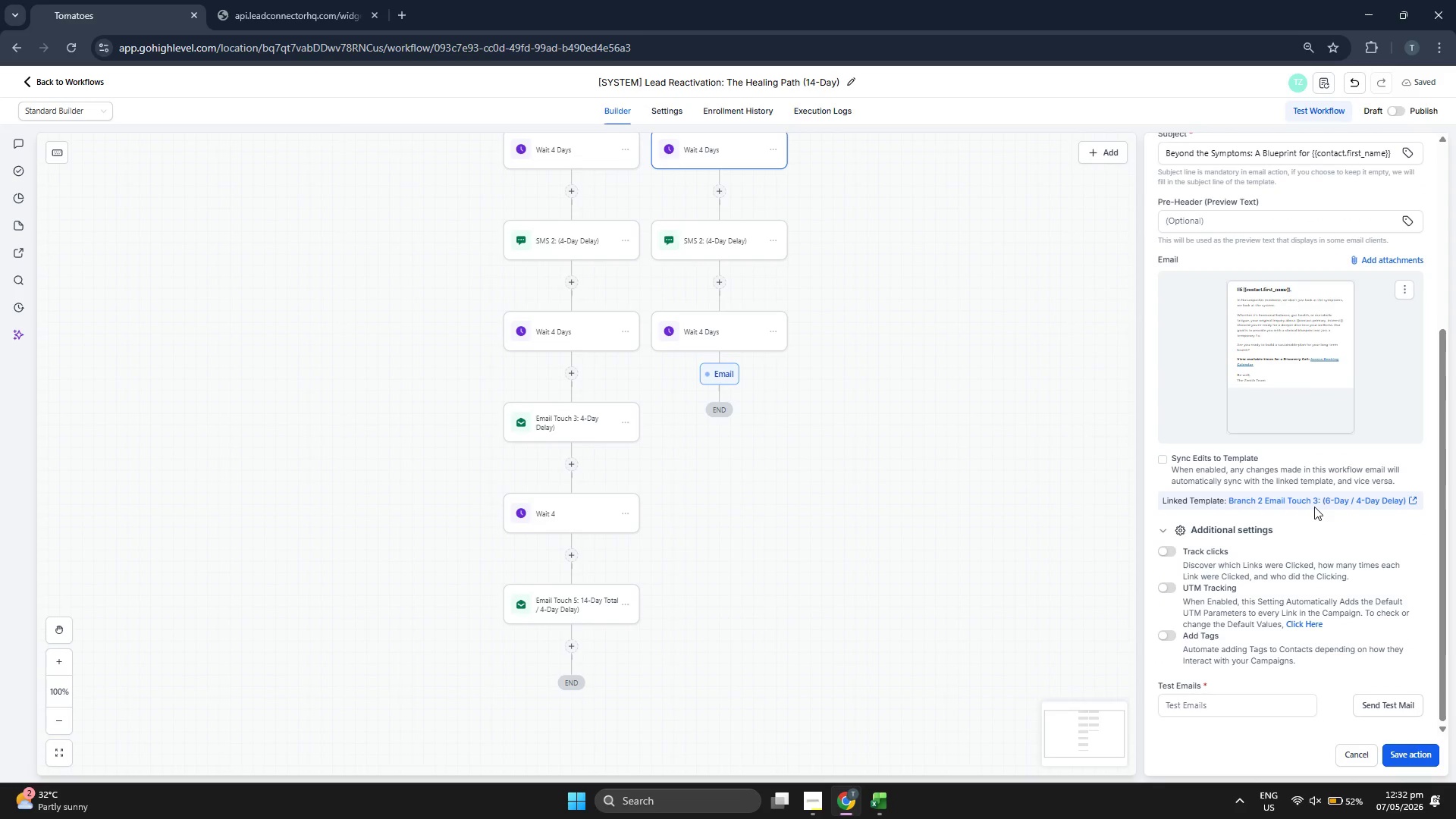 
scroll: coordinate [1309, 511], scroll_direction: up, amount: 5.0
 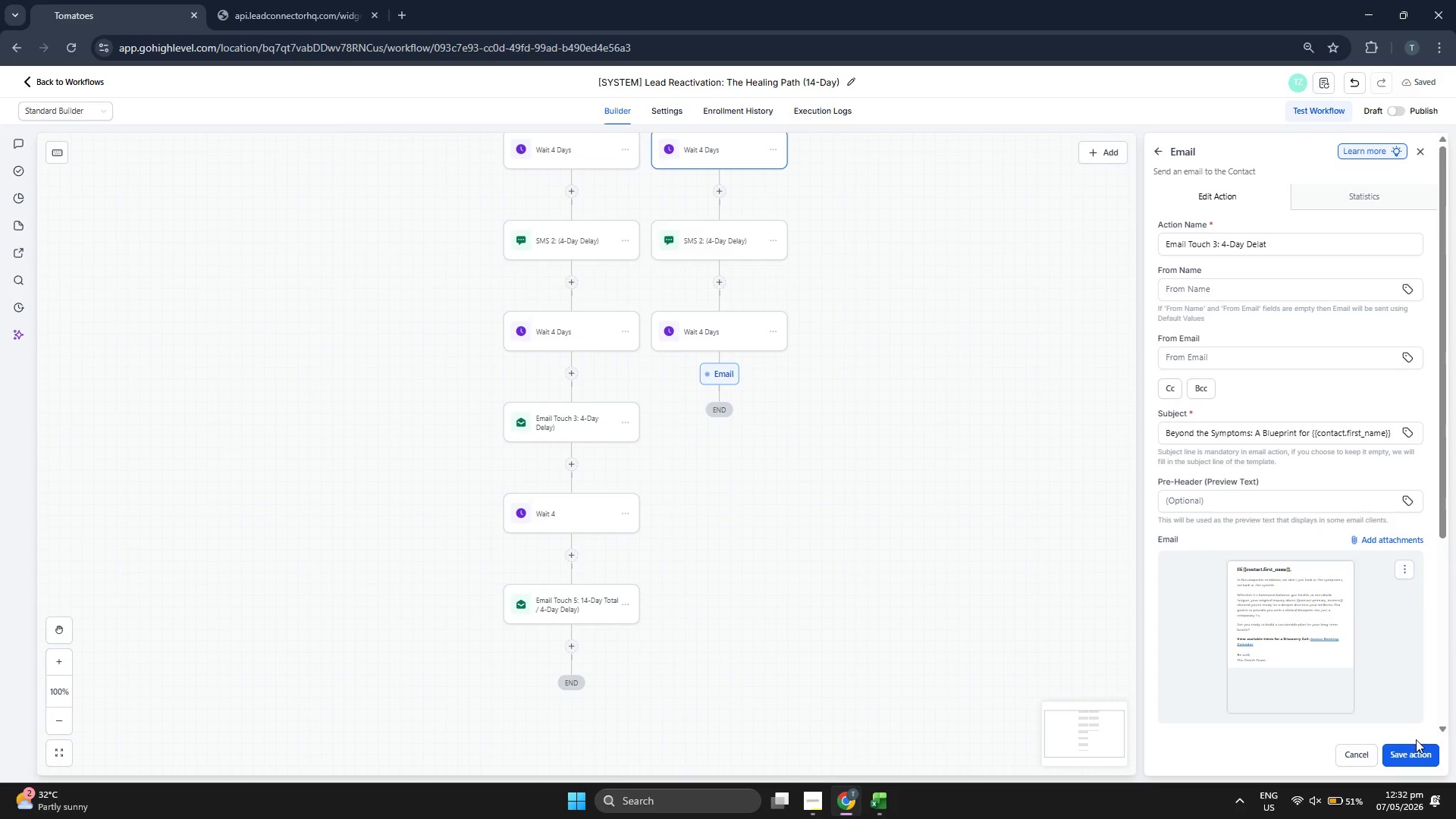 
left_click([1415, 757])
 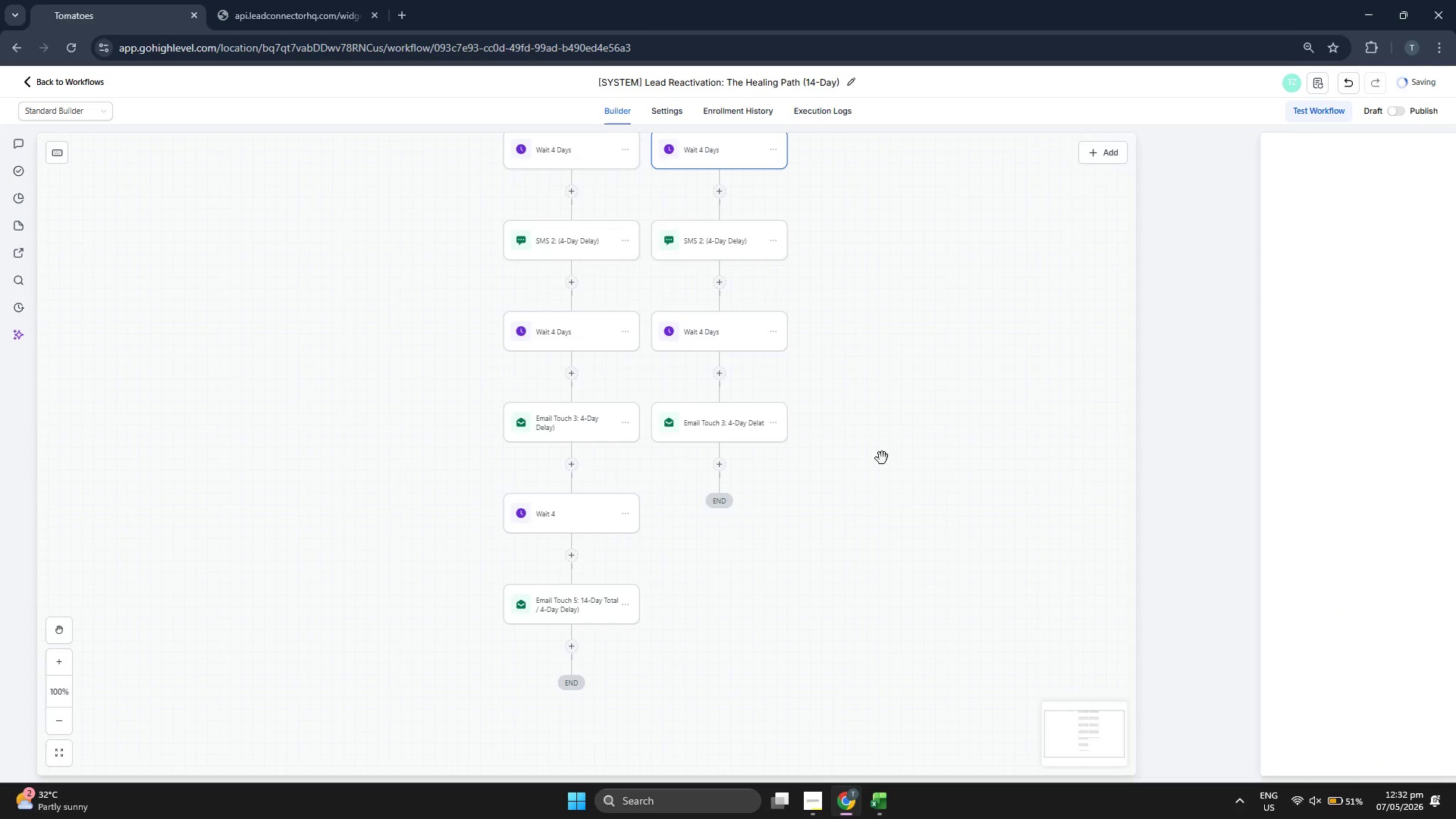 
scroll: coordinate [858, 435], scroll_direction: down, amount: 3.0
 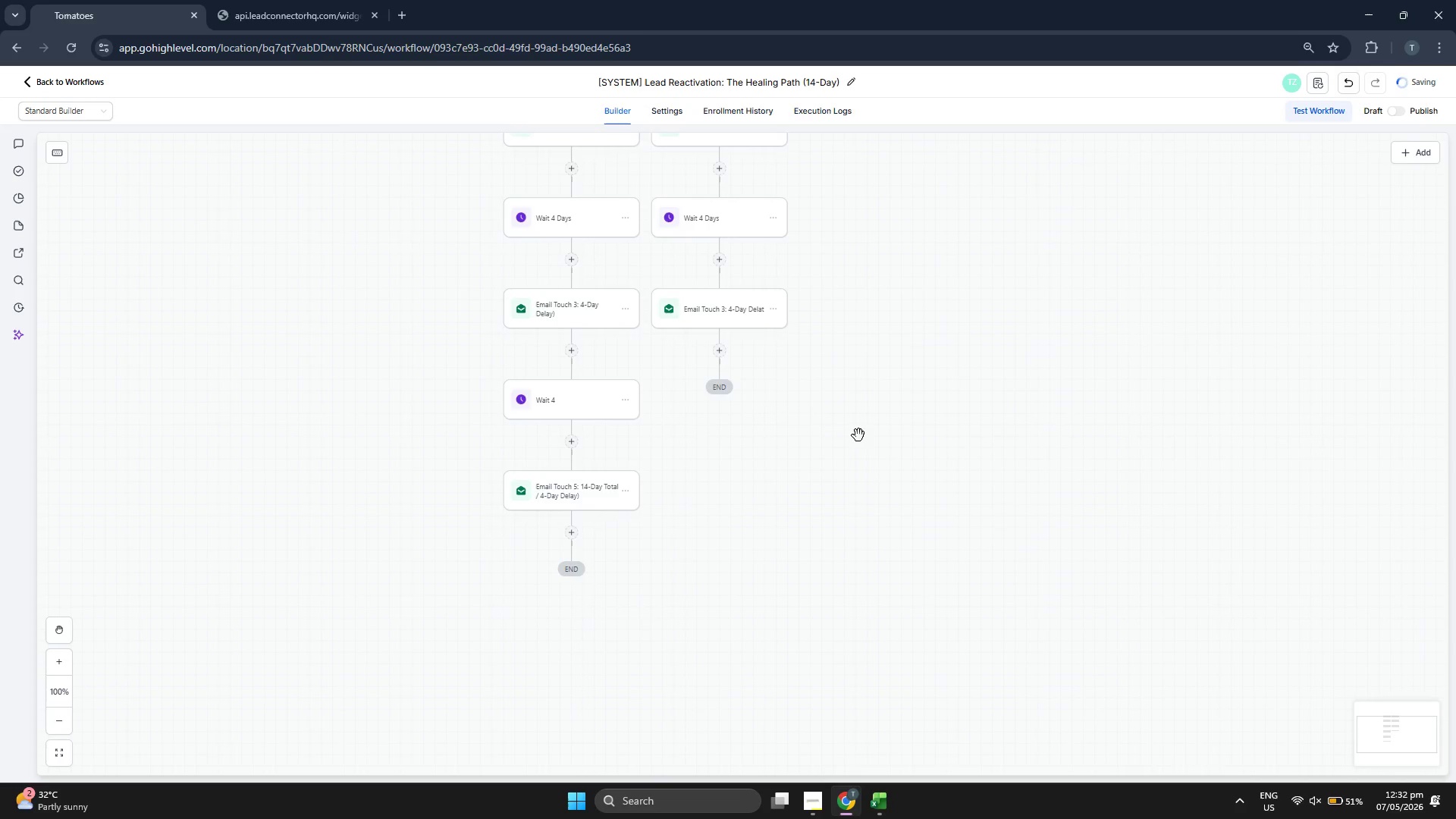 
scroll: coordinate [858, 435], scroll_direction: up, amount: 1.0
 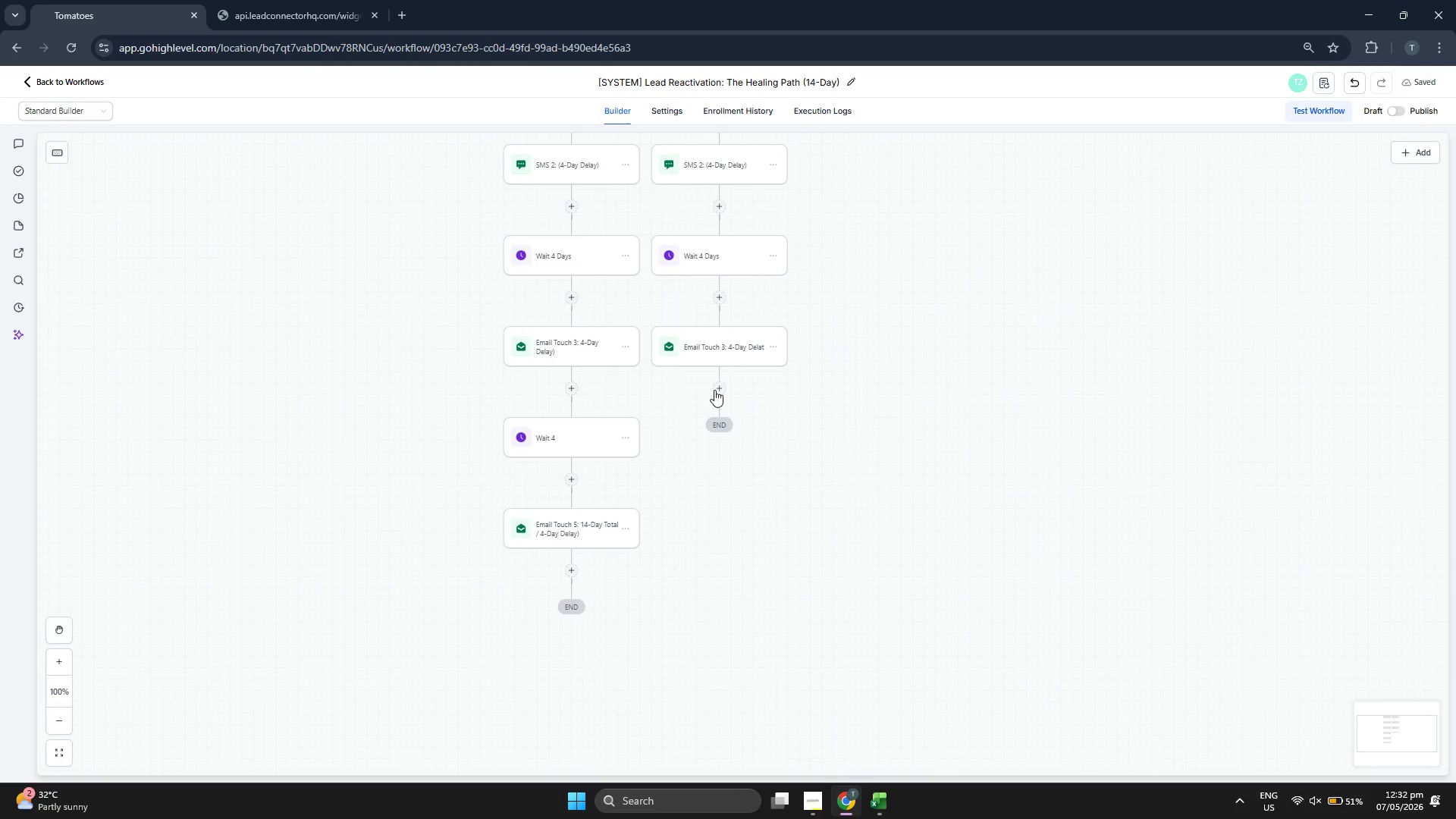 
left_click([720, 391])
 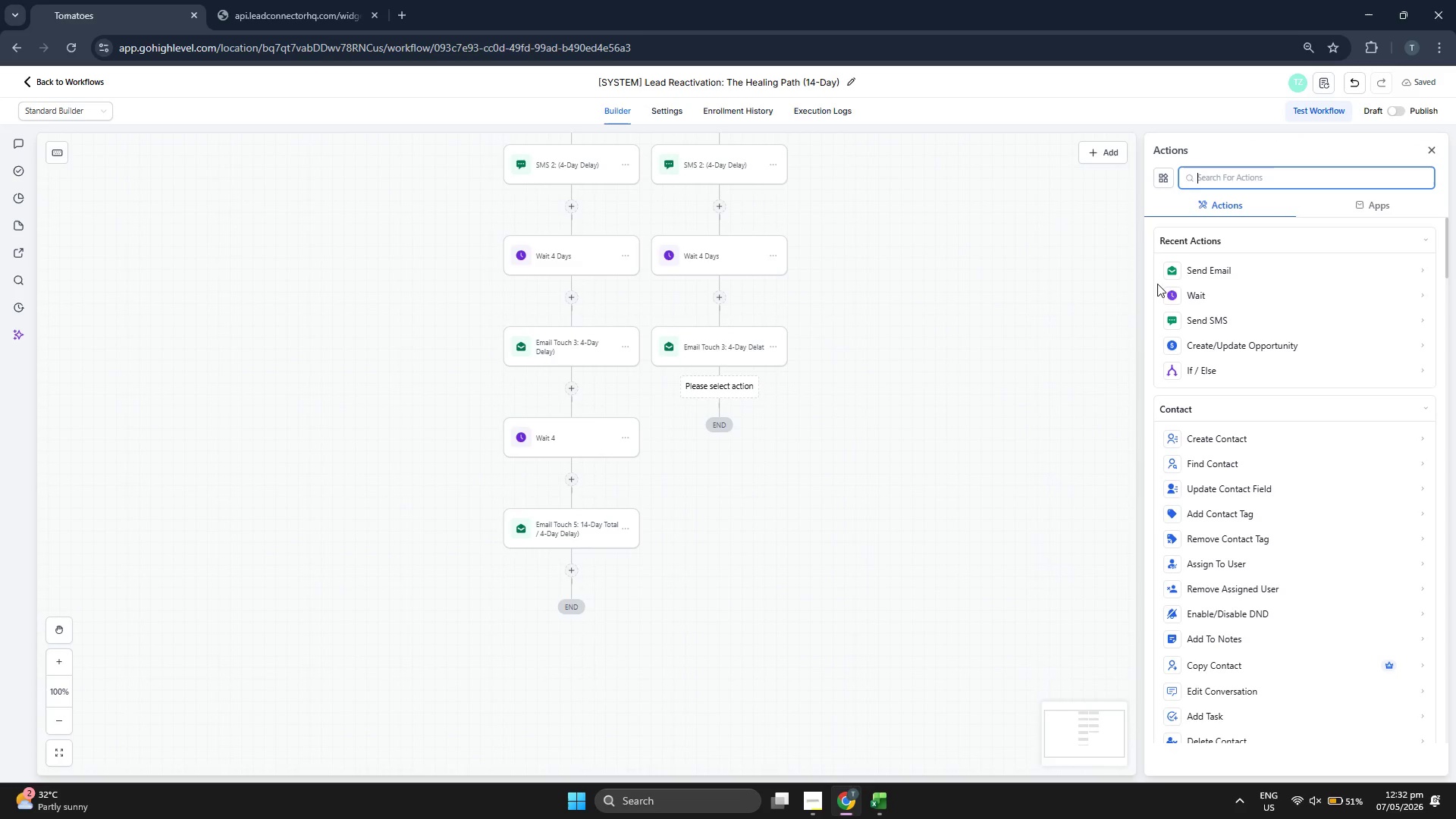 
left_click([1207, 291])
 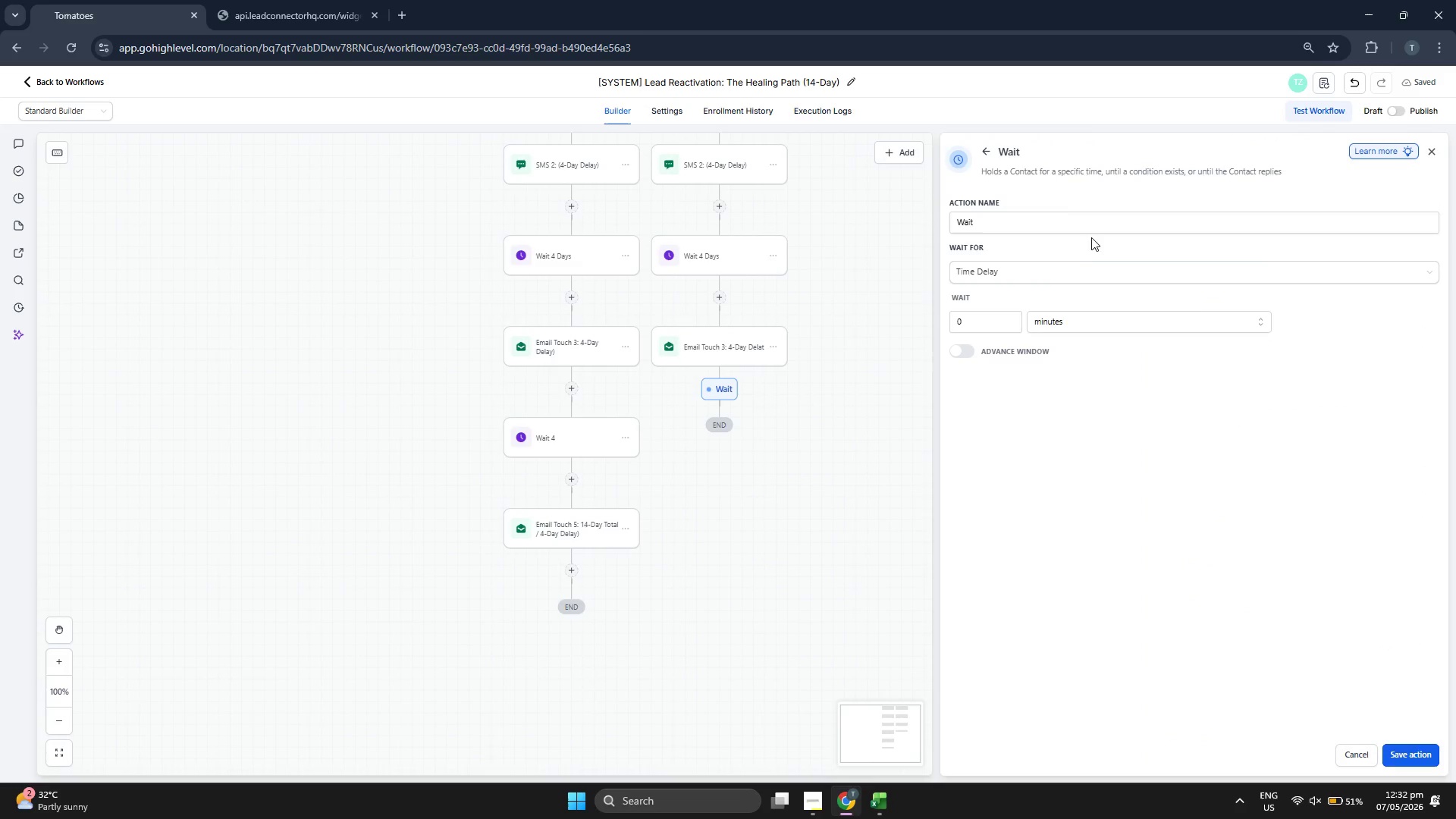 
left_click([1083, 221])
 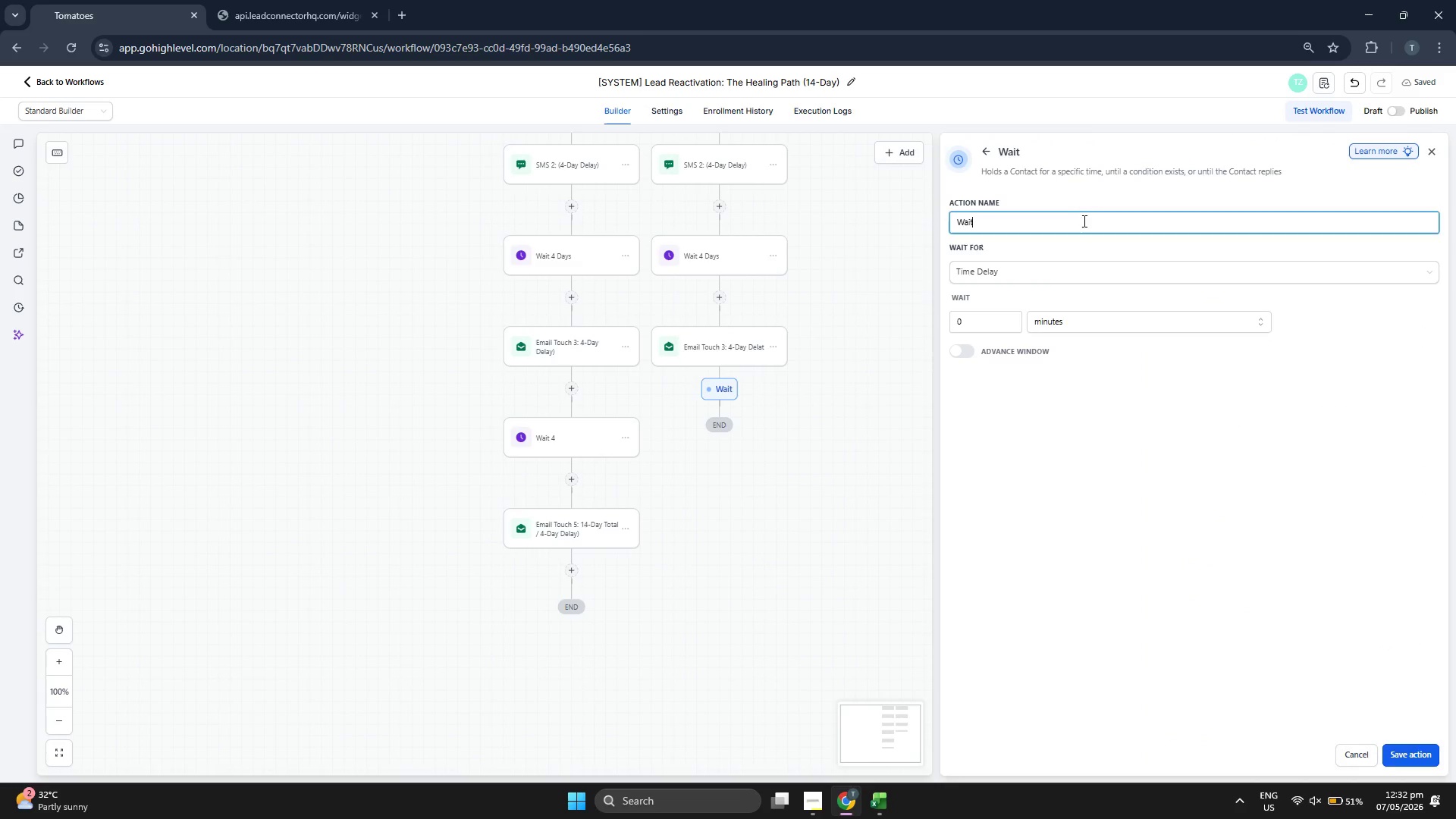 
type( 4 Dyas)
key(Backspace)
key(Backspace)
key(Backspace)
type(ays)
 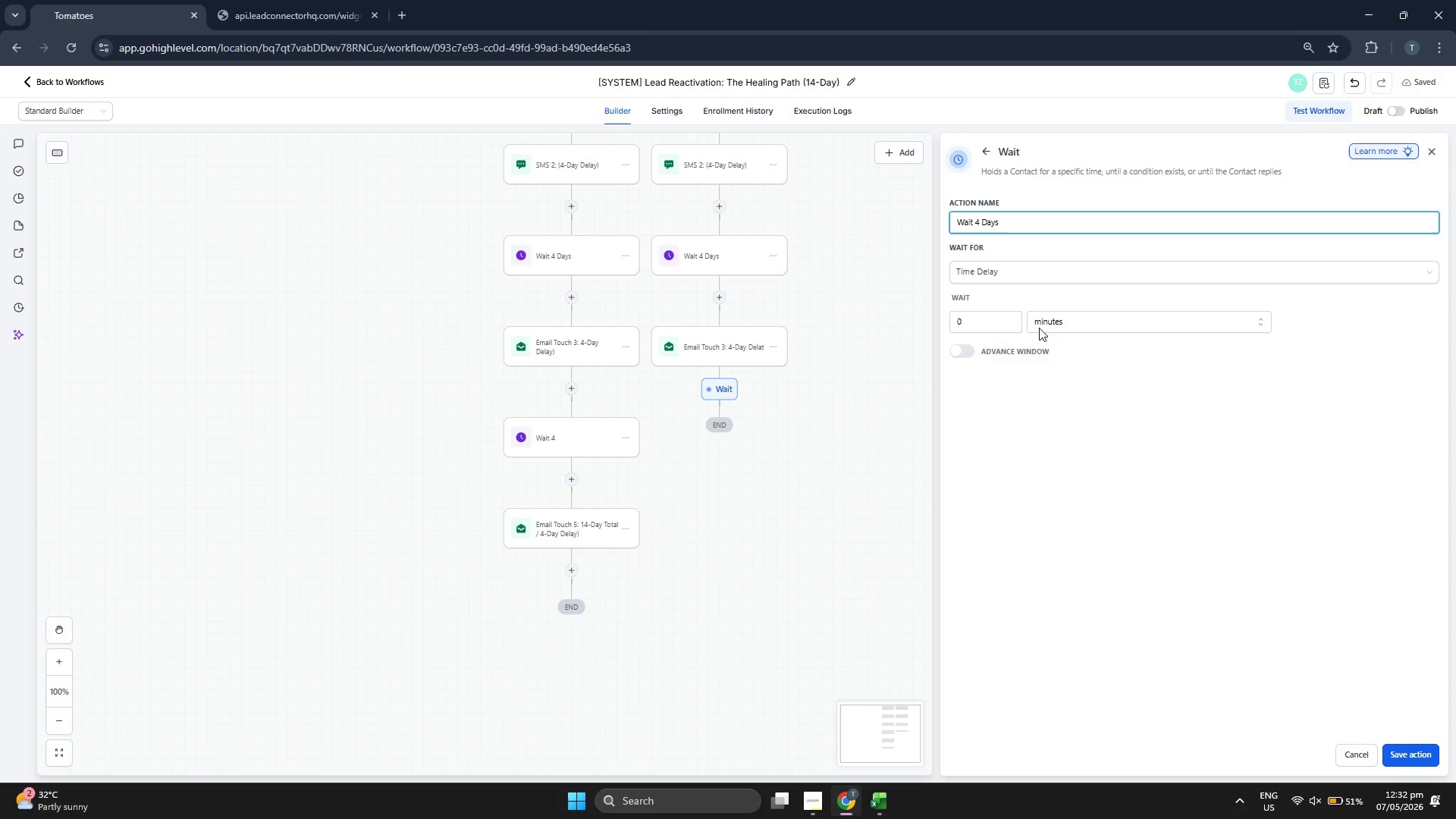 
left_click([978, 317])
 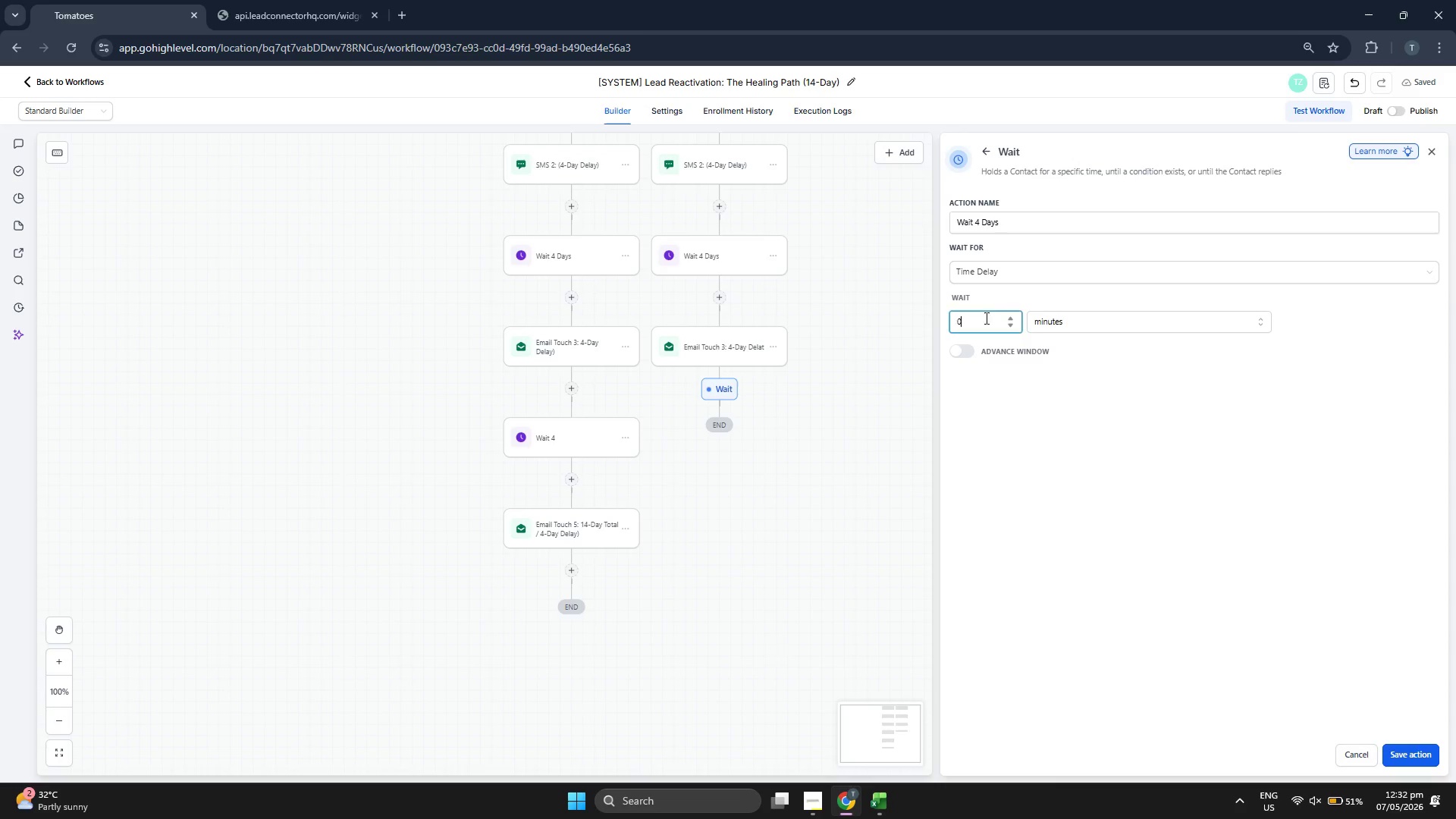 
key(4)
 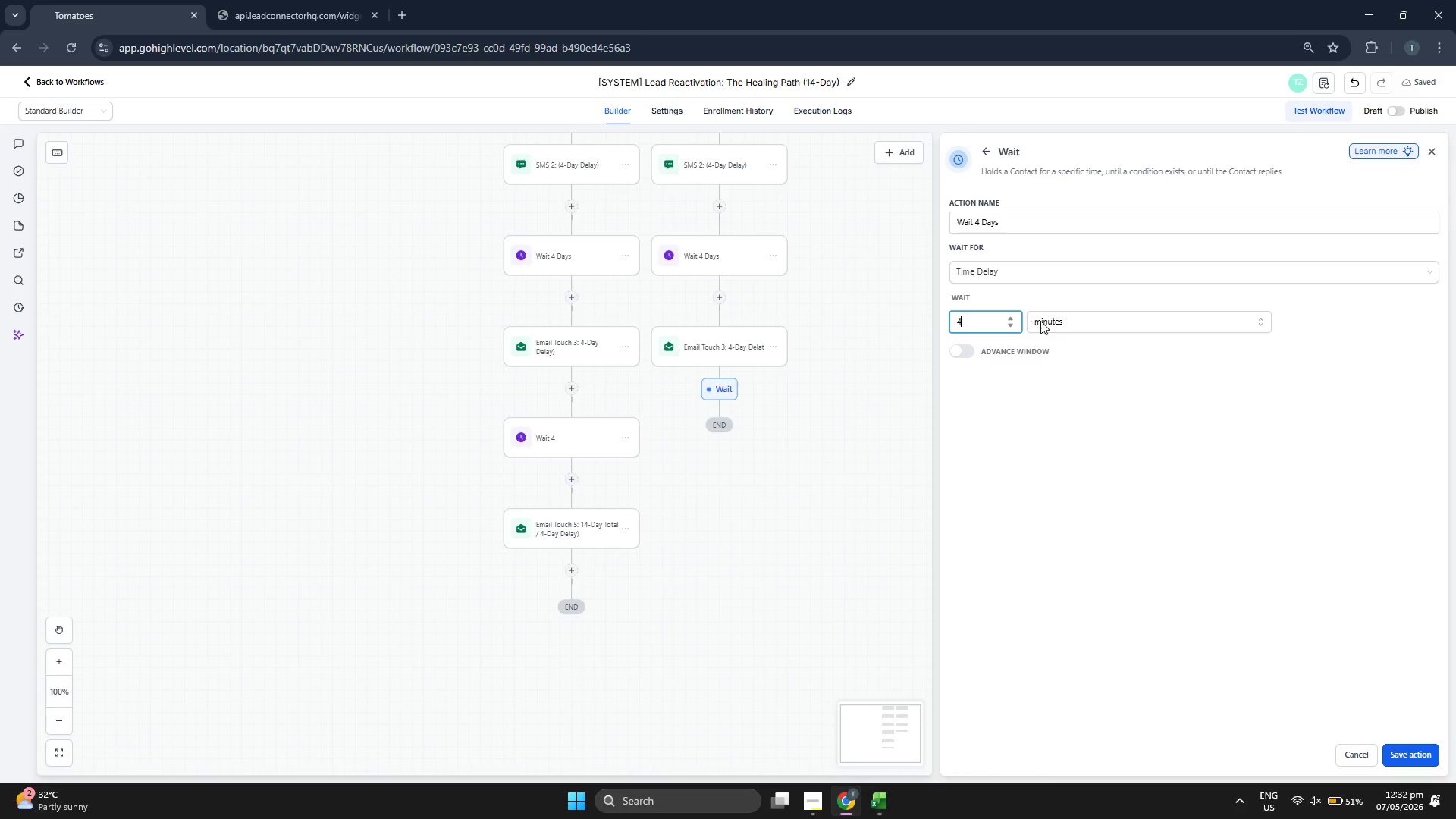 
double_click([1056, 321])
 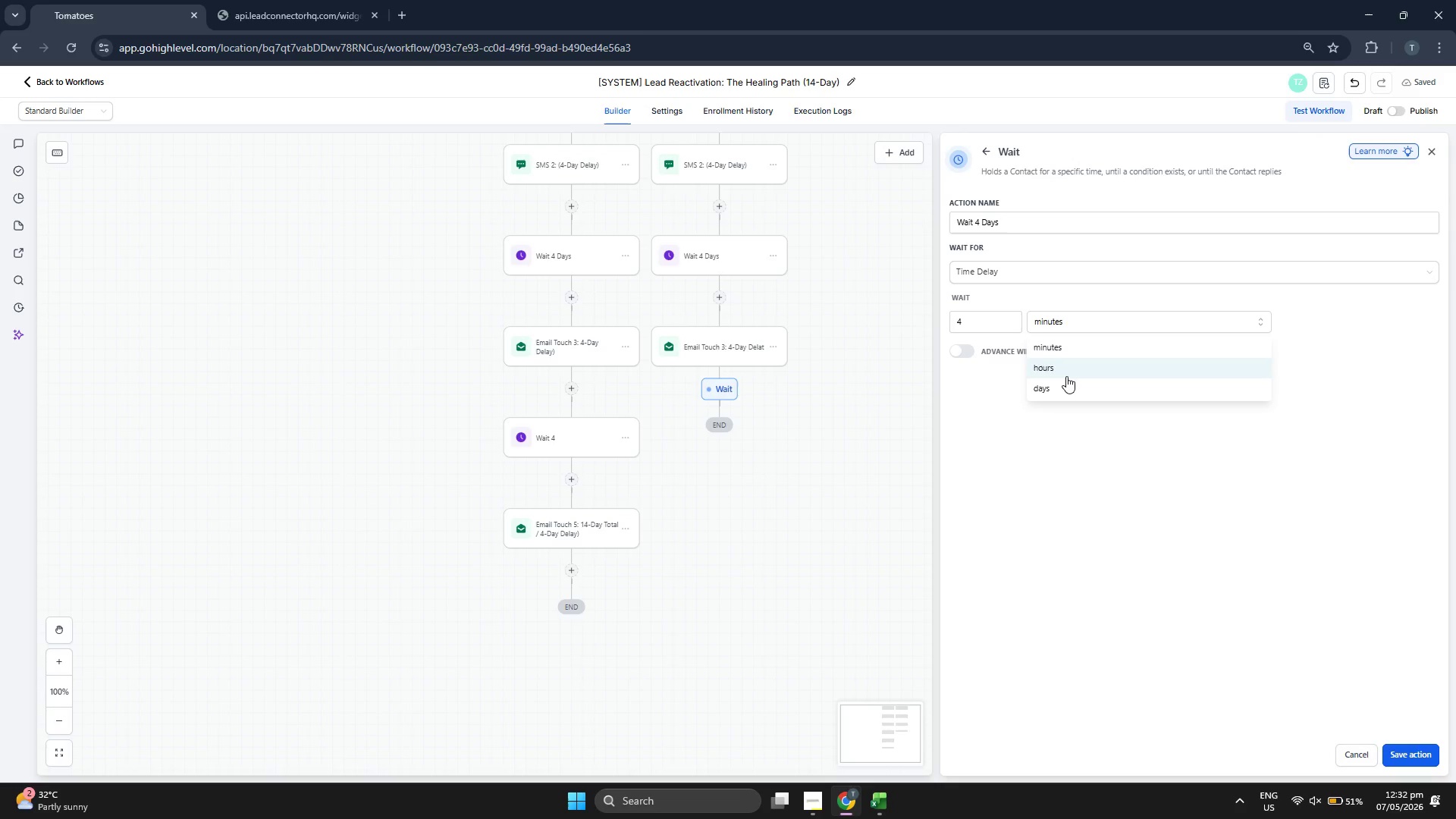 
left_click([1067, 381])
 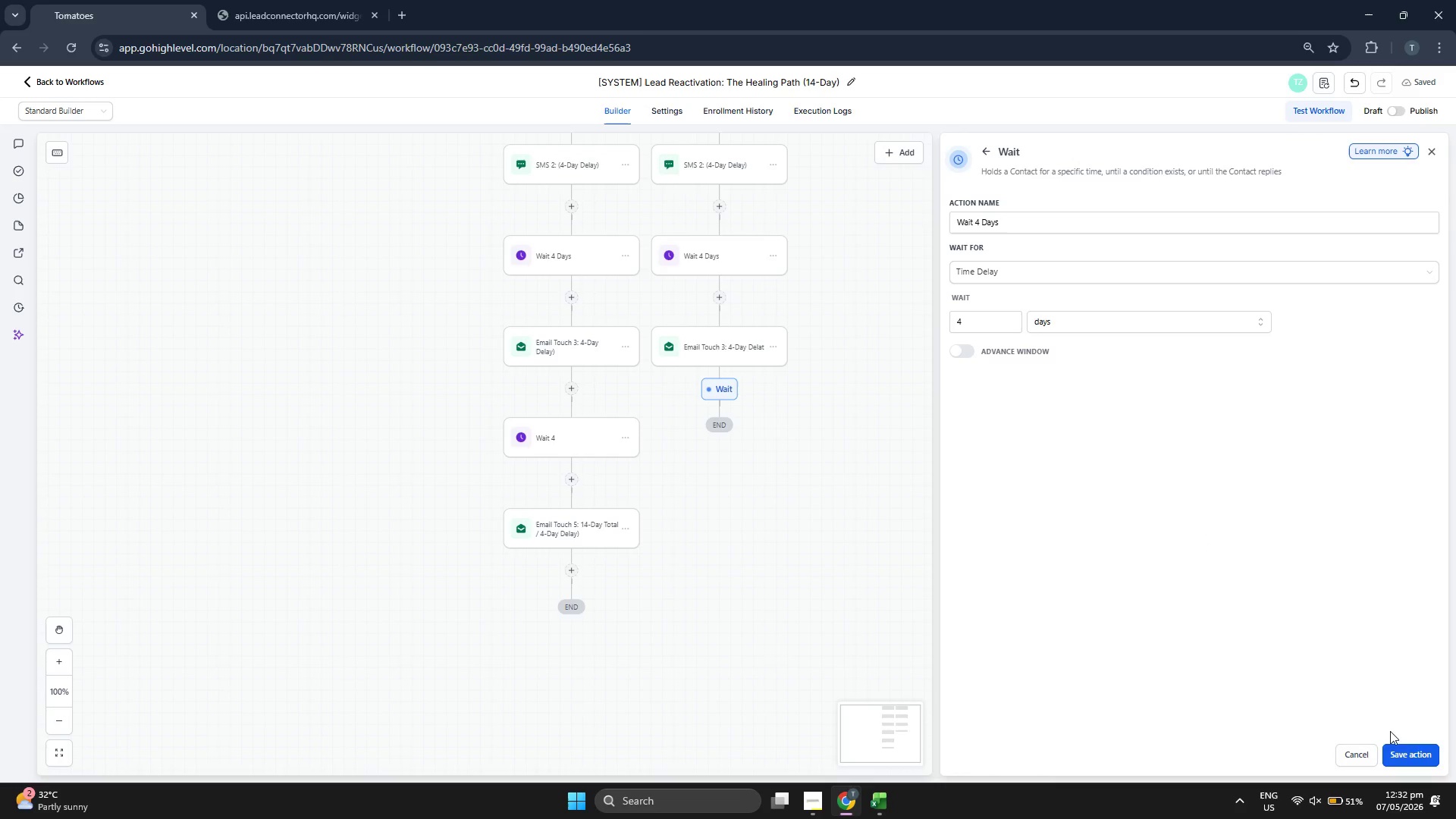 
left_click([1399, 749])
 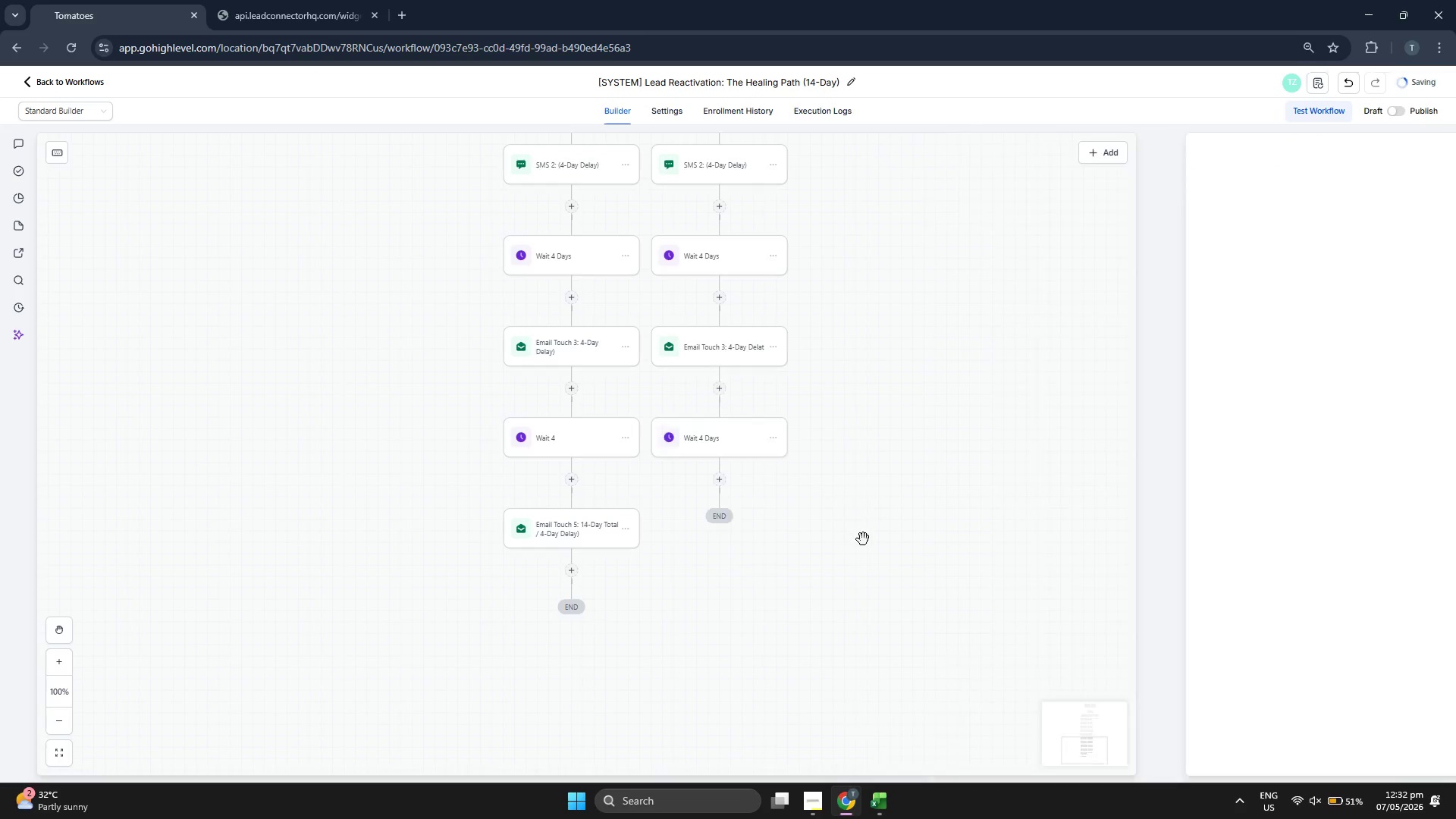 
left_click_drag(start_coordinate=[921, 581], to_coordinate=[918, 567])
 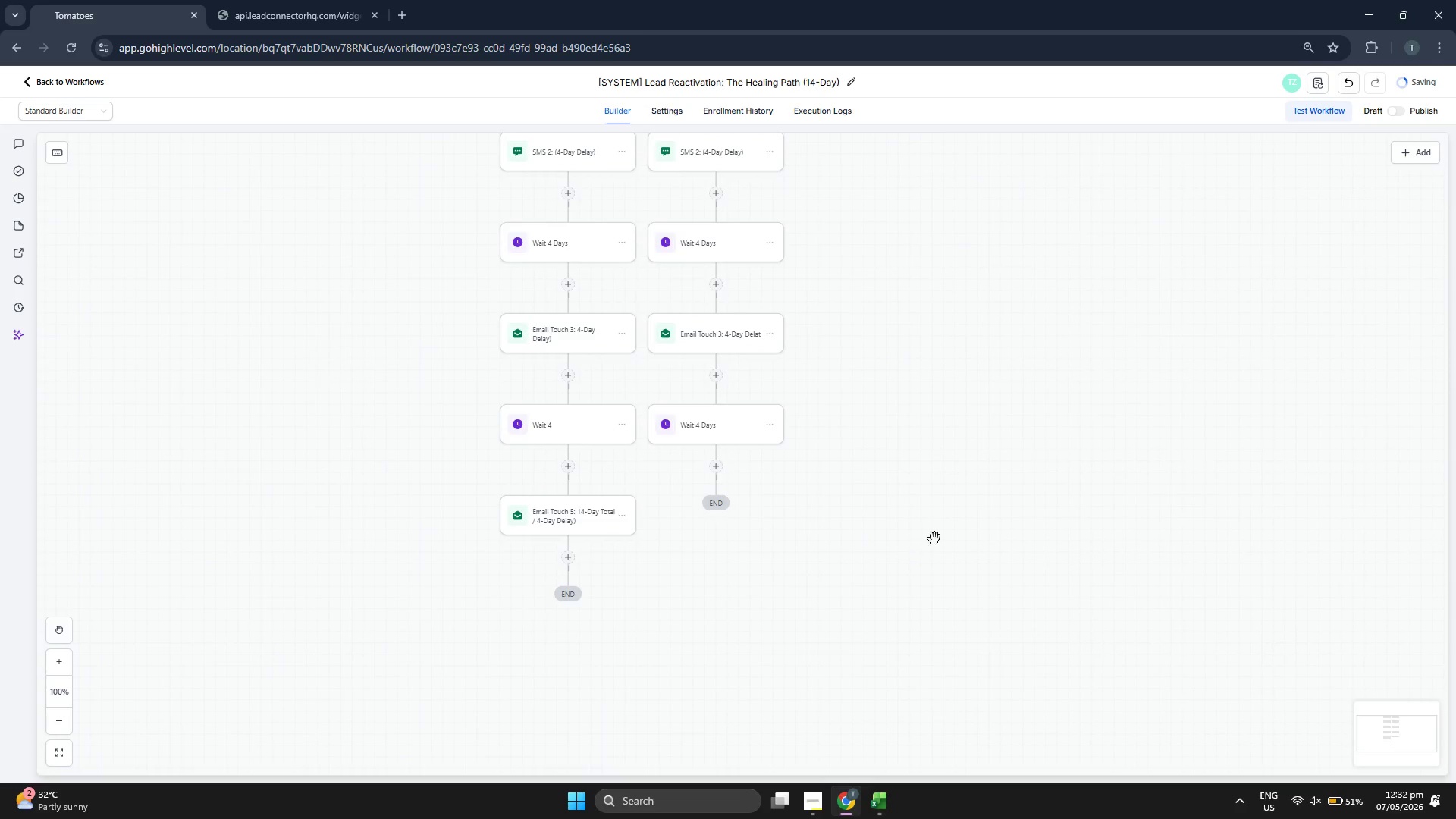 
left_click_drag(start_coordinate=[999, 545], to_coordinate=[993, 535])
 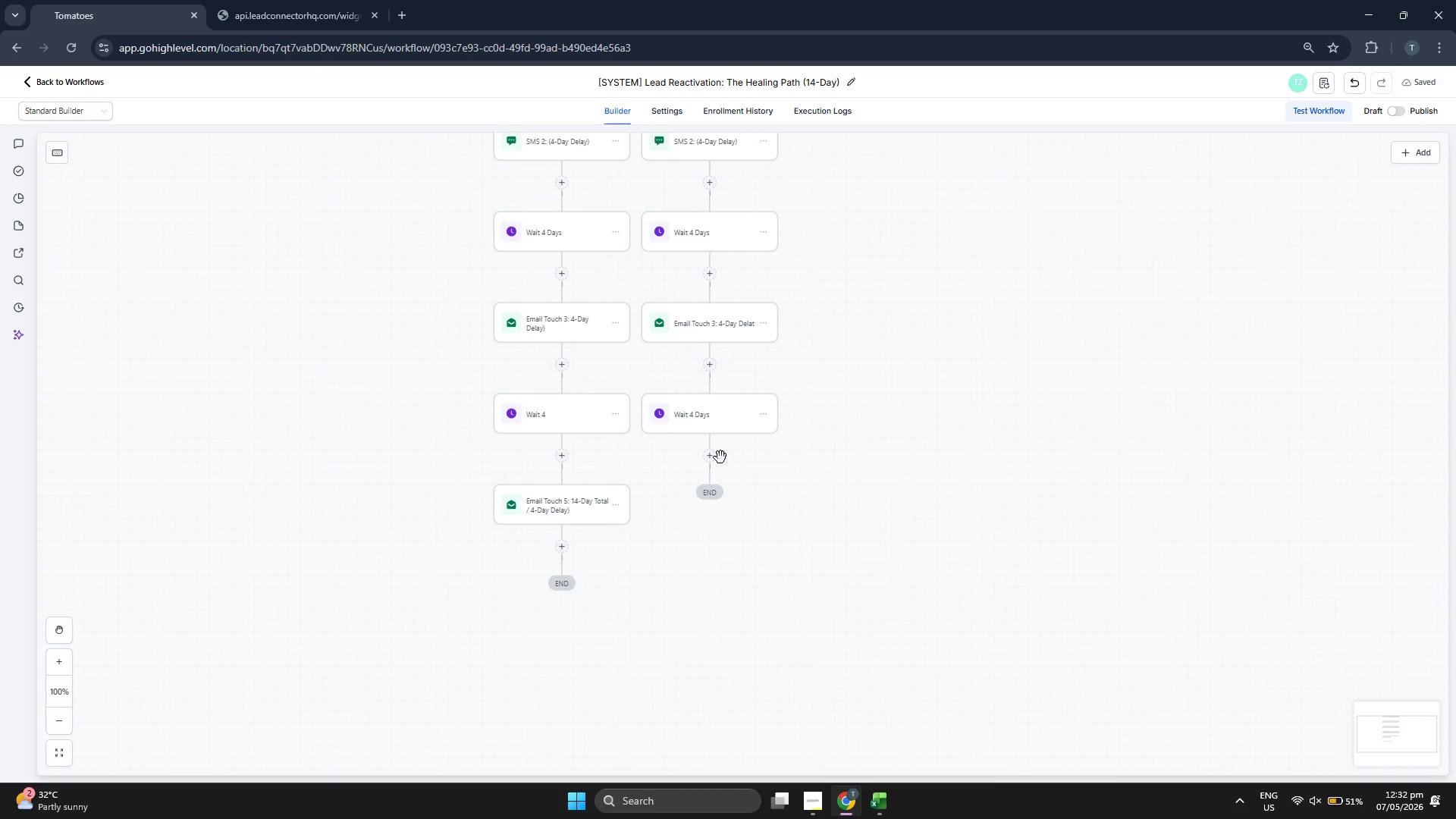 
left_click([714, 457])
 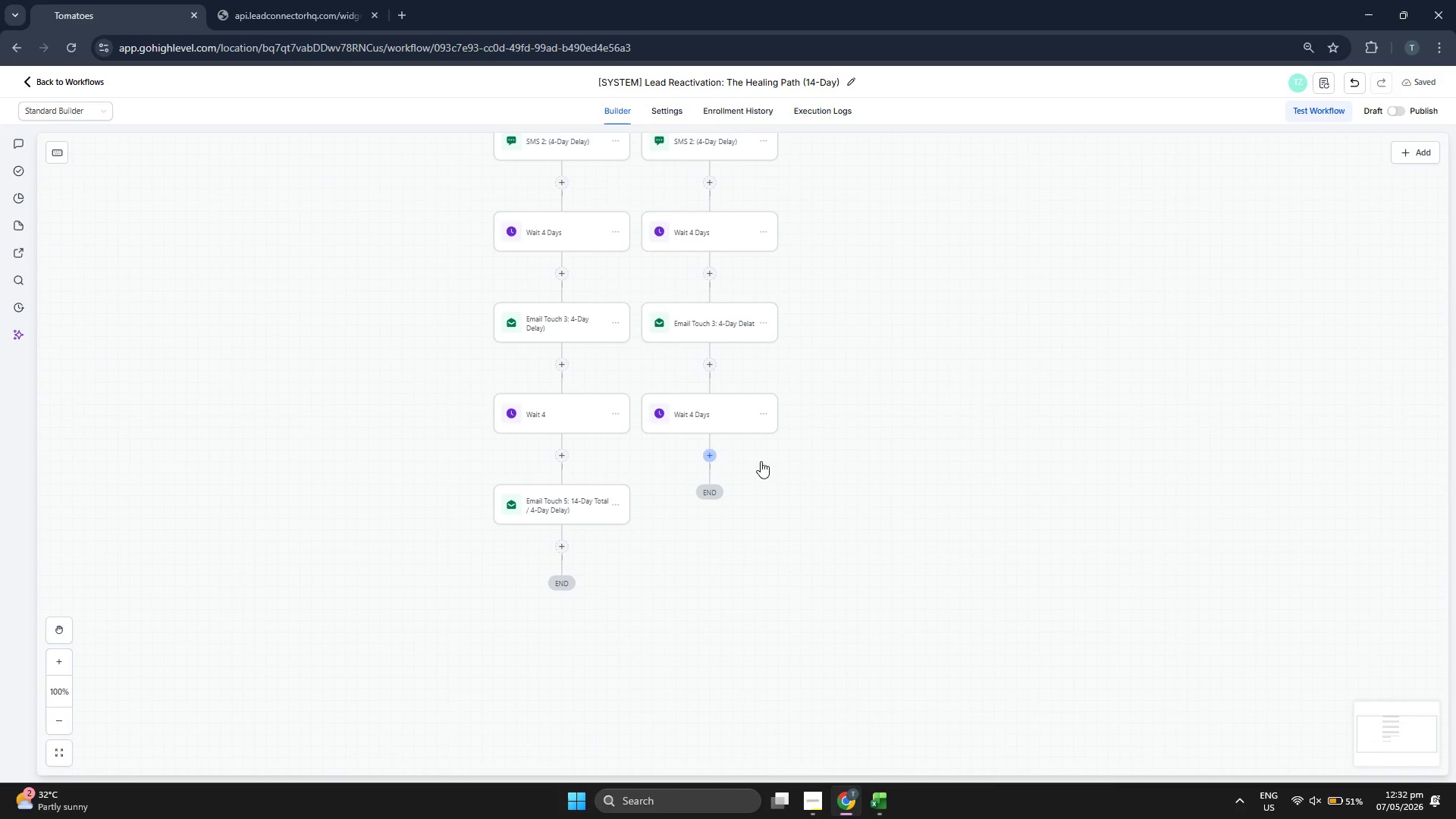 
mouse_move([839, 451])
 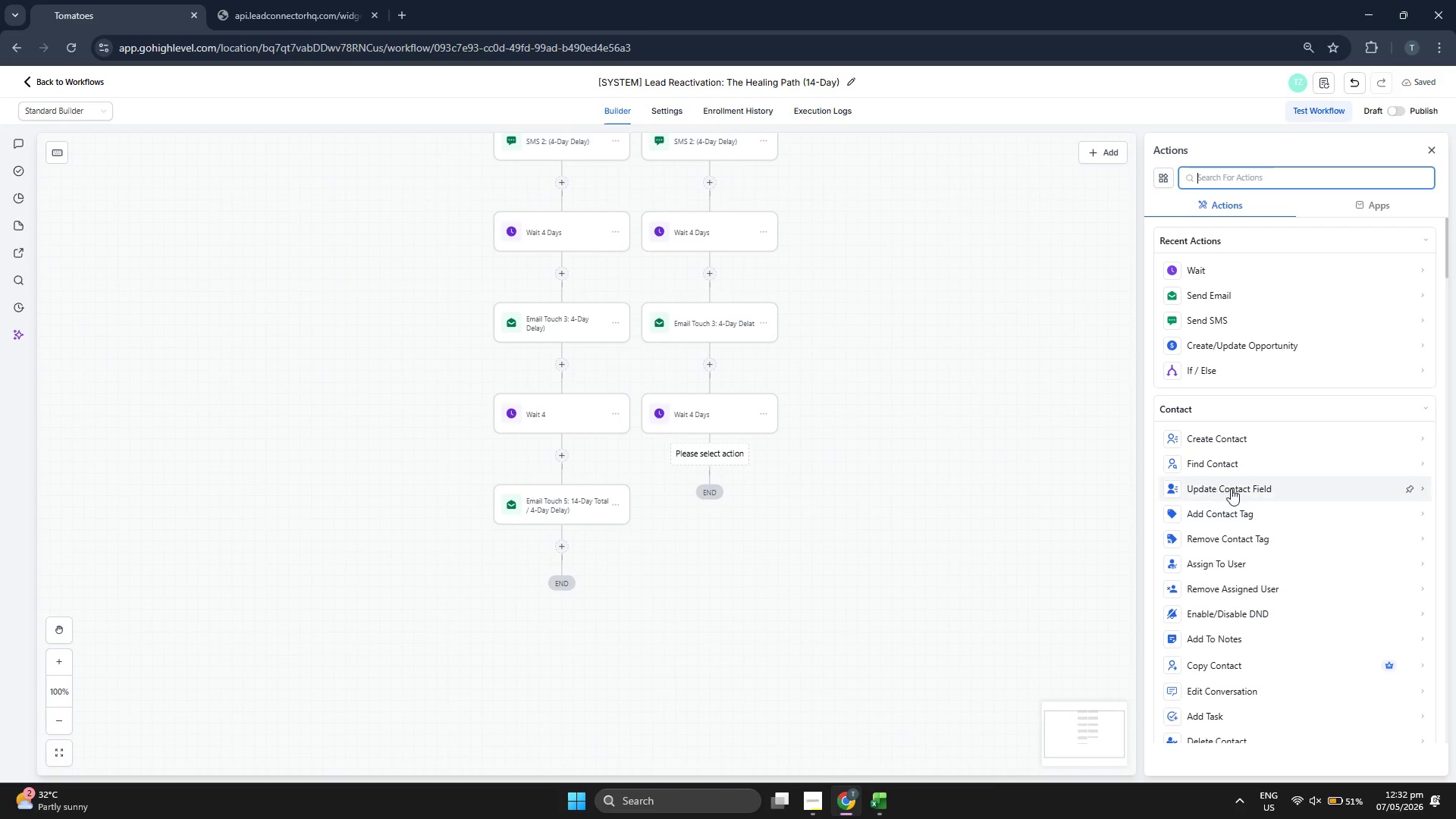 
scroll: coordinate [1235, 487], scroll_direction: down, amount: 6.0
 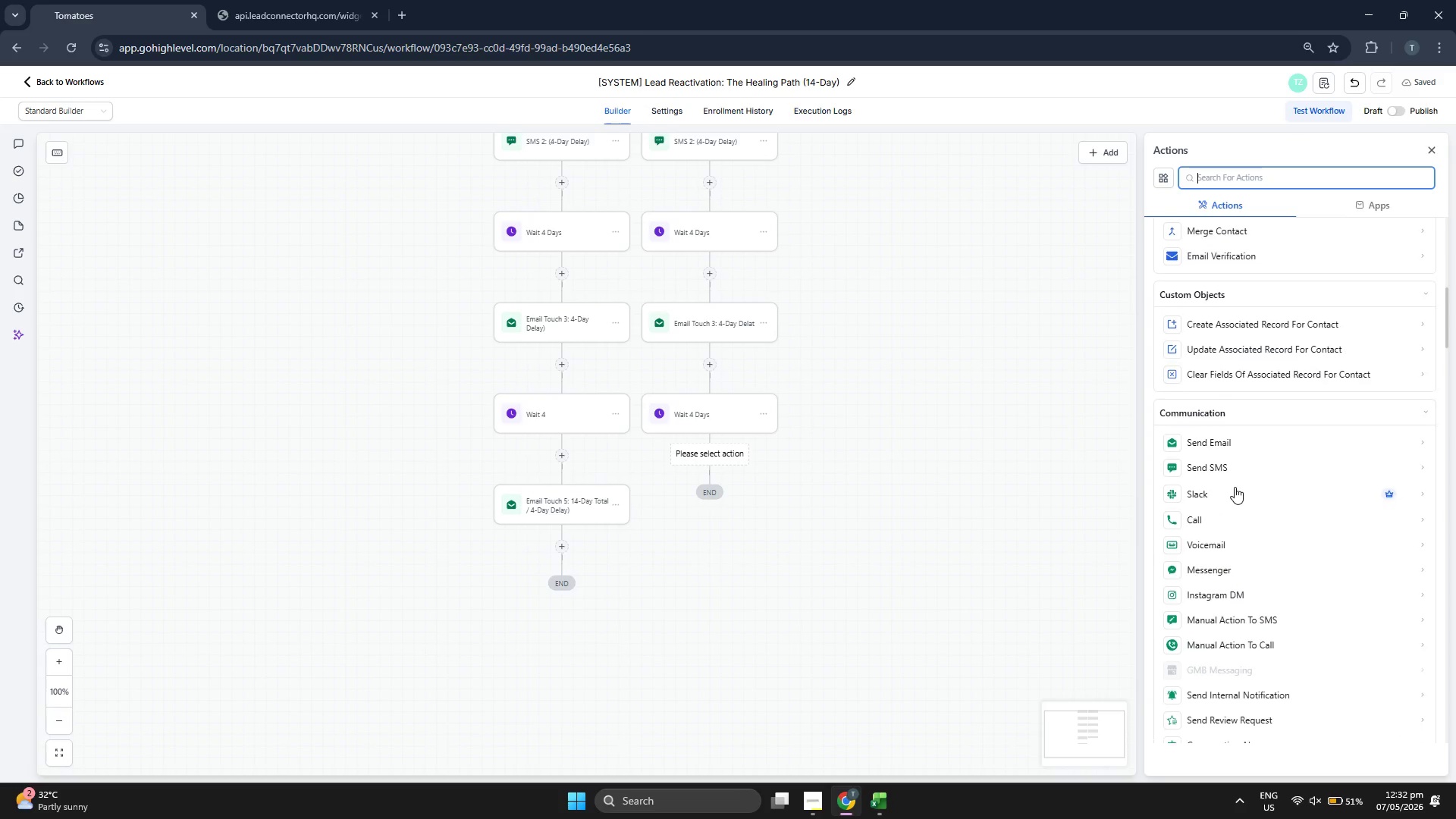 
scroll: coordinate [874, 452], scroll_direction: up, amount: 23.0
 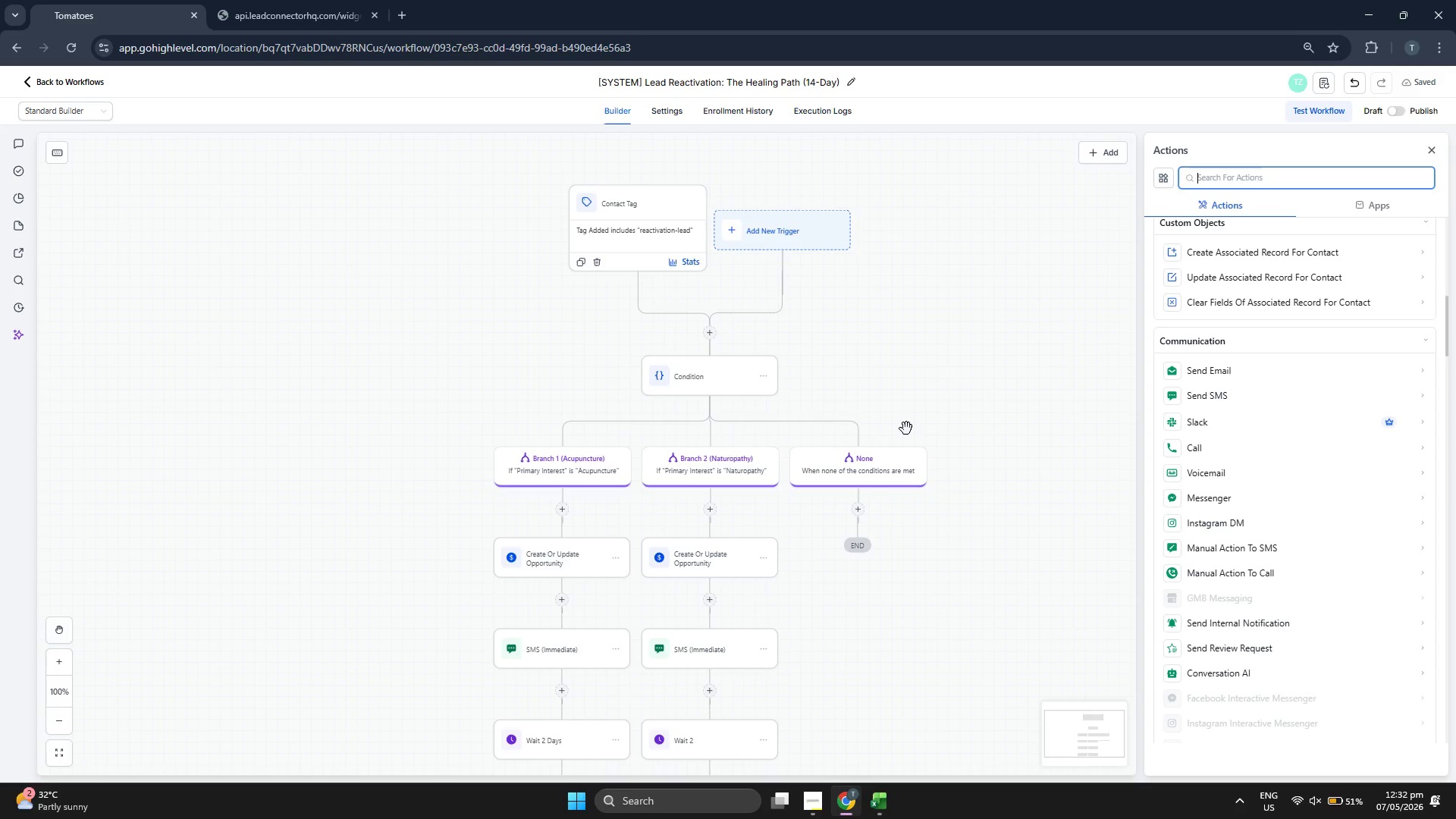 
scroll: coordinate [908, 426], scroll_direction: down, amount: 4.0
 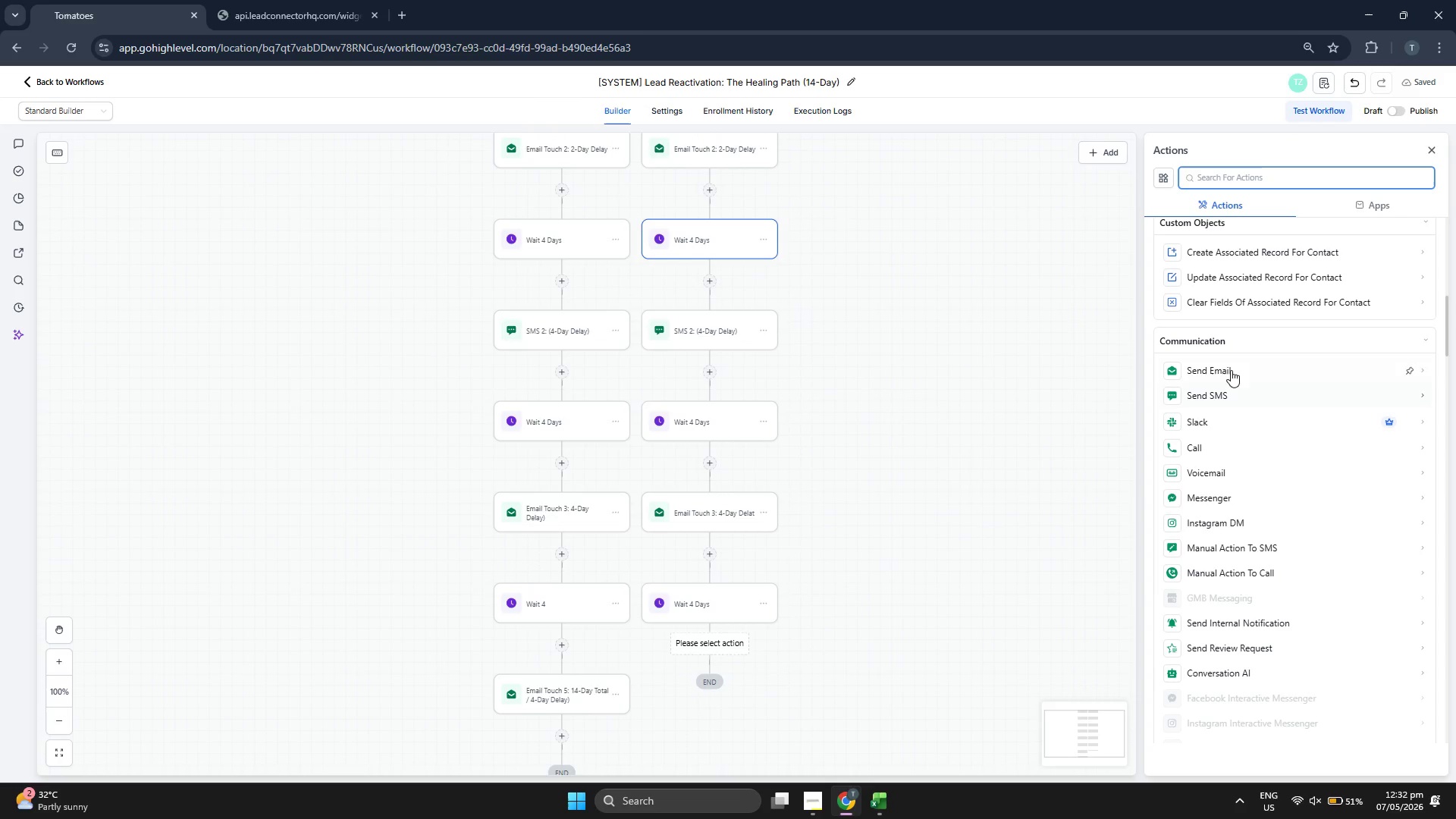 
left_click([1232, 369])
 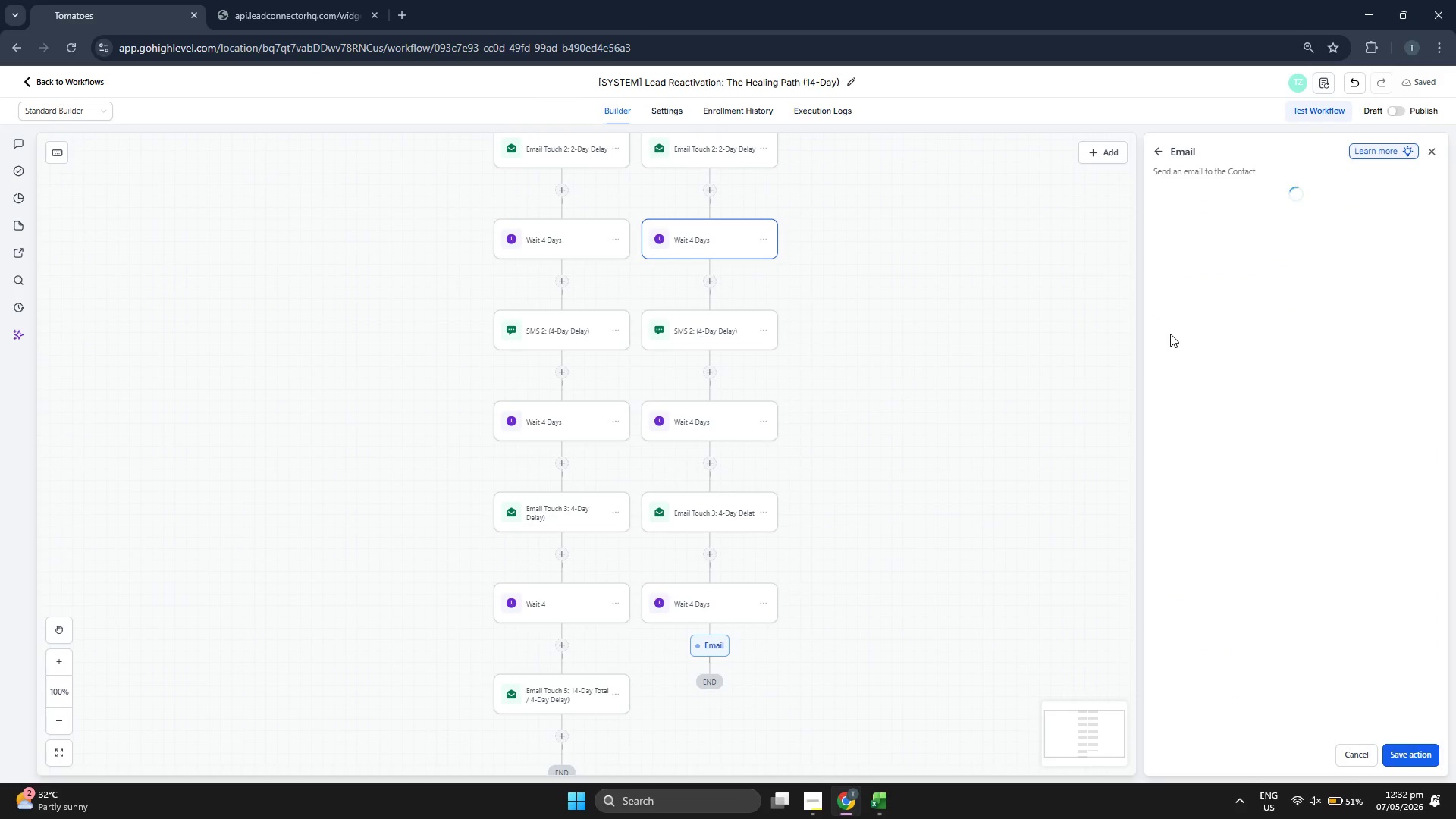 
scroll: coordinate [994, 365], scroll_direction: down, amount: 2.0
 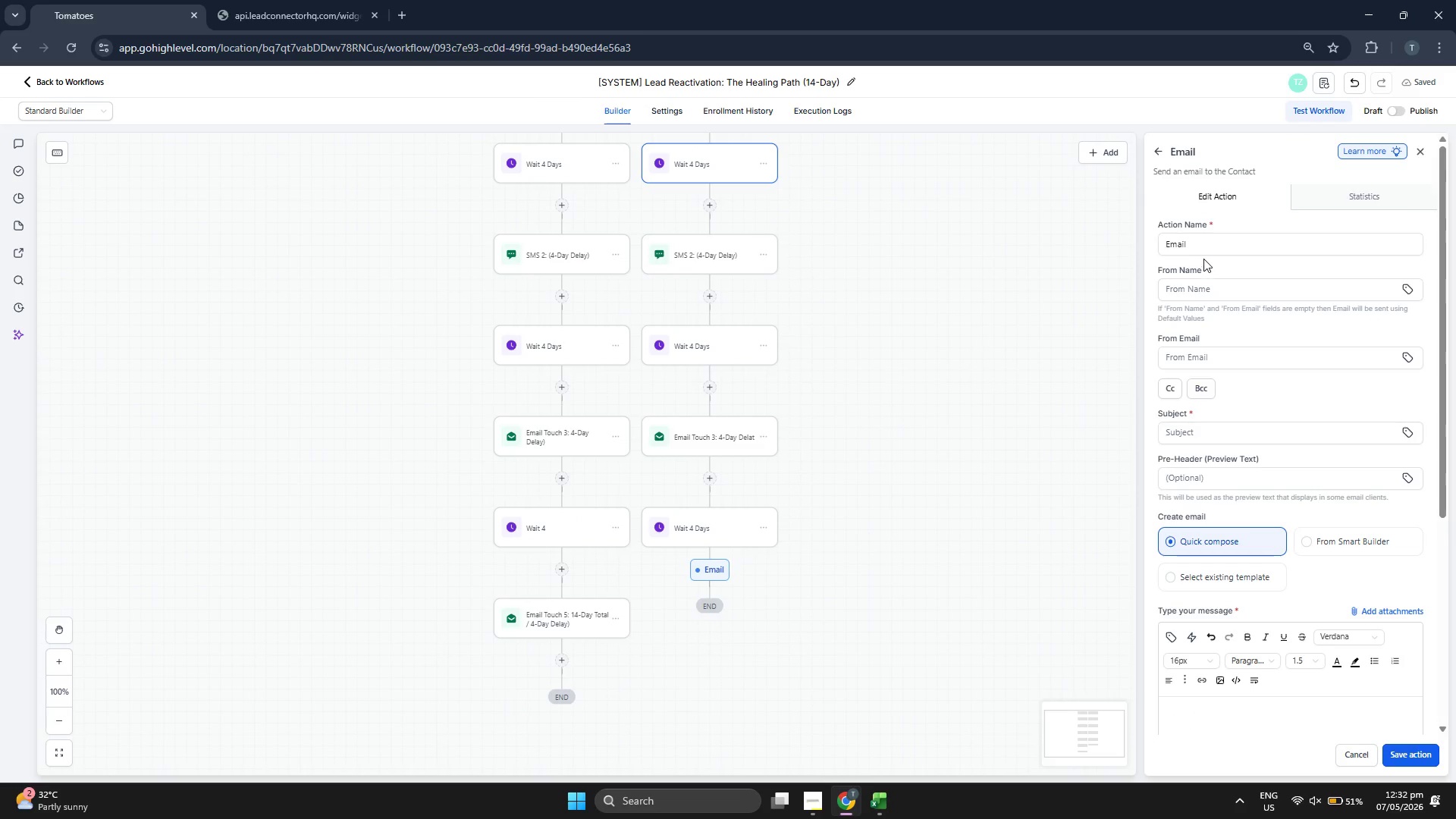 
double_click([1213, 248])
 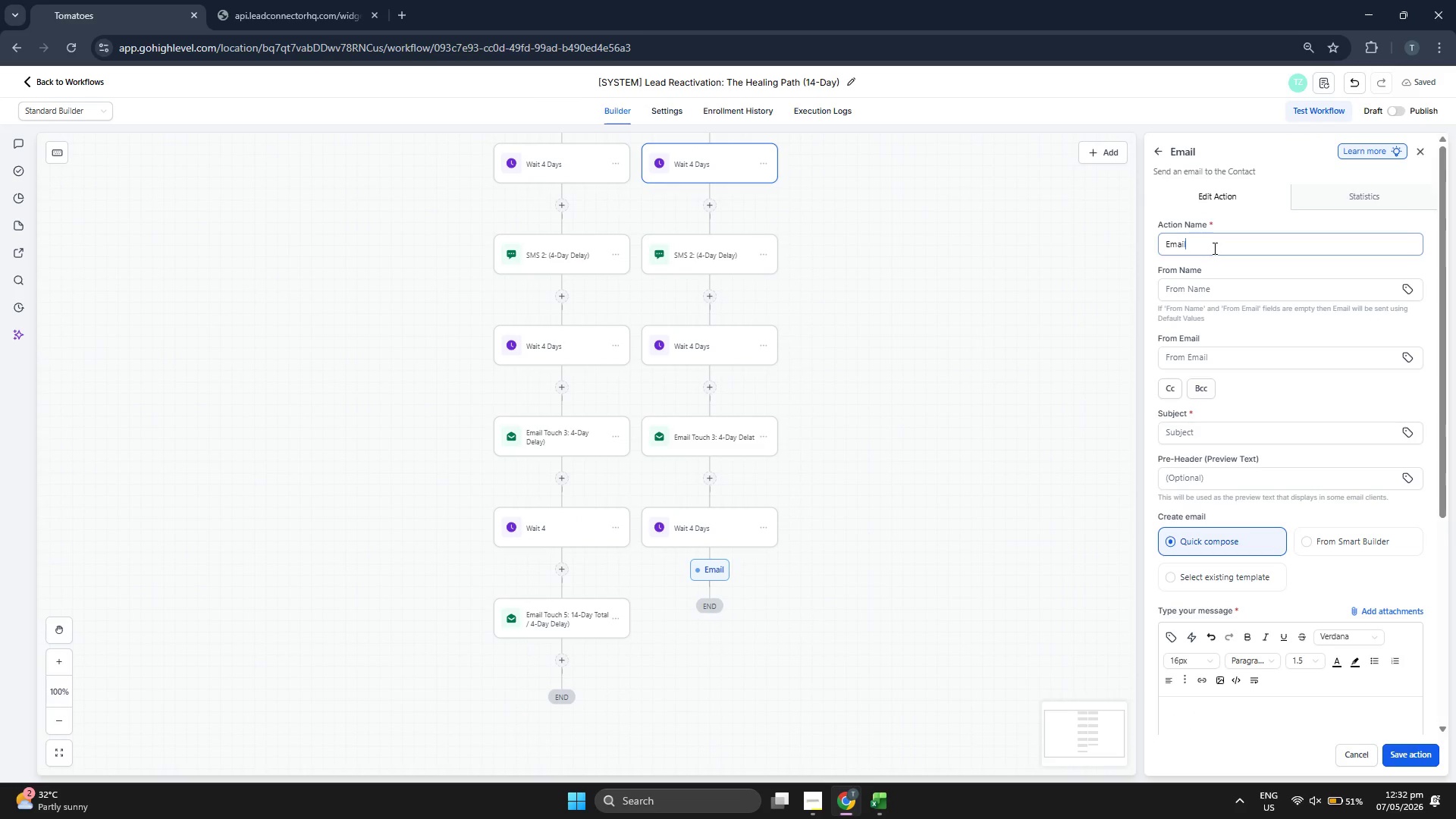 
type( Touch 5:)
 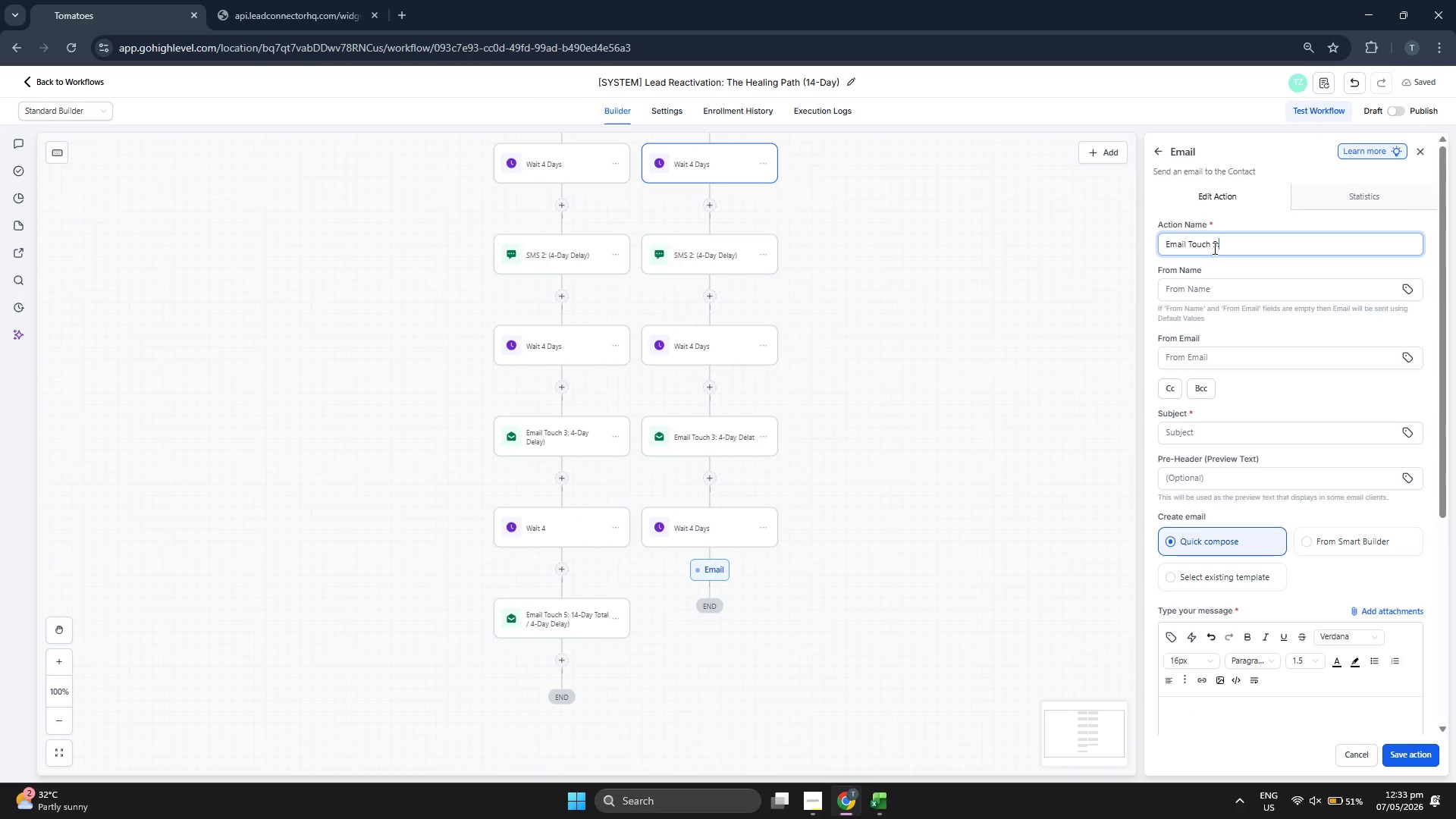 
type( 14D)
key(Backspace)
type(-Day Total / 4-DAY dEL)
key(Backspace)
key(Backspace)
key(Backspace)
key(Backspace)
key(Backspace)
key(Backspace)
type(AY )
key(Backspace)
key(Backspace)
key(Backspace)
type(ay Delay))
 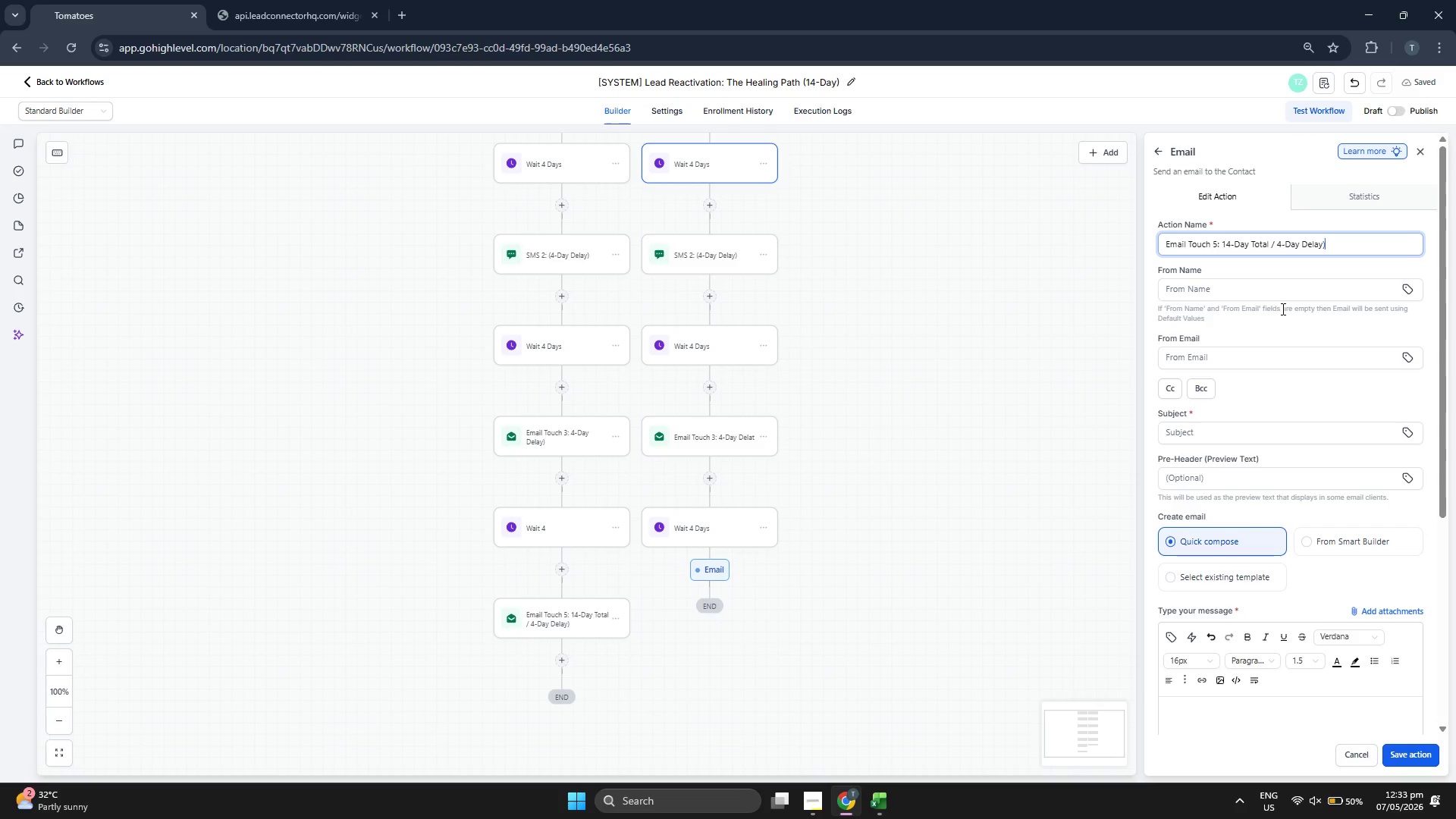 
left_click([1253, 423])
 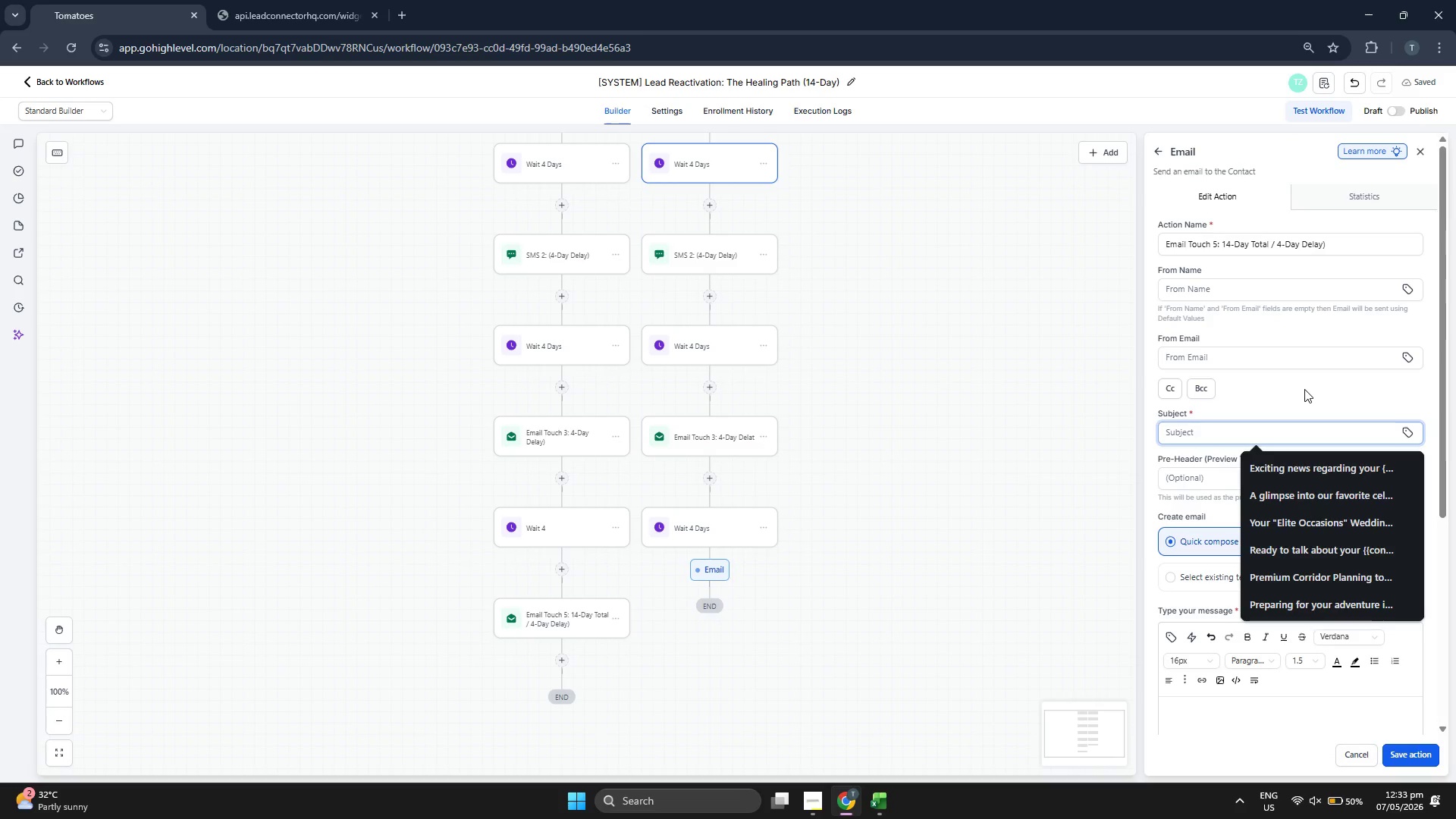 
type(SA)
key(Backspace)
type(i)
key(Backspace)
type(till ine)
key(Backspace)
type(terested in Naturi)
key(Backspace)
type(opathy )
 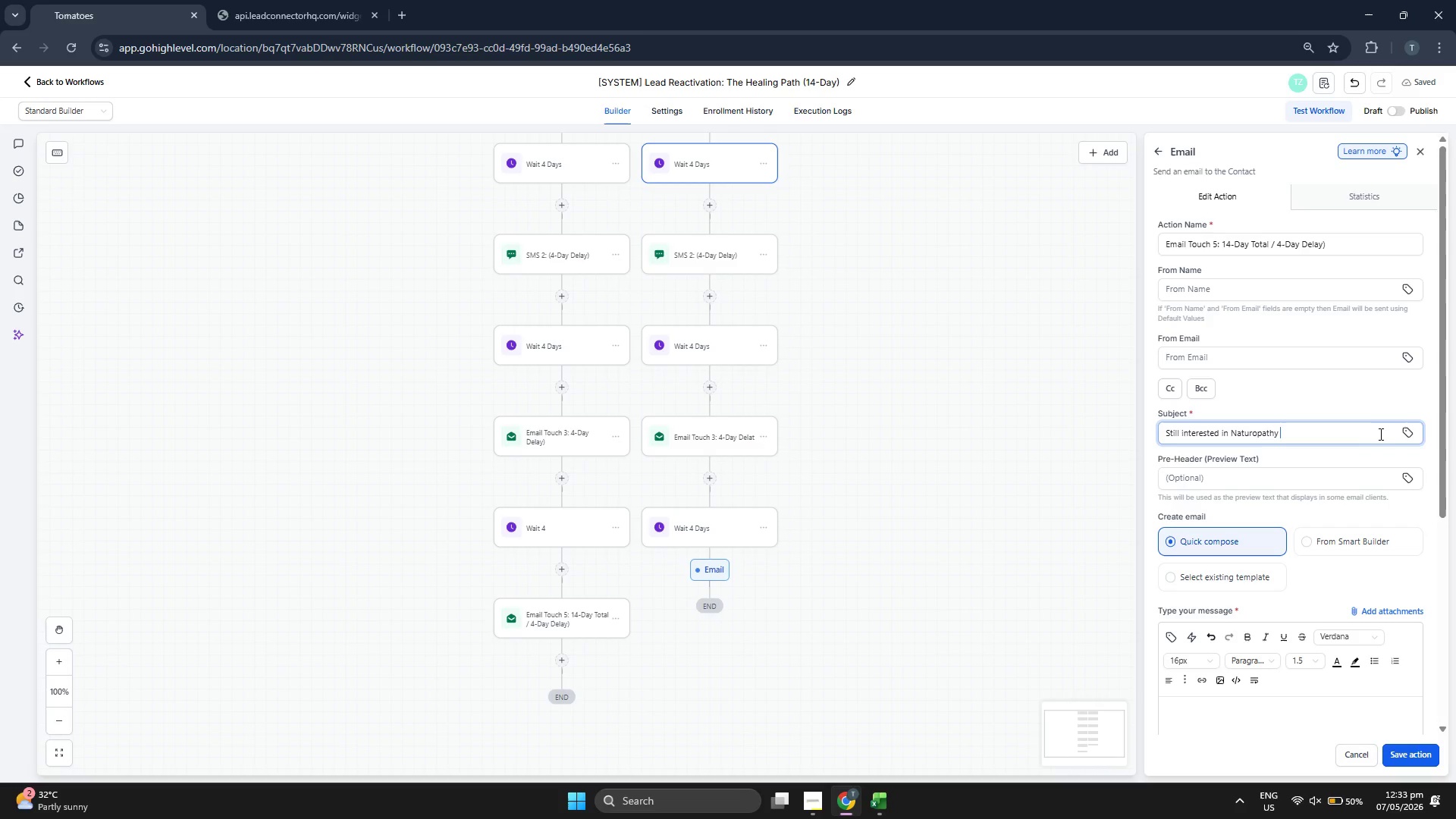 
left_click([1401, 431])
 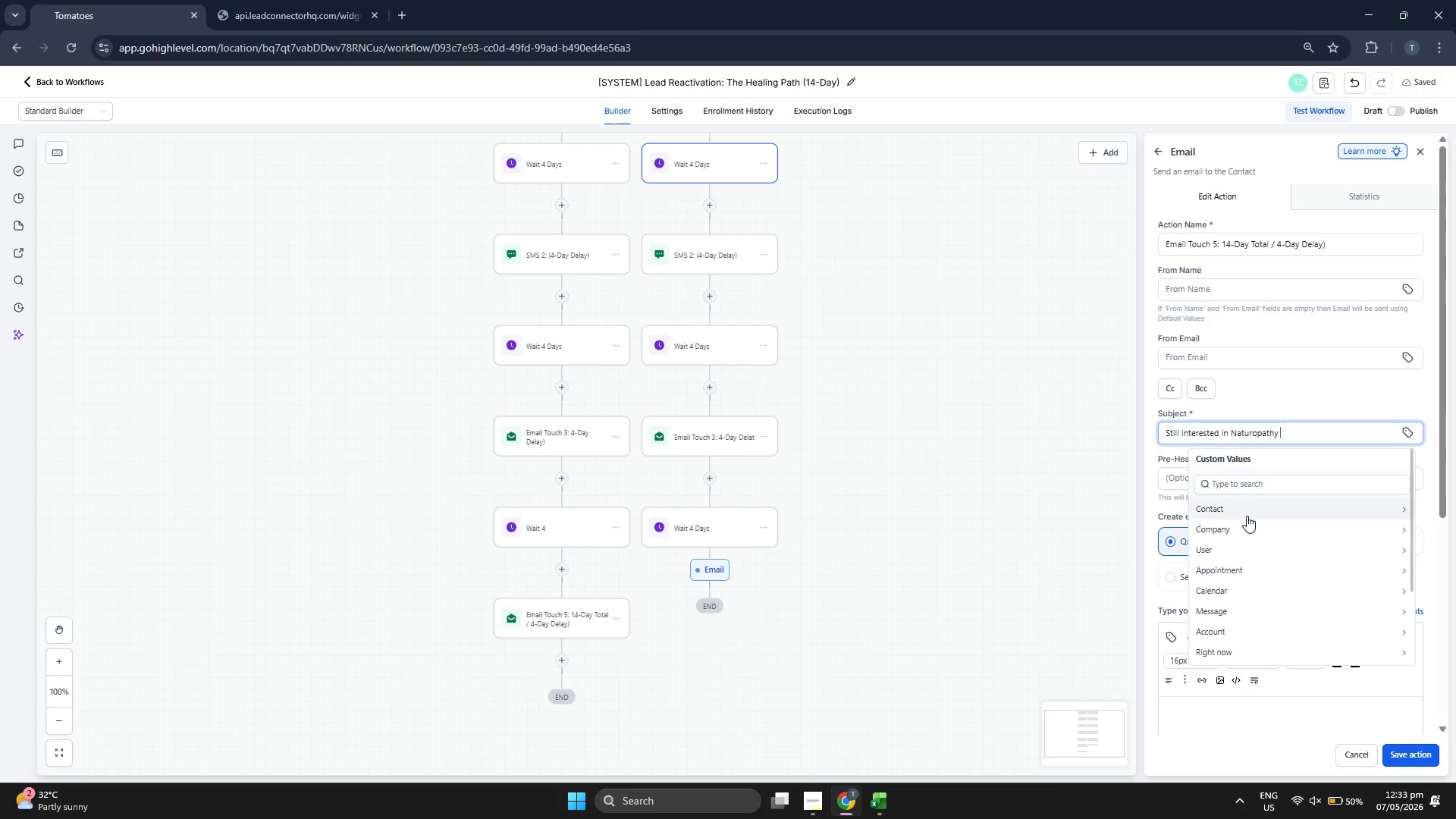 
left_click([1247, 516])
 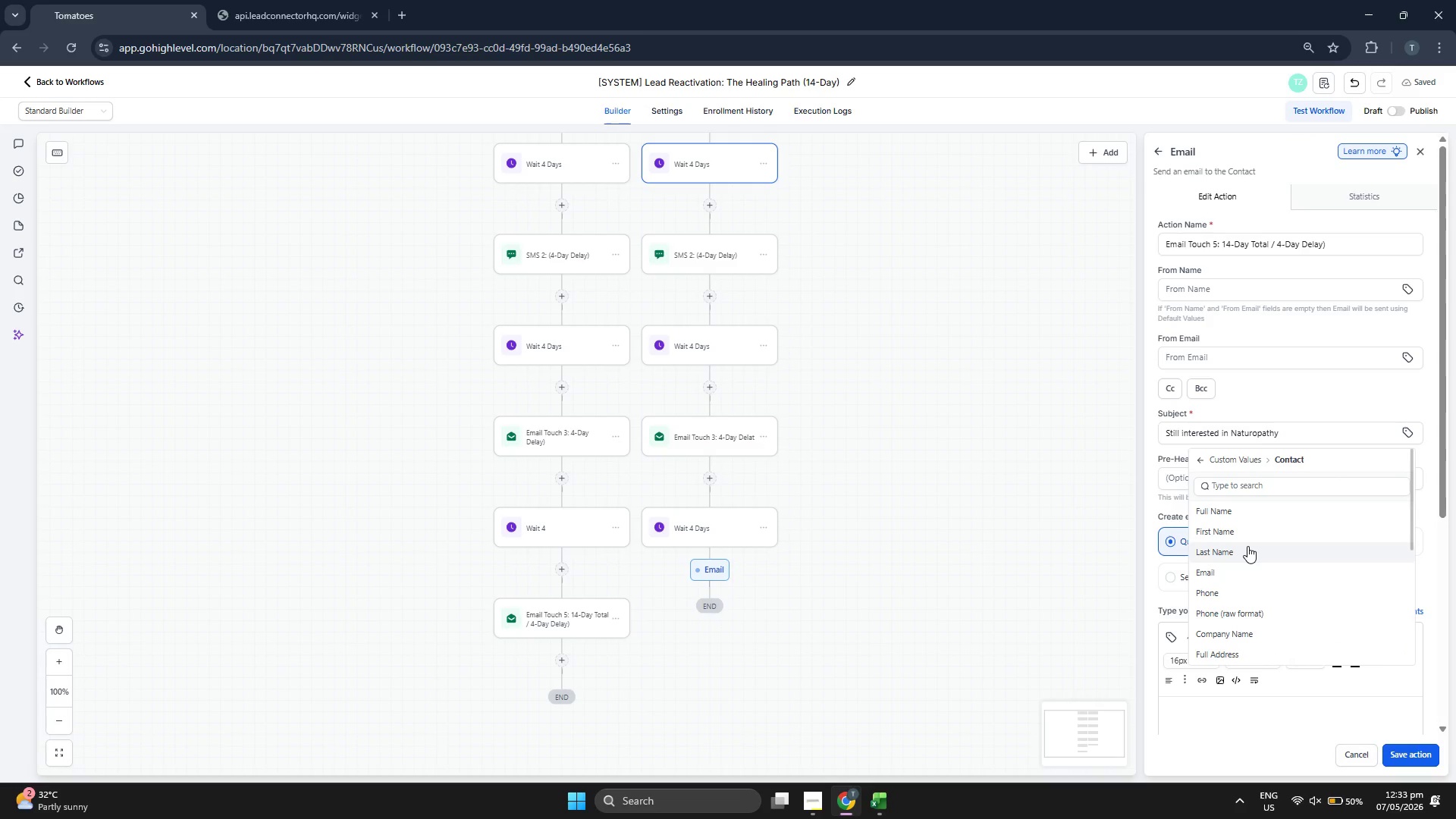 
left_click([1250, 538])
 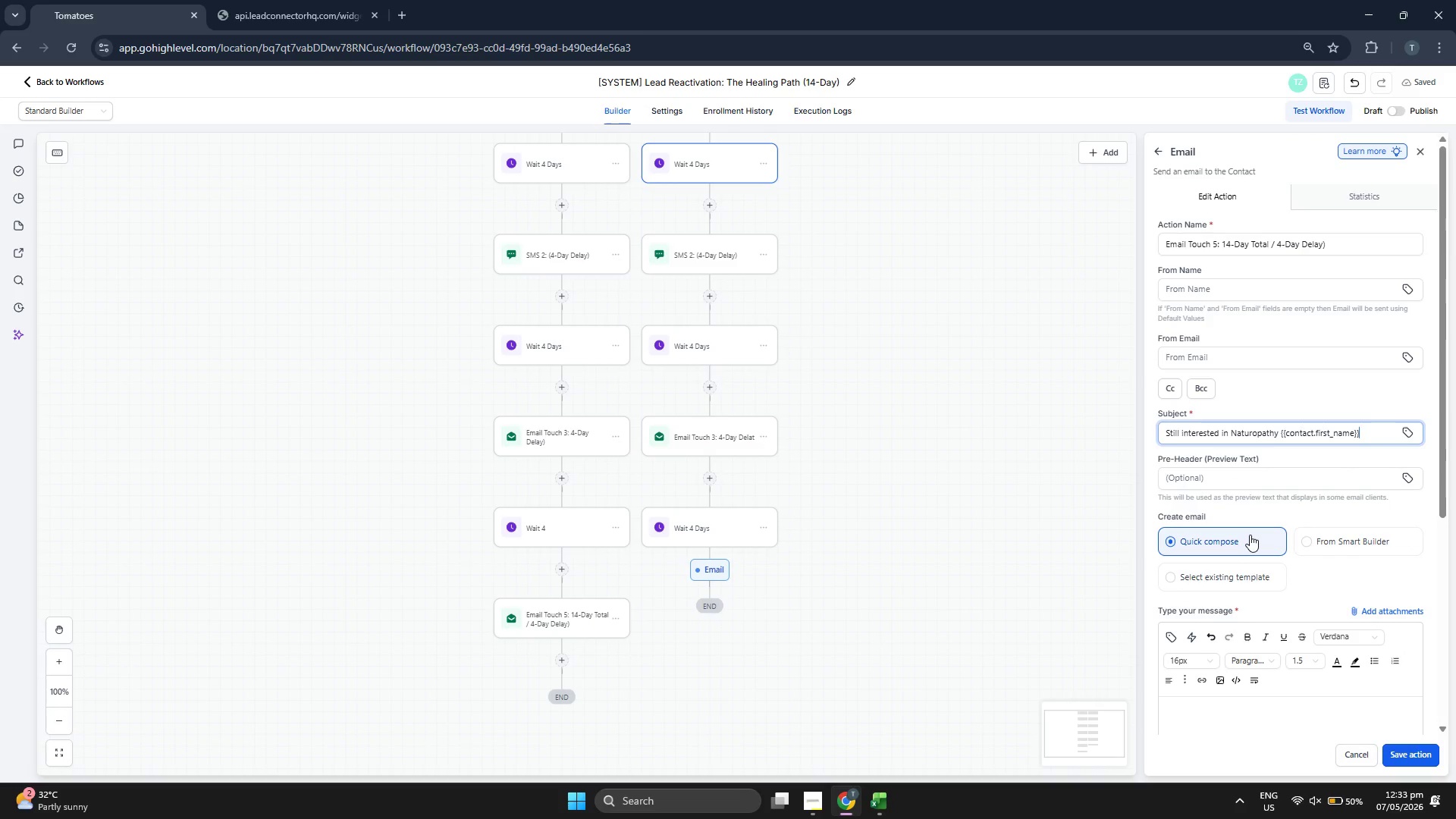 
key(Shift+ShiftRight)
 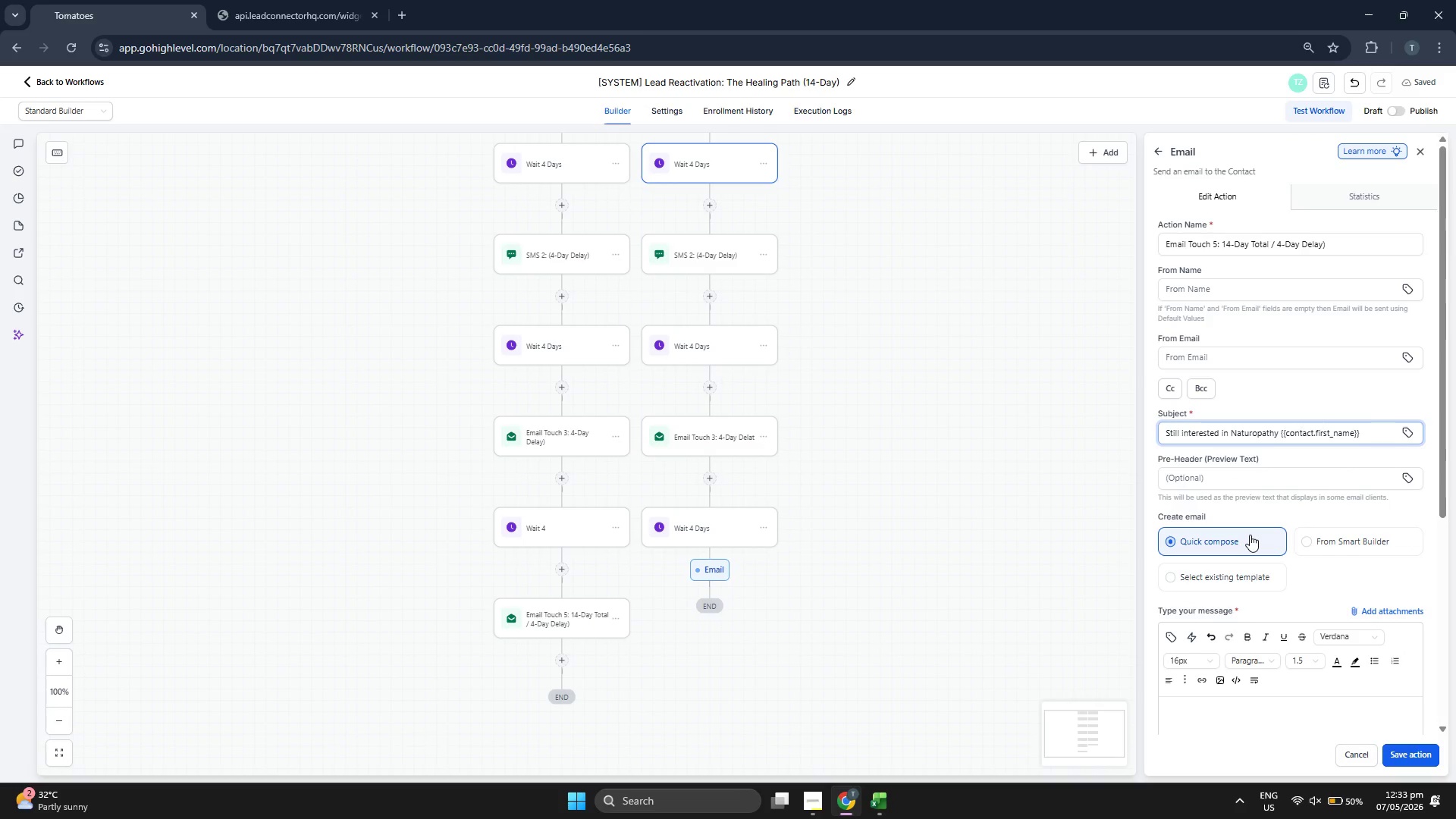 
key(Shift+Slash)
 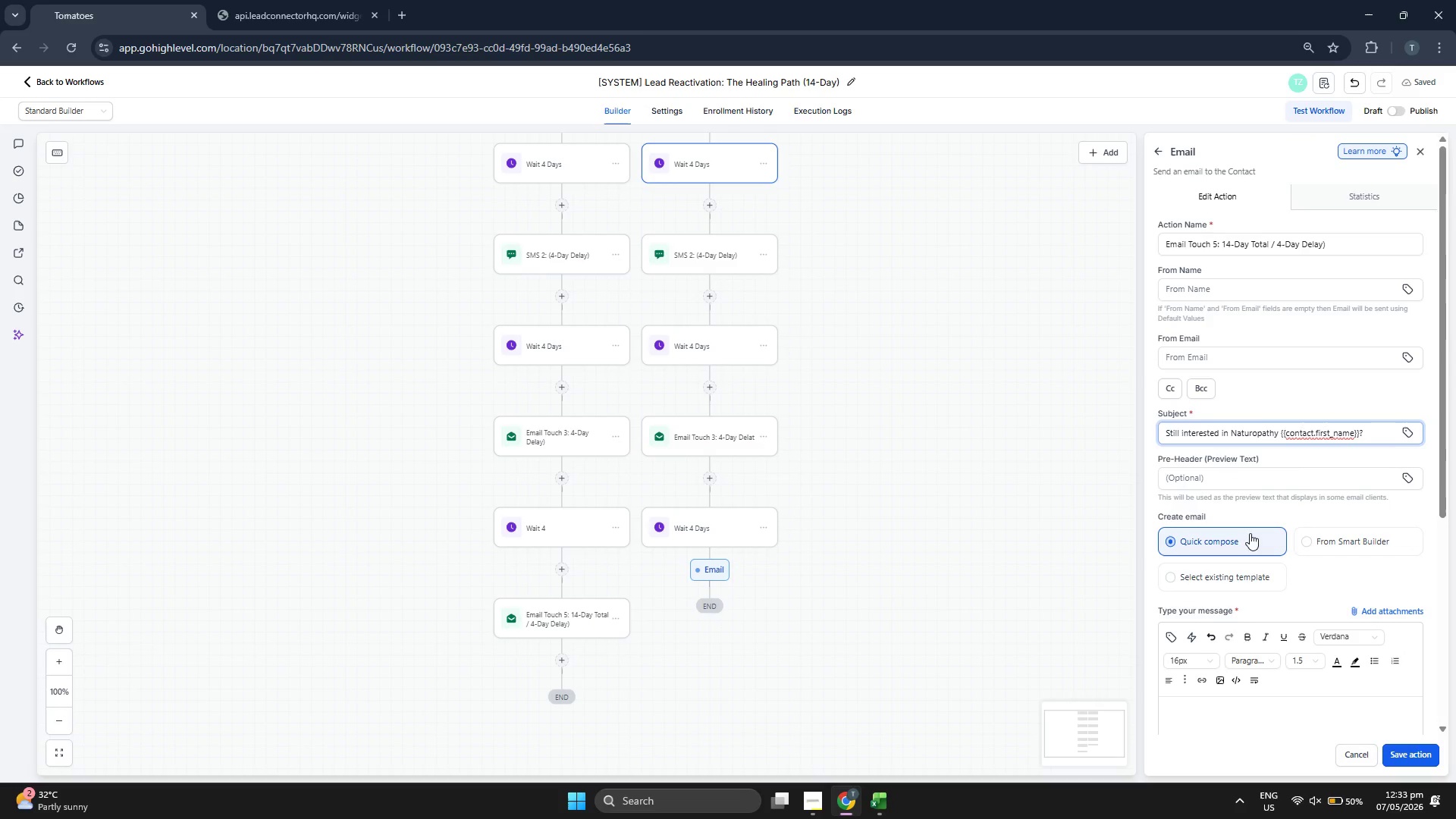 
scroll: coordinate [1254, 415], scroll_direction: down, amount: 3.0
 